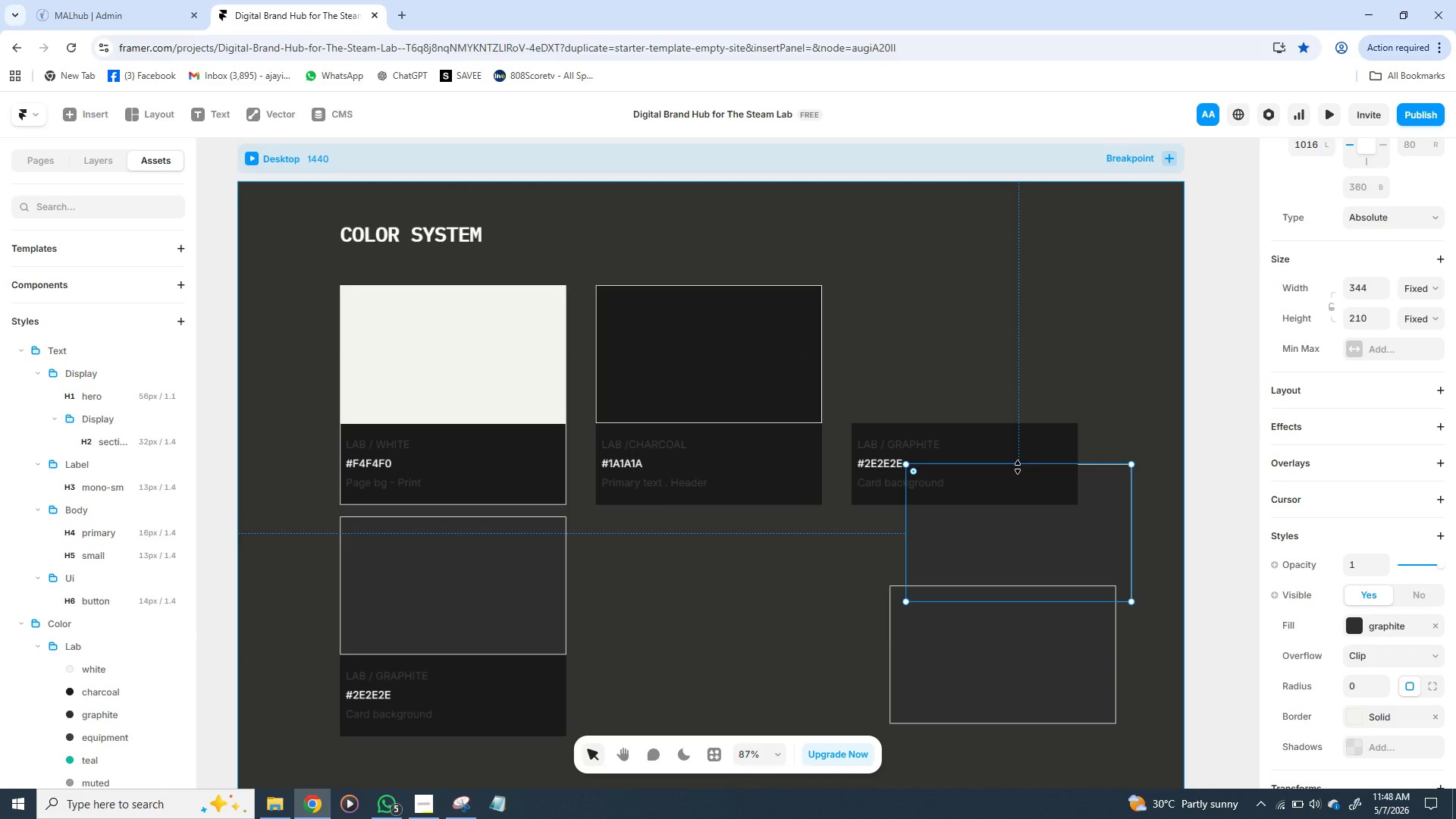 
key(Control+Z)
 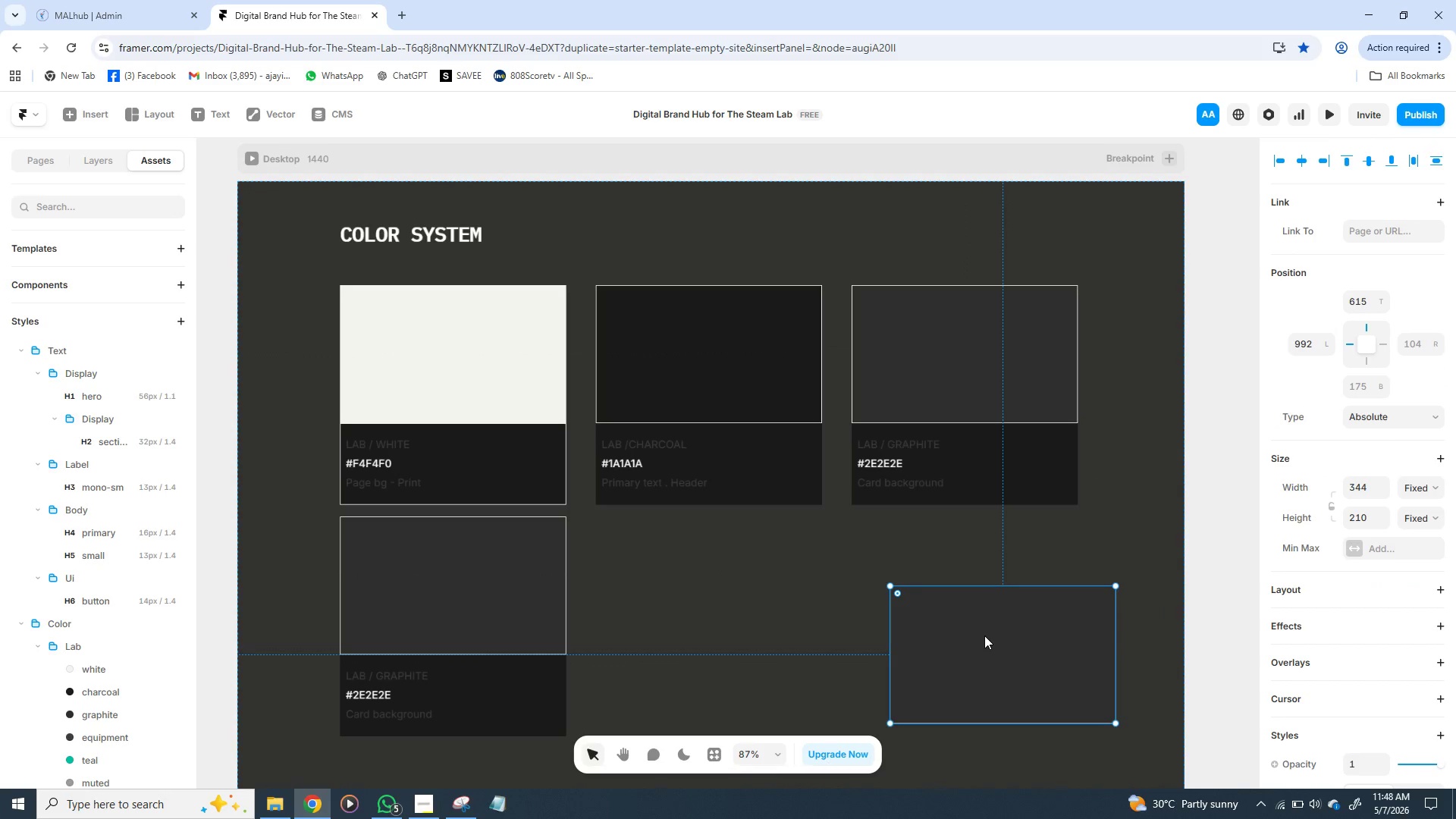 
left_click([984, 635])
 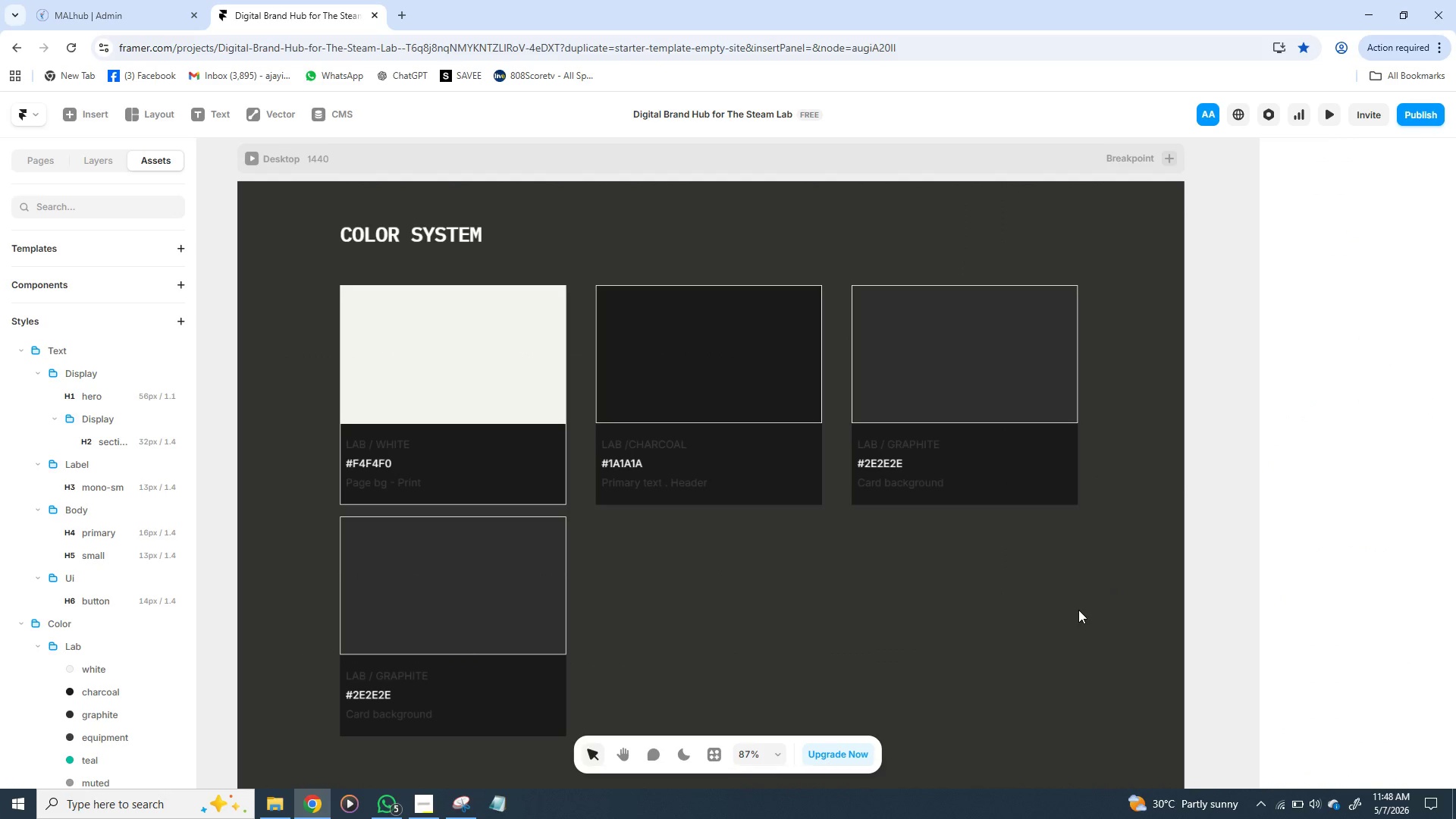 
key(Control+Backspace)
 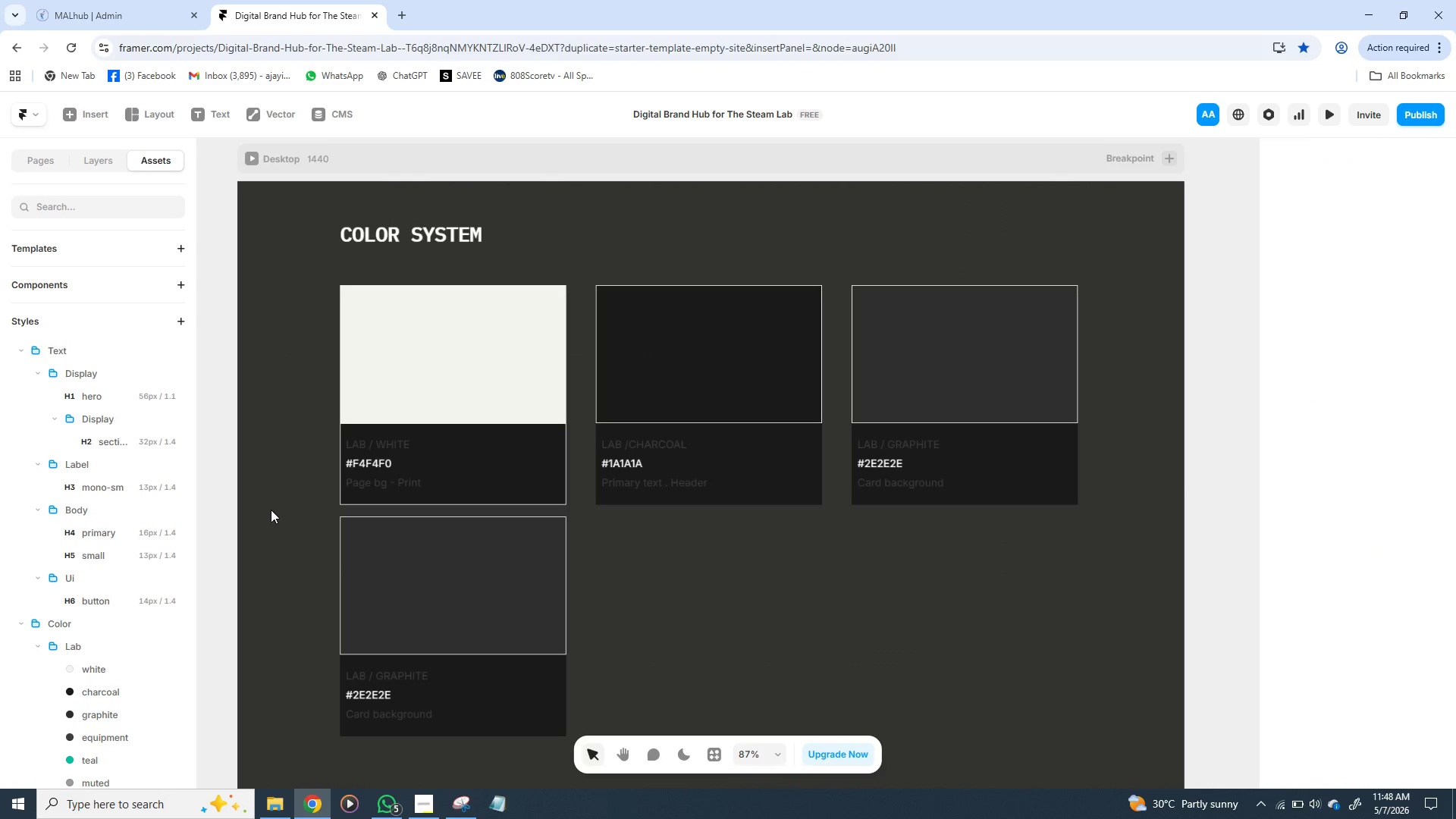 
left_click_drag(start_coordinate=[306, 517], to_coordinate=[762, 748])
 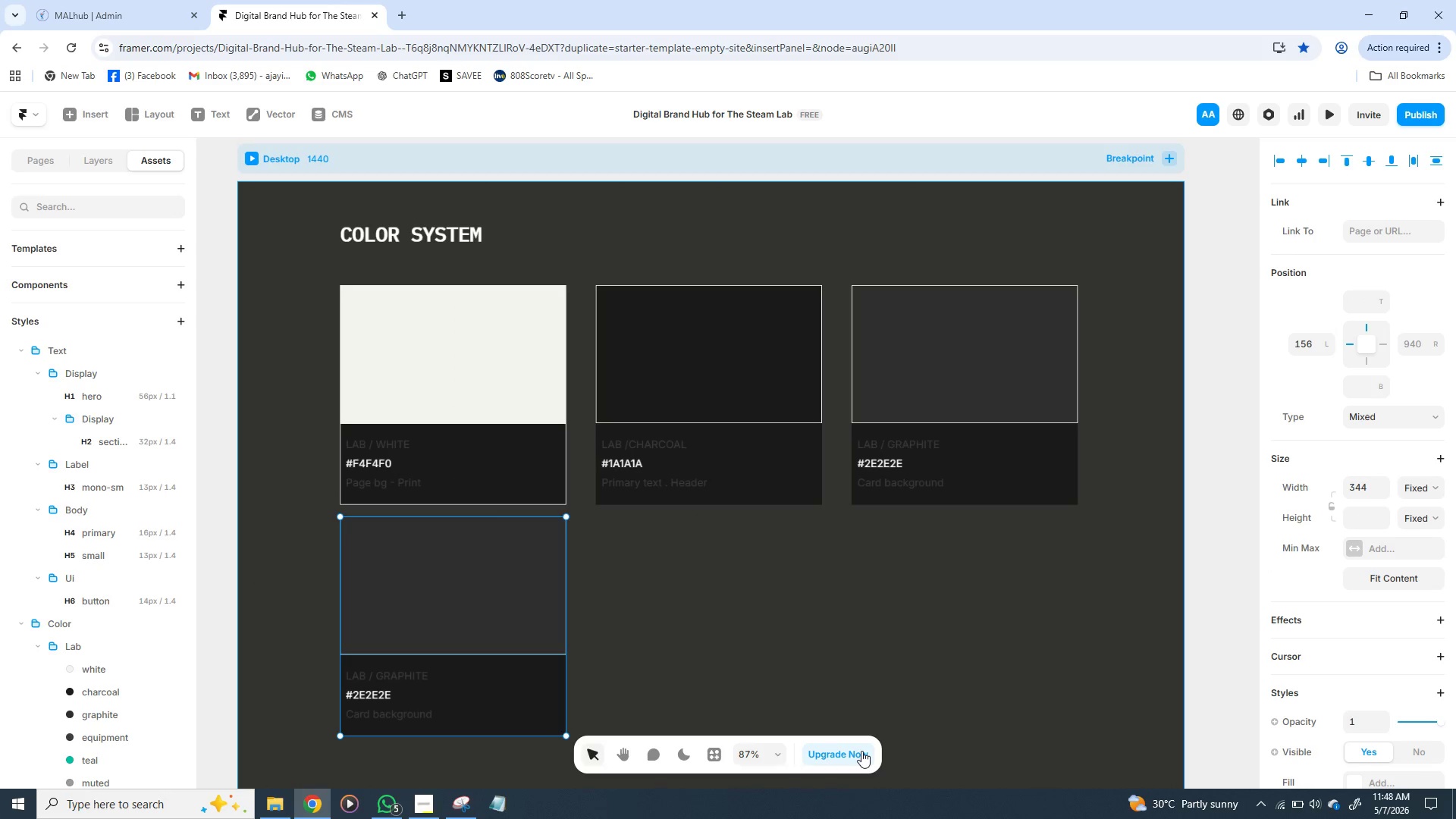 
key(Control+D)
 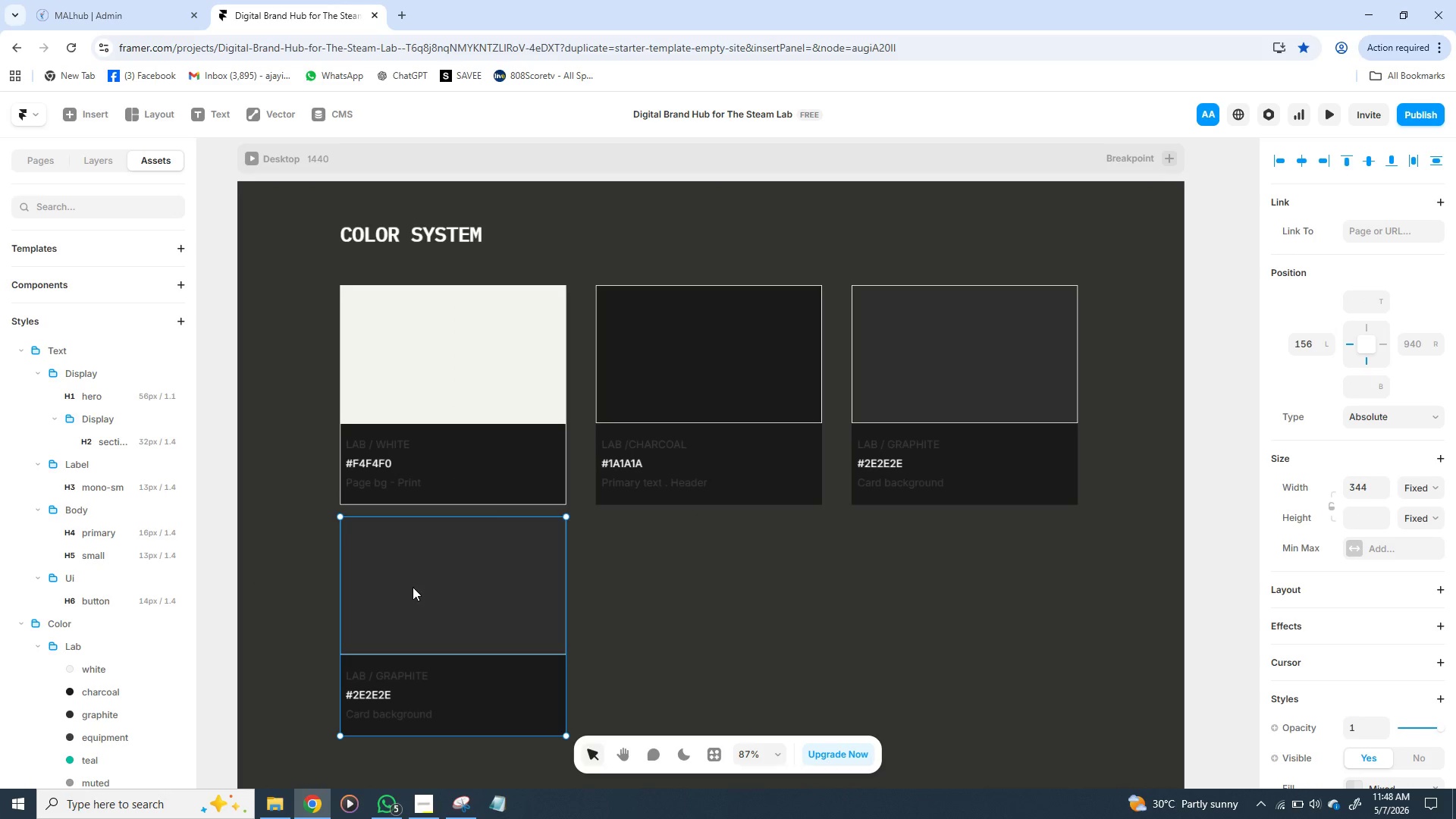 
left_click_drag(start_coordinate=[413, 587], to_coordinate=[671, 588])
 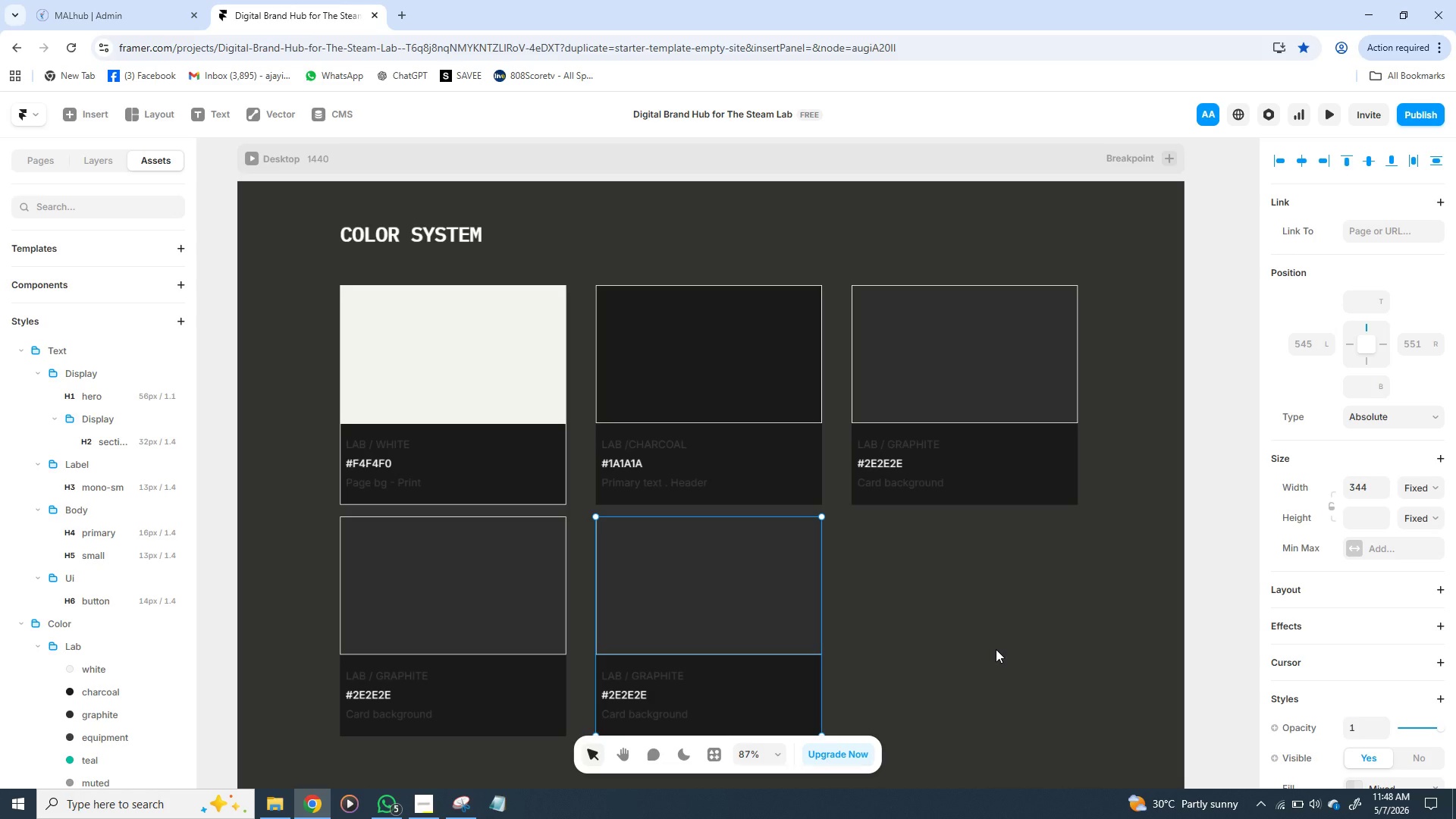 
key(Control+D)
 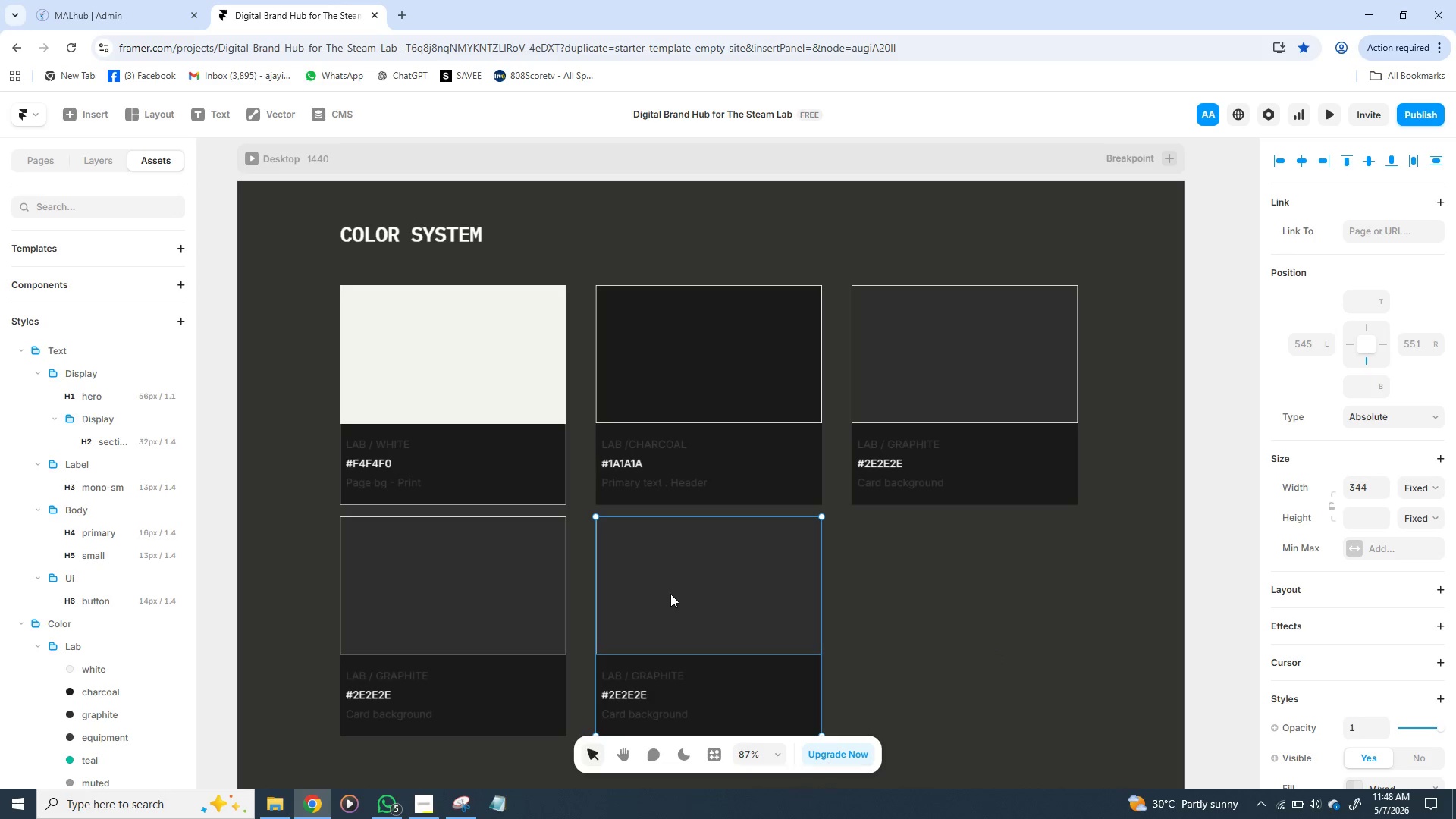 
left_click_drag(start_coordinate=[670, 594], to_coordinate=[934, 594])
 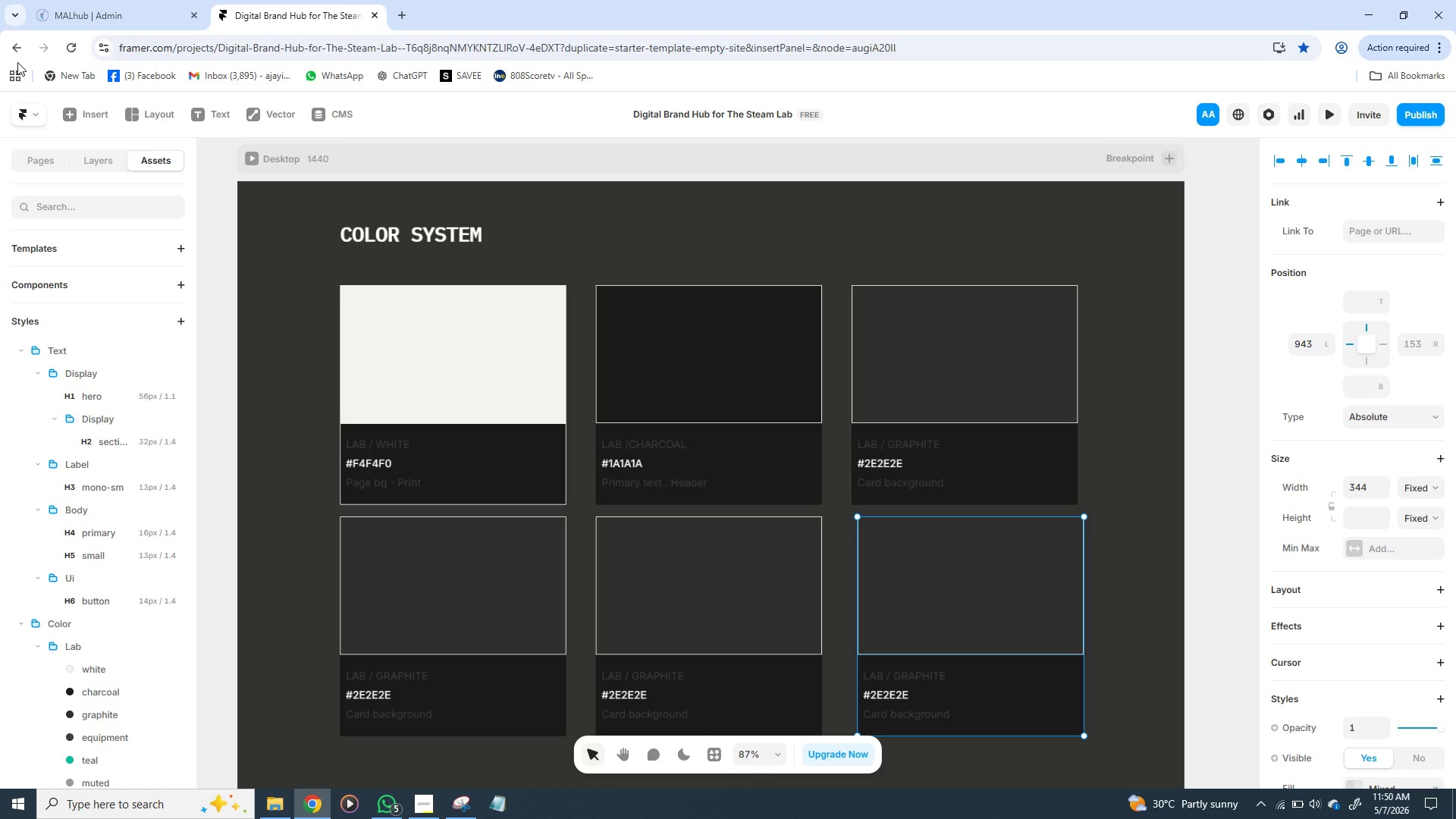 
wait(76.55)
 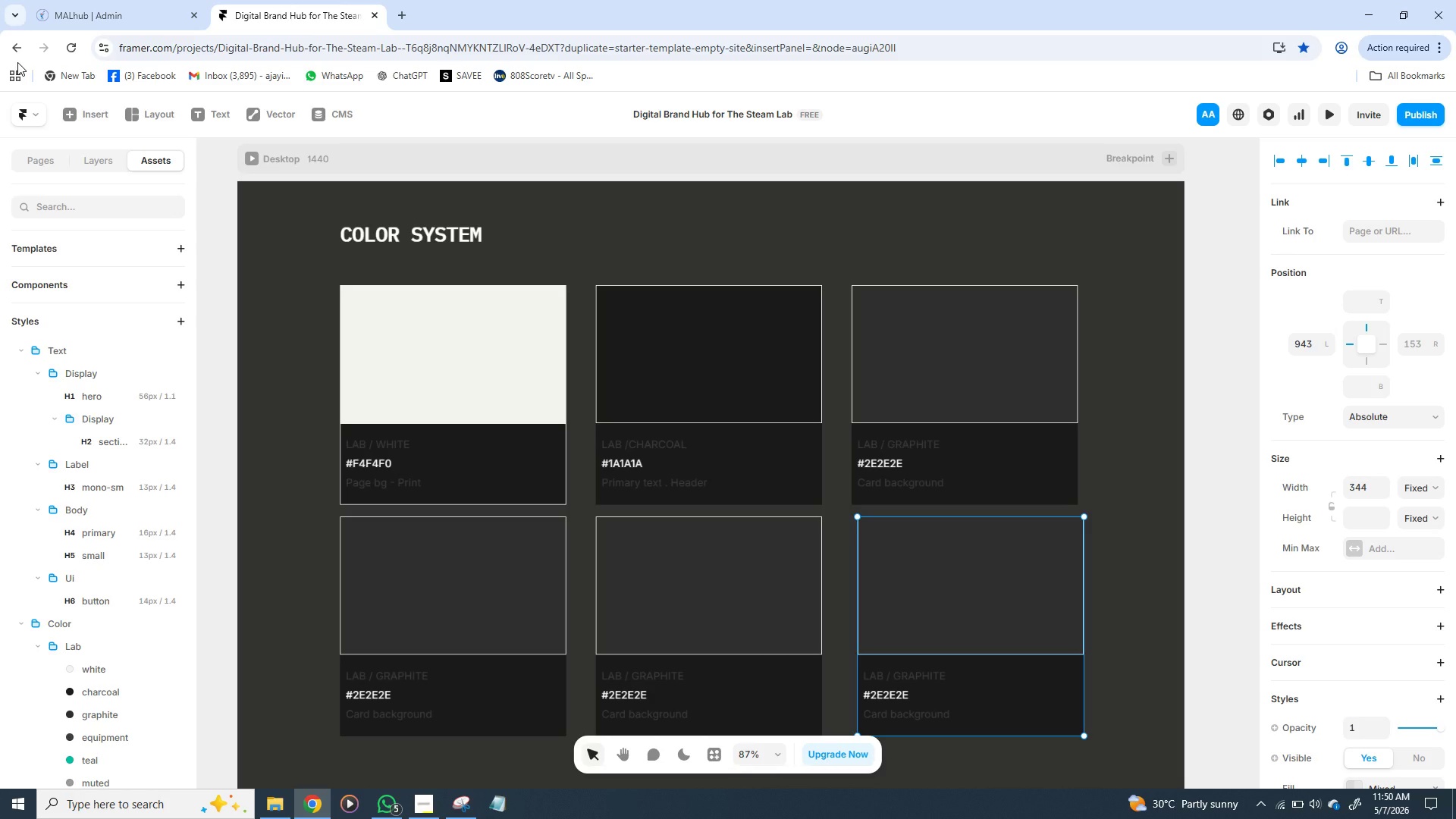 
left_click([760, 620])
 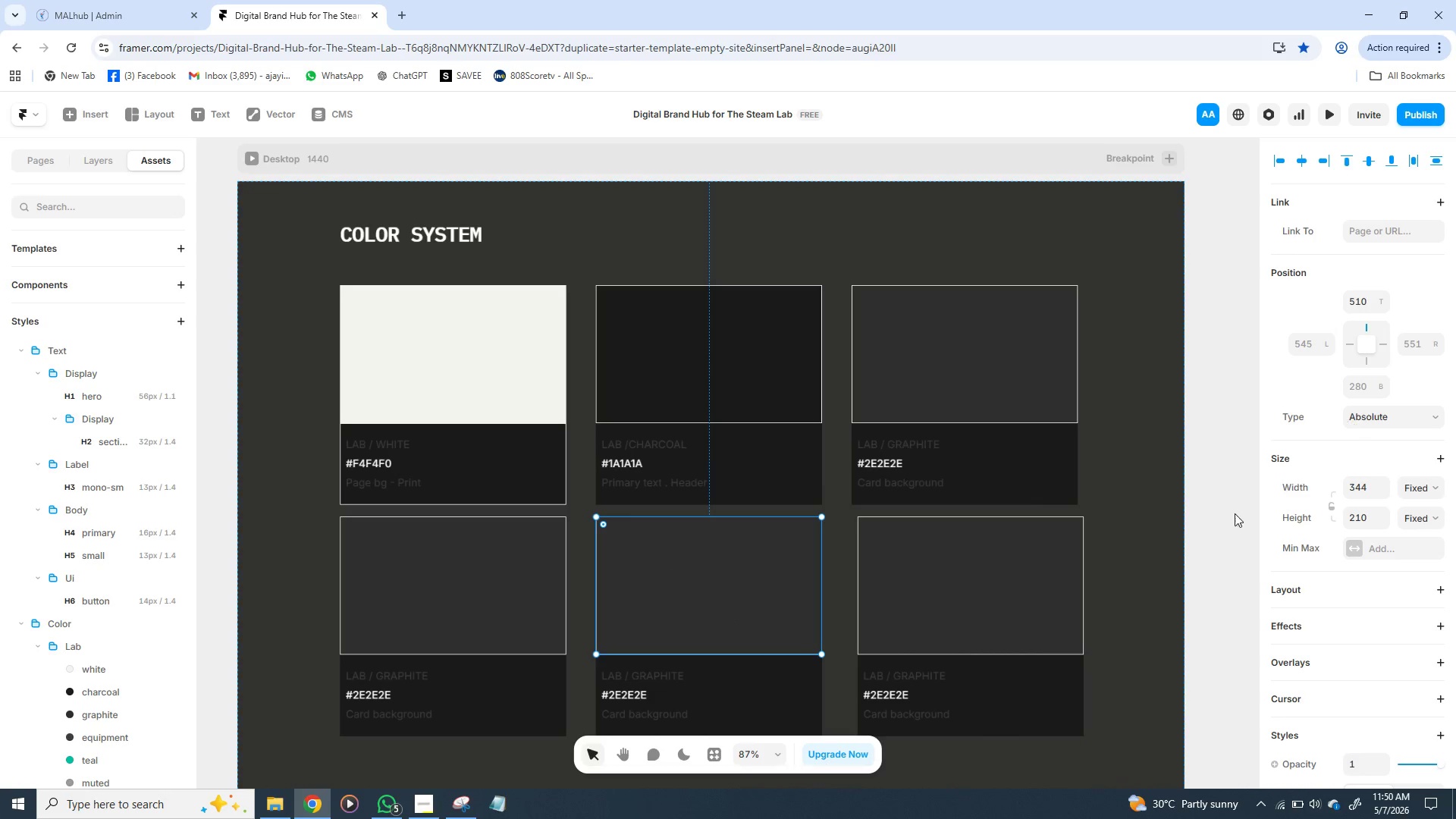 
wait(5.47)
 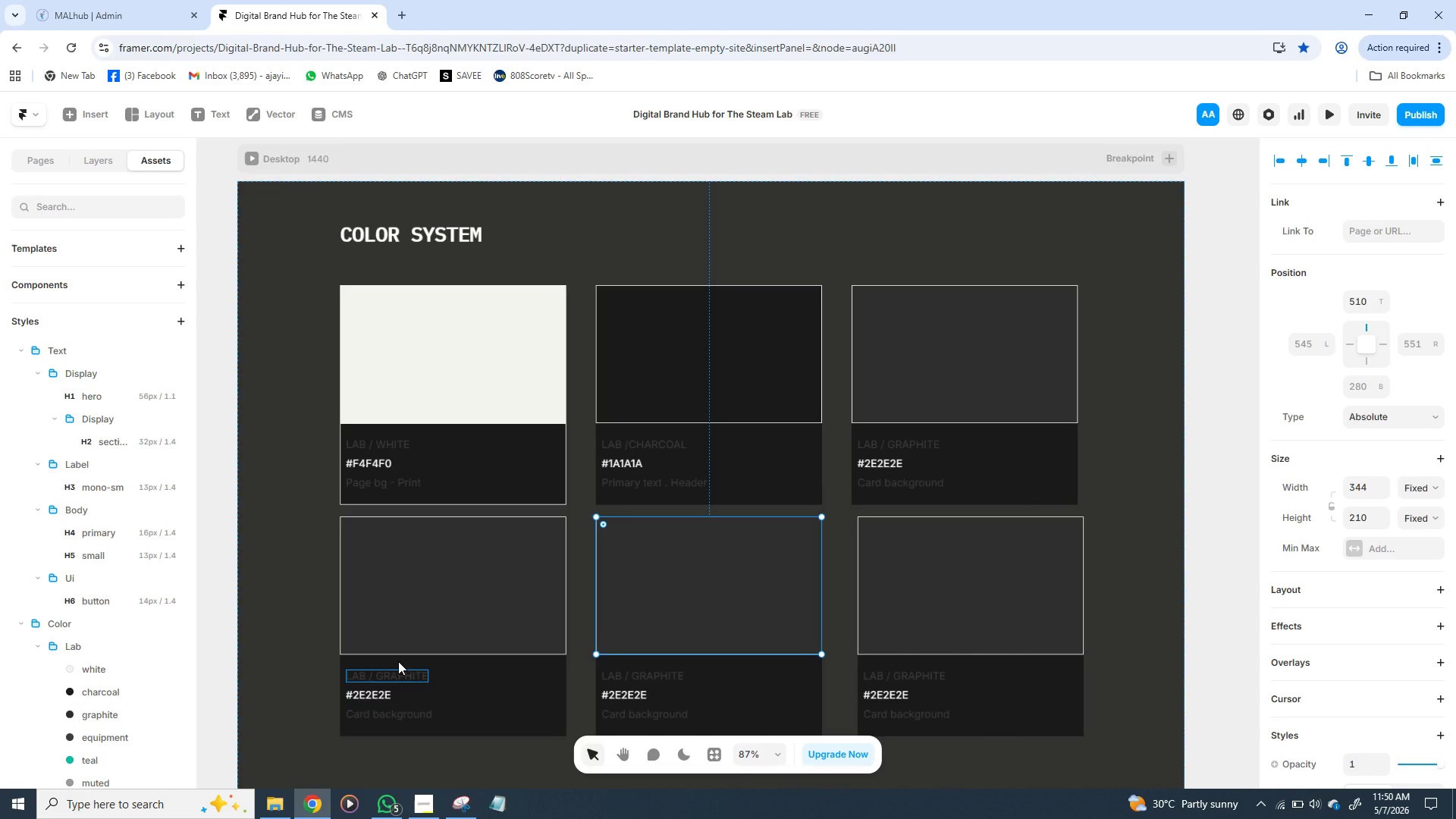 
left_click([475, 575])
 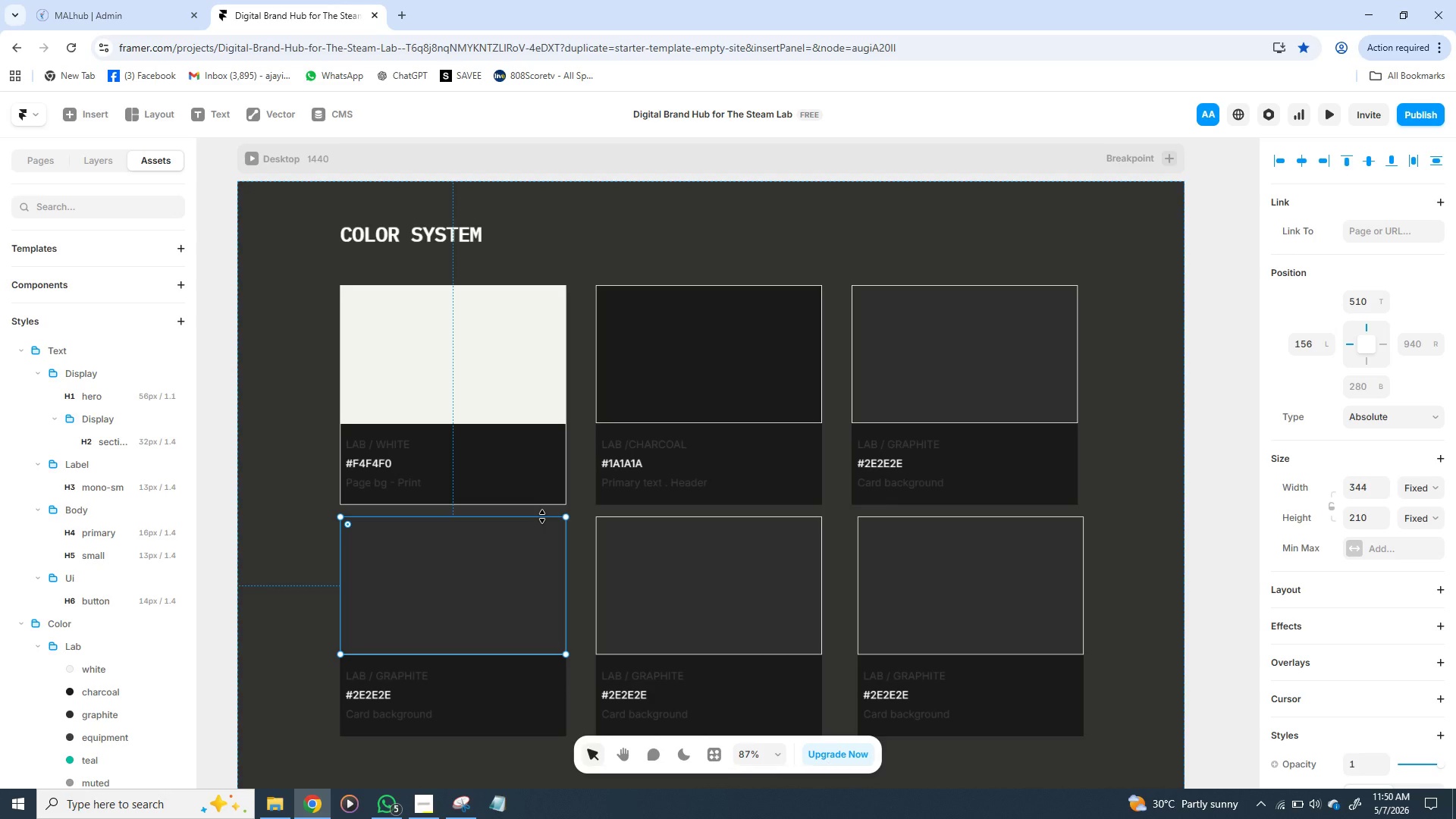 
wait(15.77)
 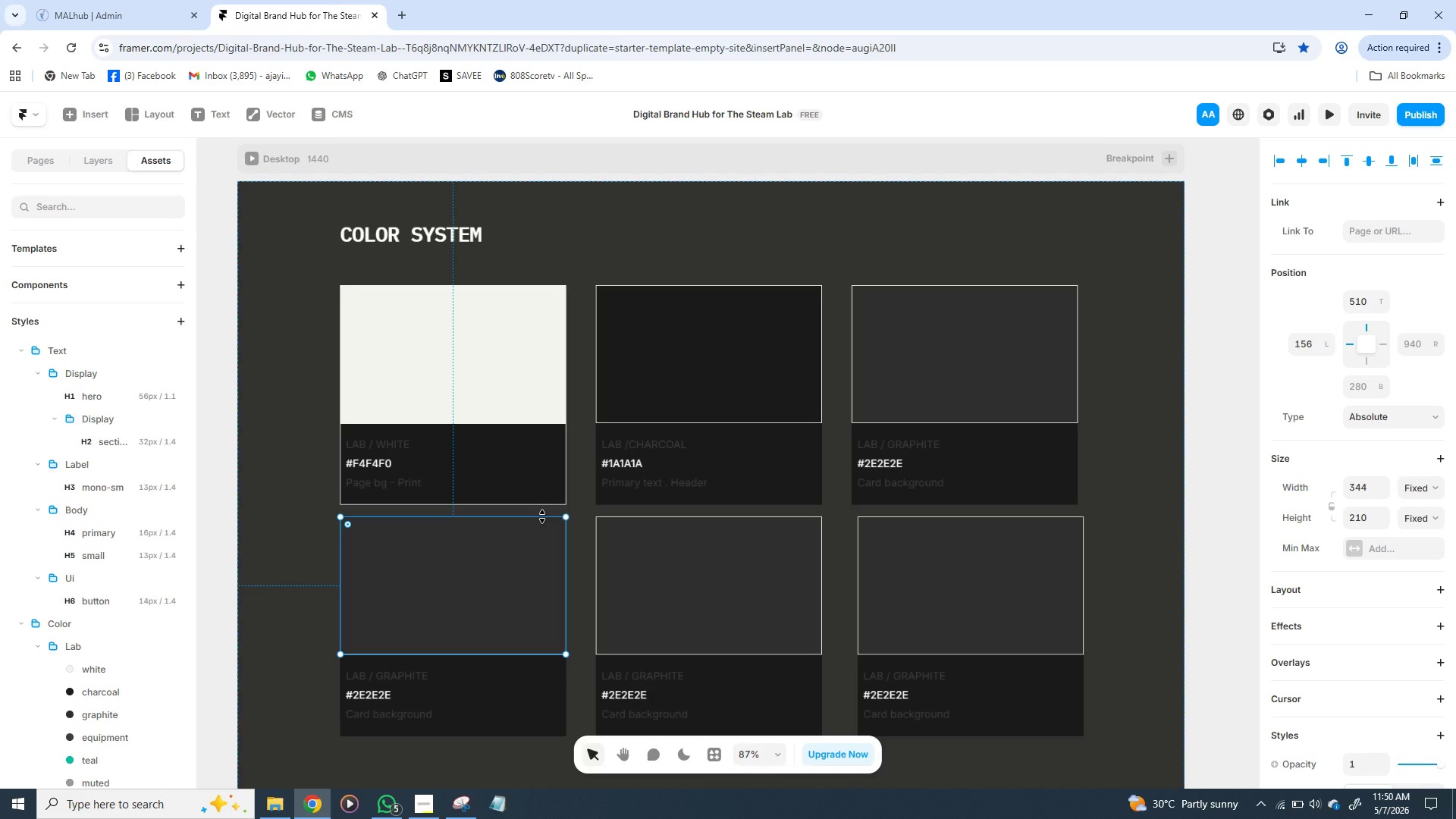 
scroll: coordinate [1348, 615], scroll_direction: up, amount: 12.0
 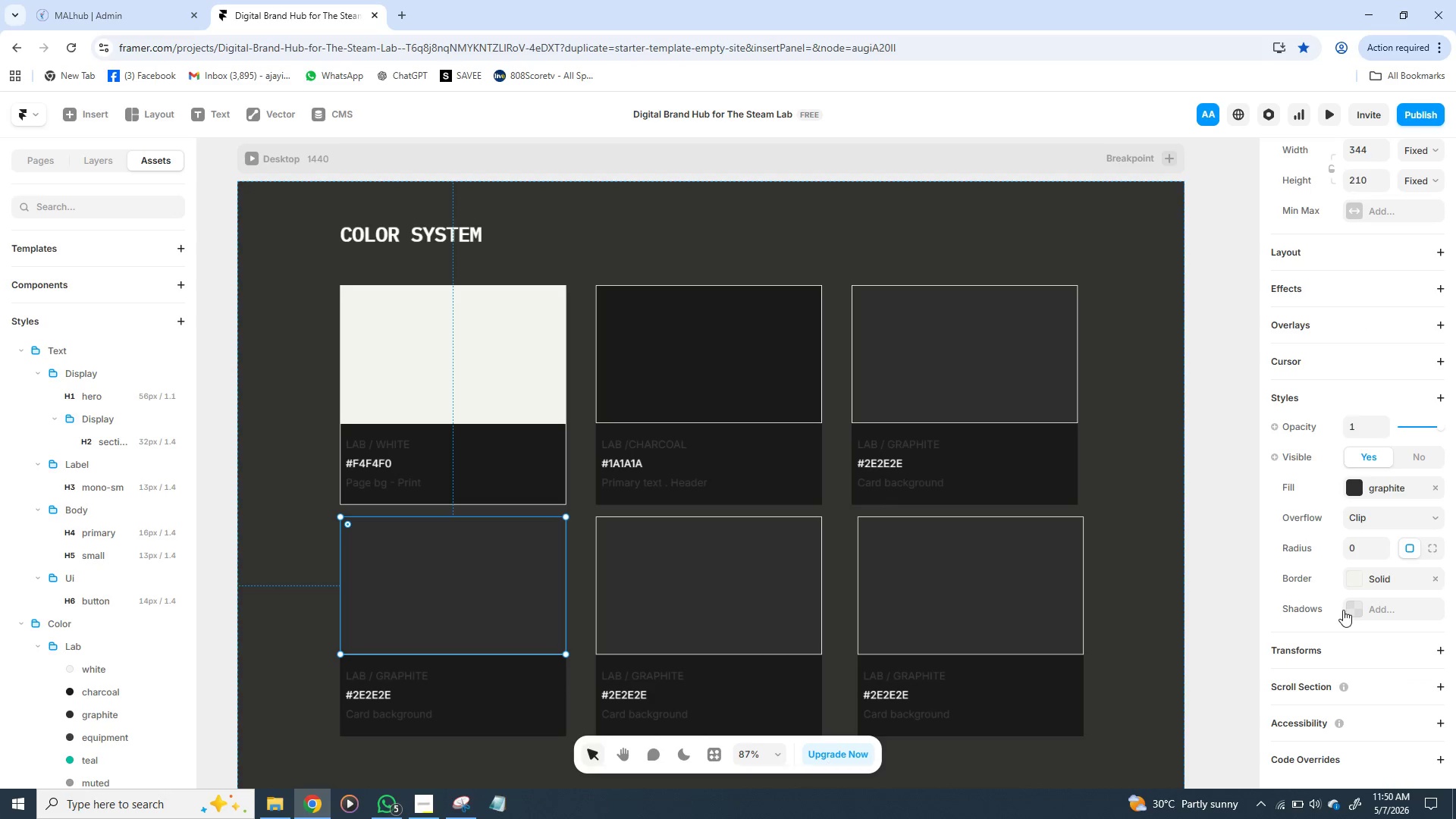 
scroll: coordinate [1329, 607], scroll_direction: down, amount: 15.0
 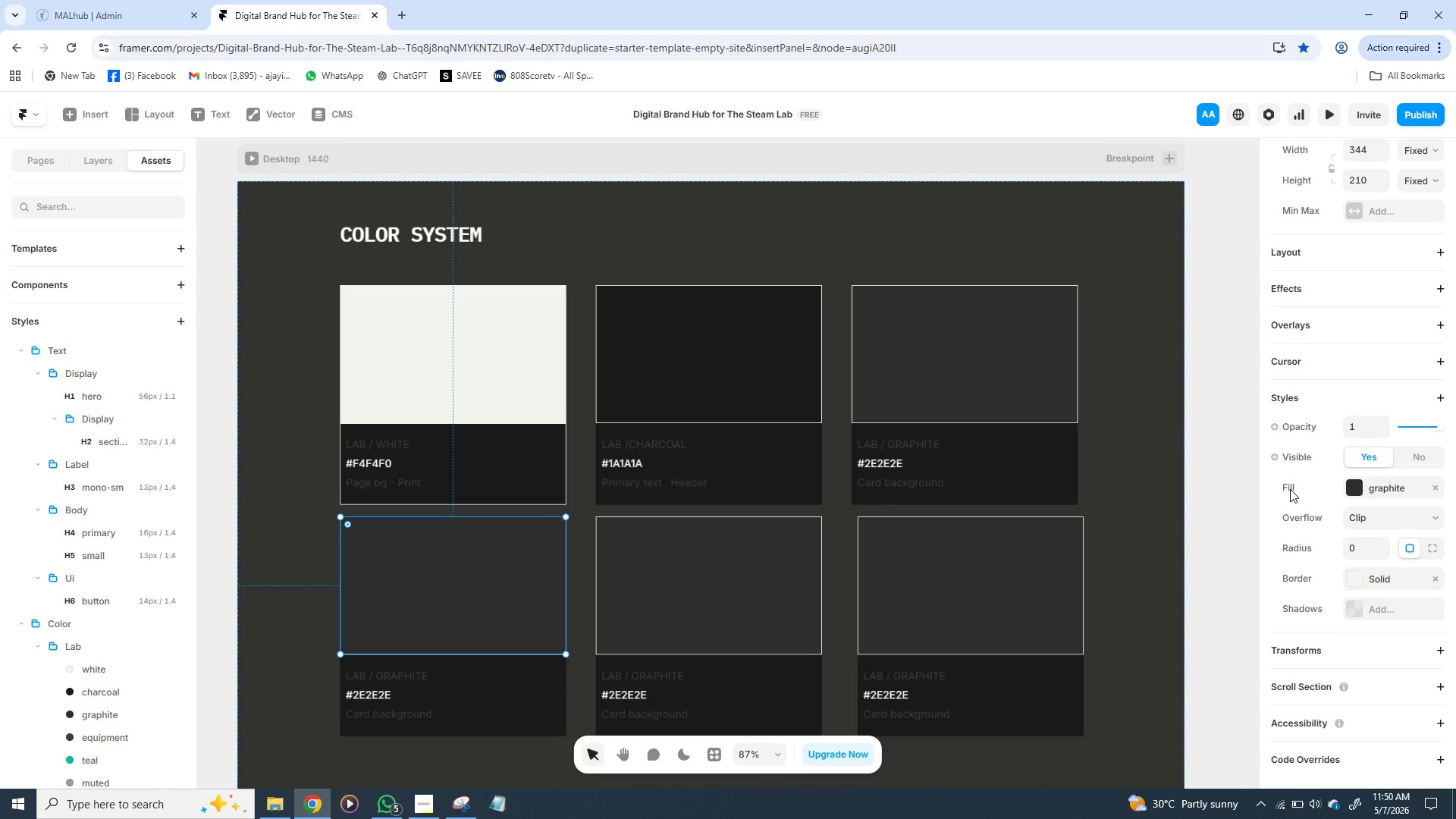 
left_click([1291, 489])
 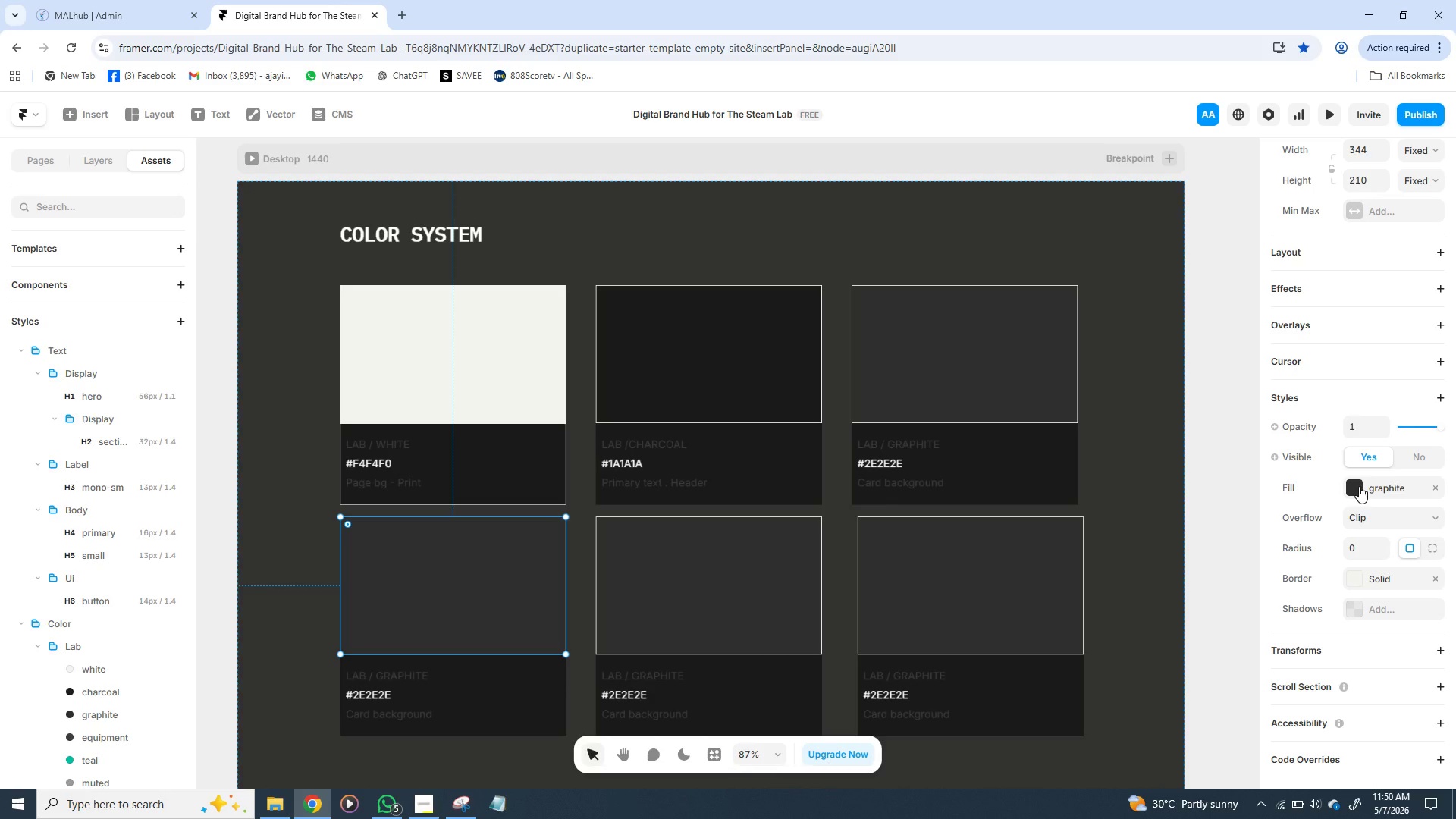 
left_click([1359, 486])
 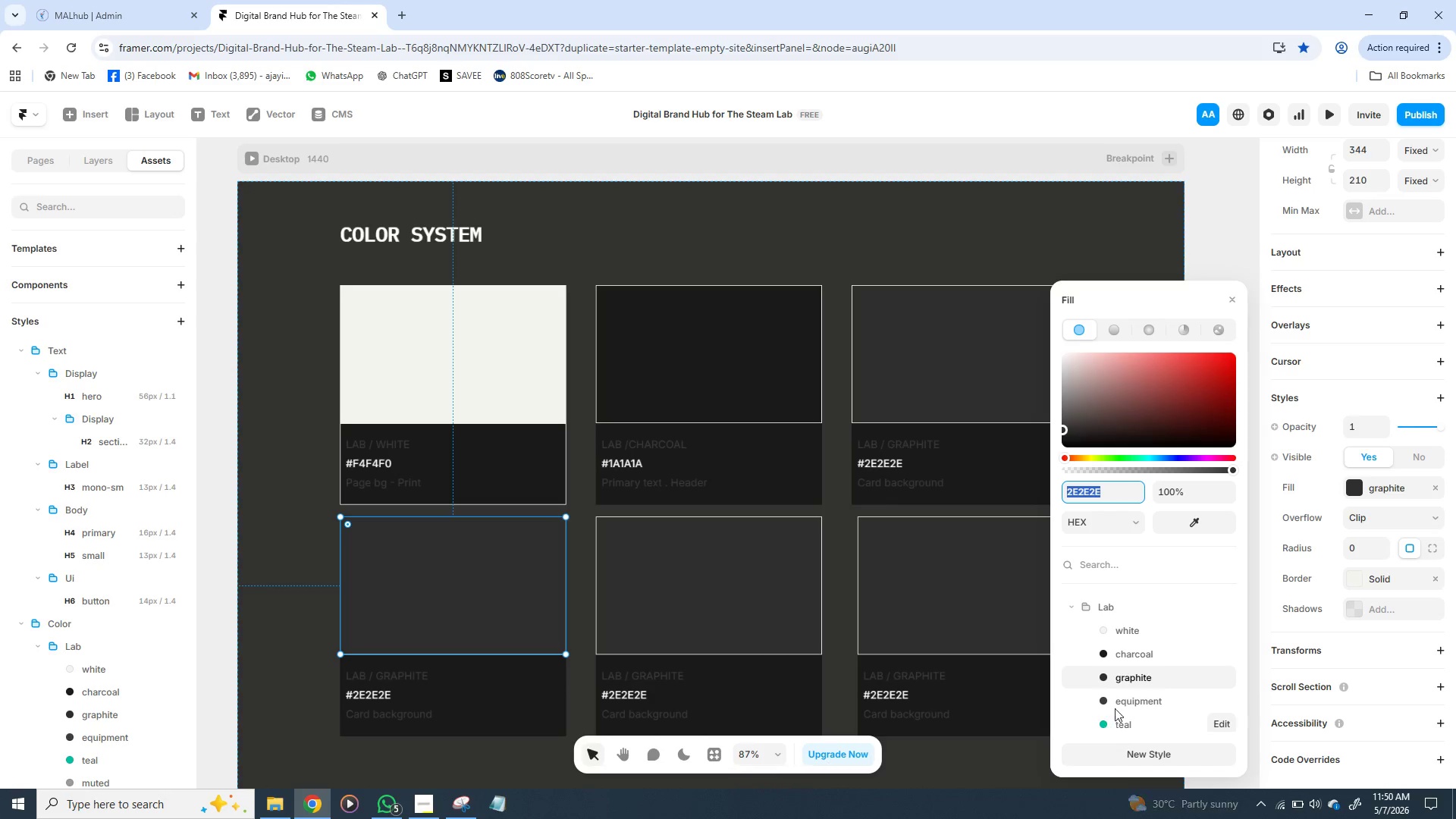 
mouse_move([1094, 697])
 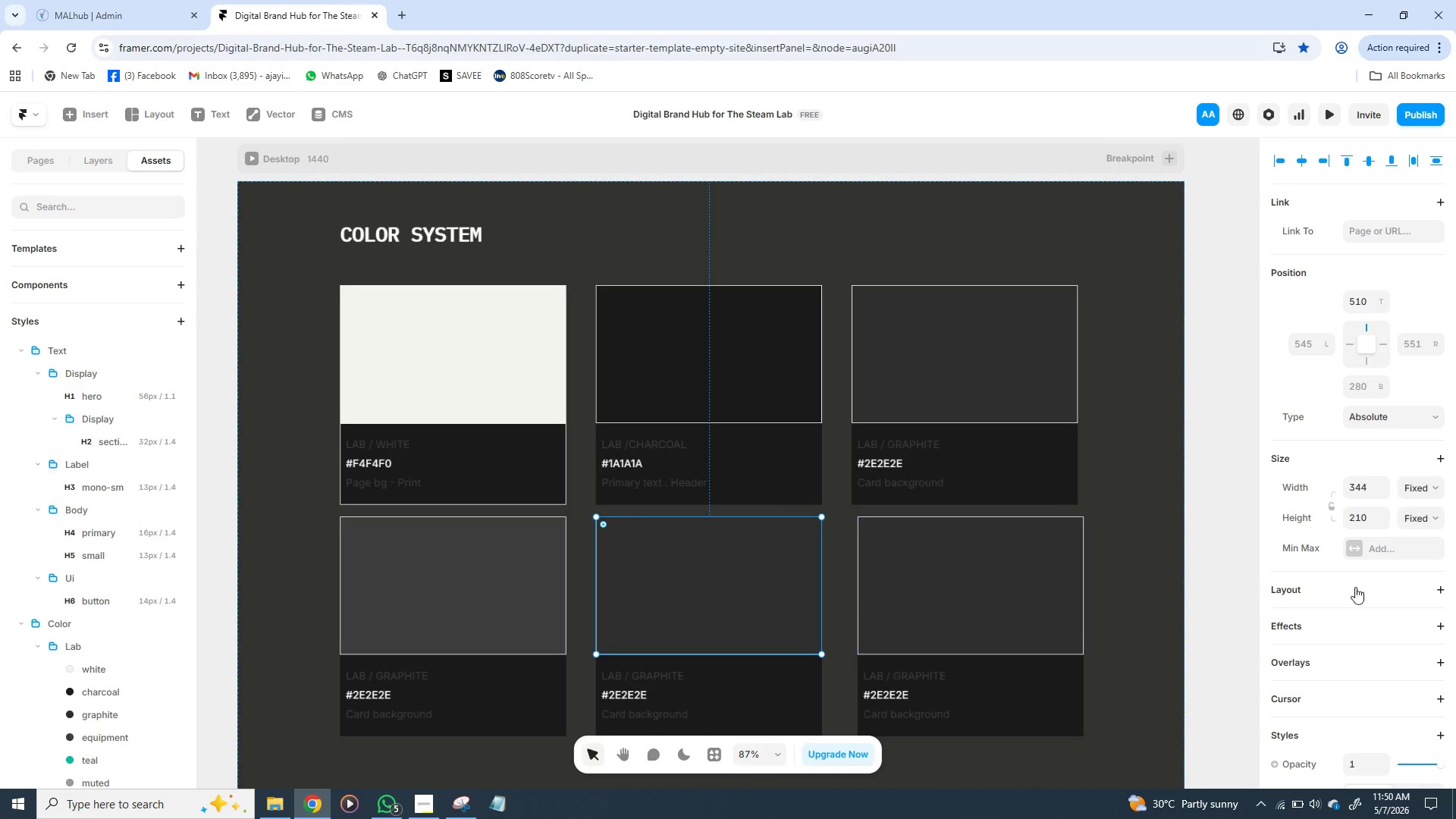 
scroll: coordinate [1354, 588], scroll_direction: down, amount: 6.0
 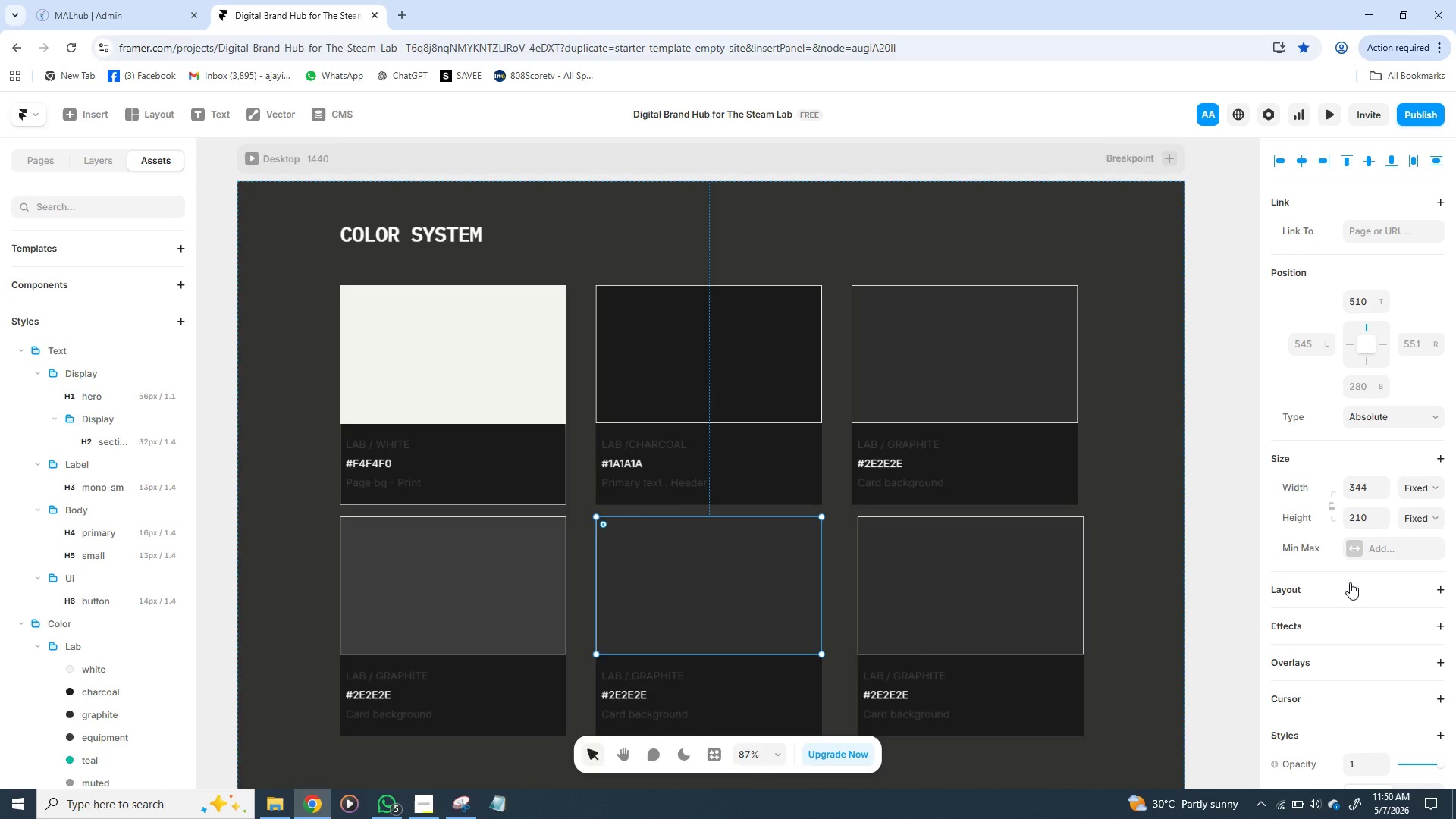 
scroll: coordinate [1350, 582], scroll_direction: none, amount: 0.0
 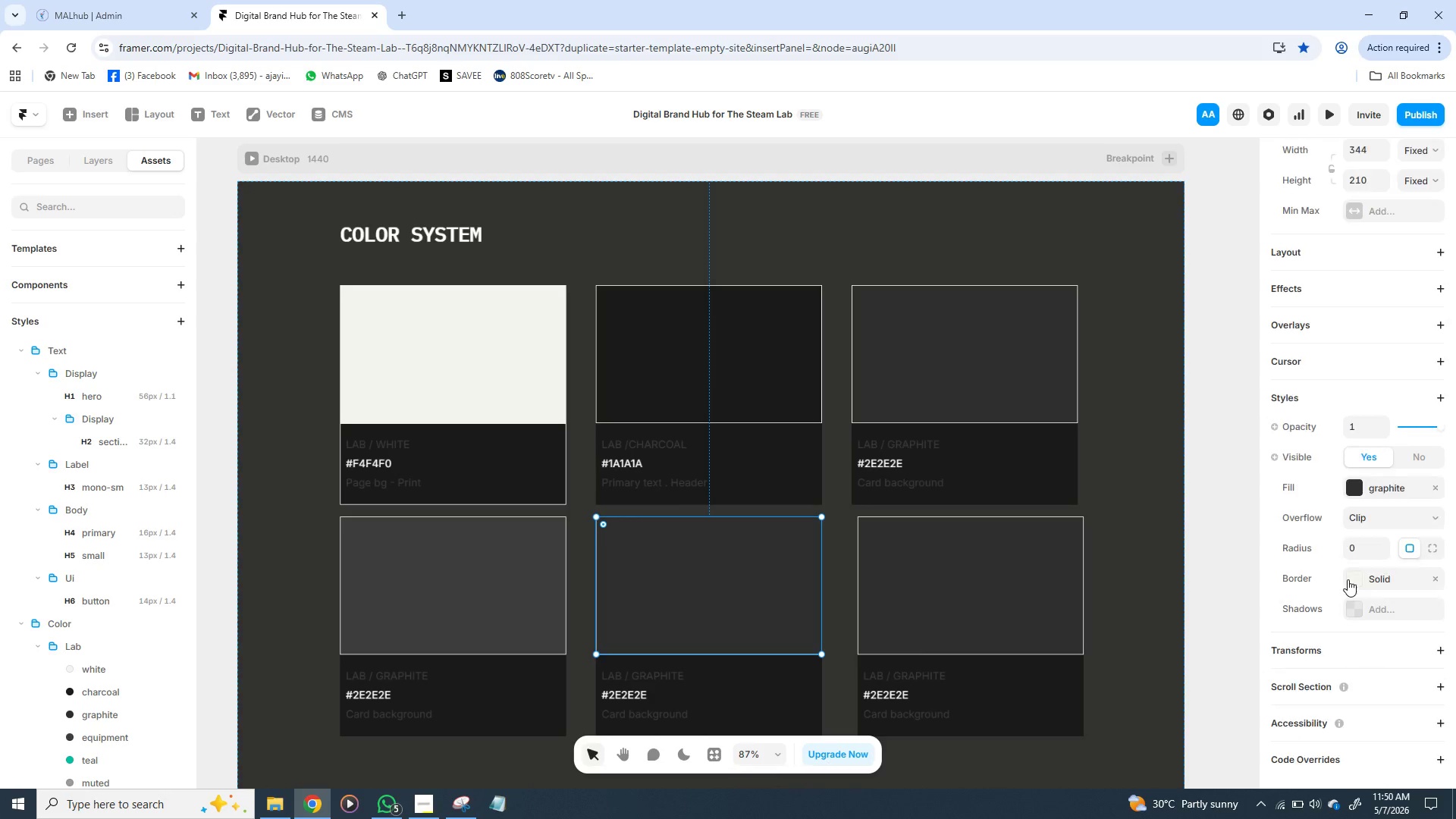 
scroll: coordinate [1348, 579], scroll_direction: down, amount: 12.0
 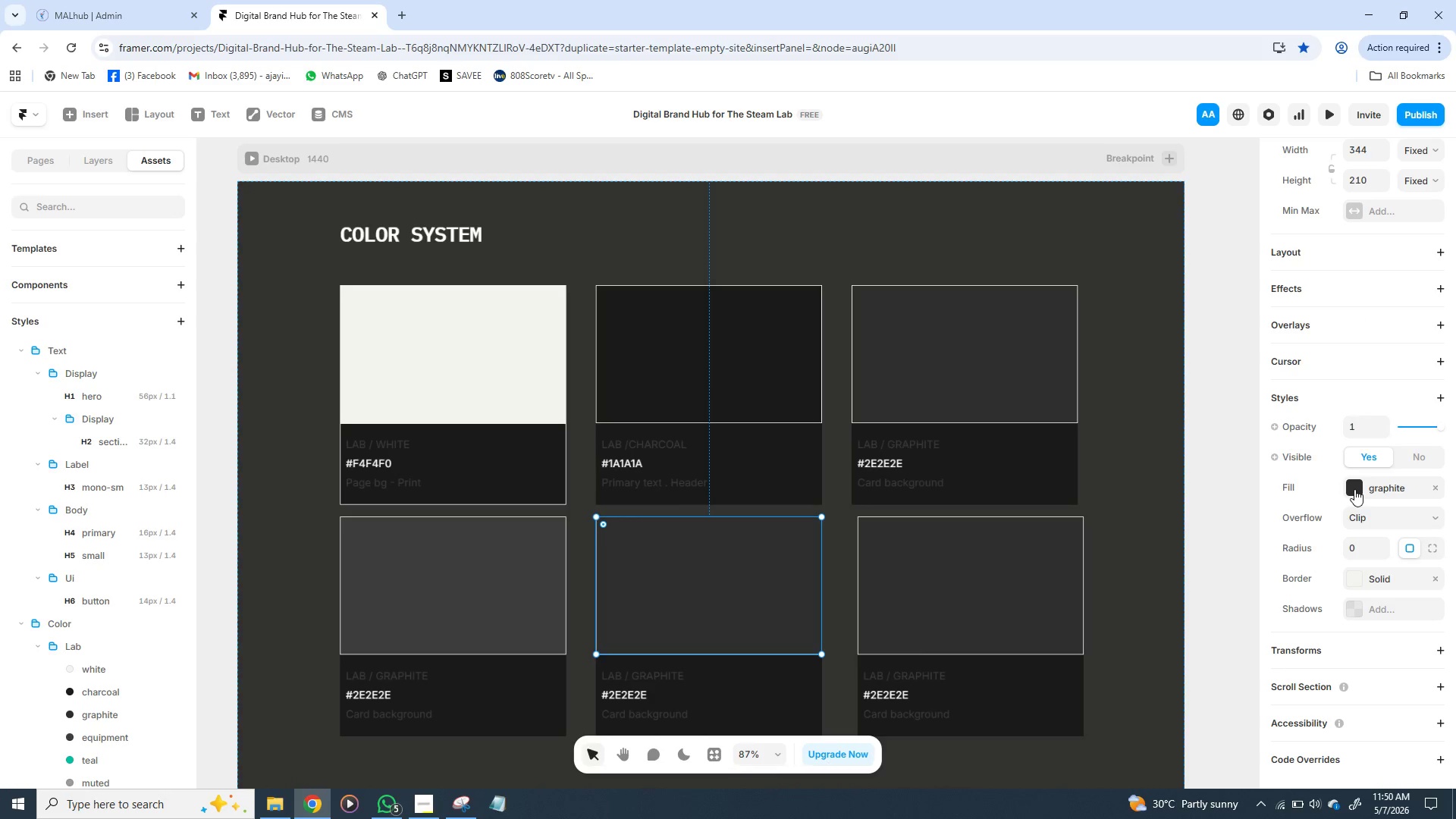 
left_click([1354, 489])
 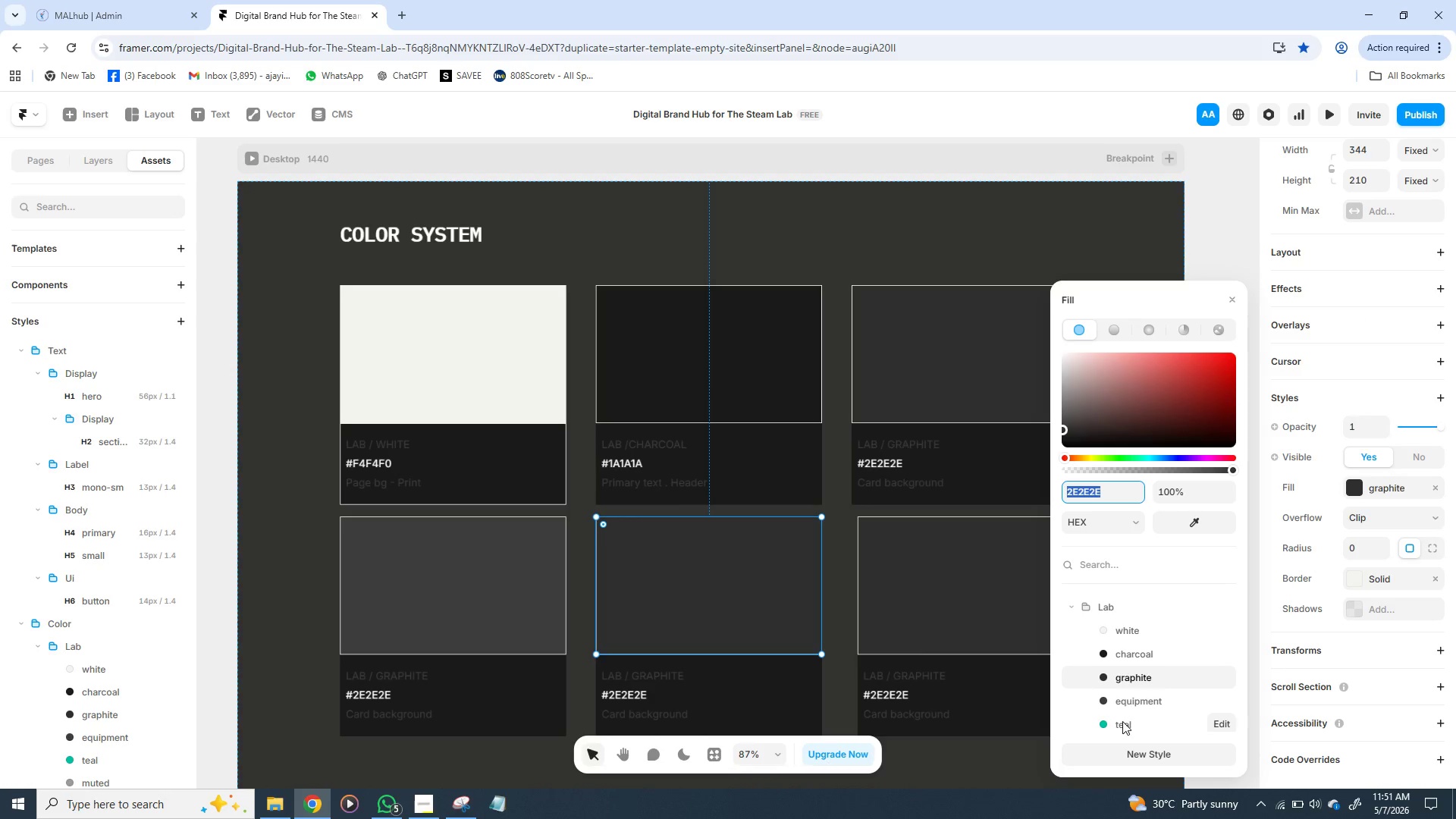 
left_click([1122, 720])
 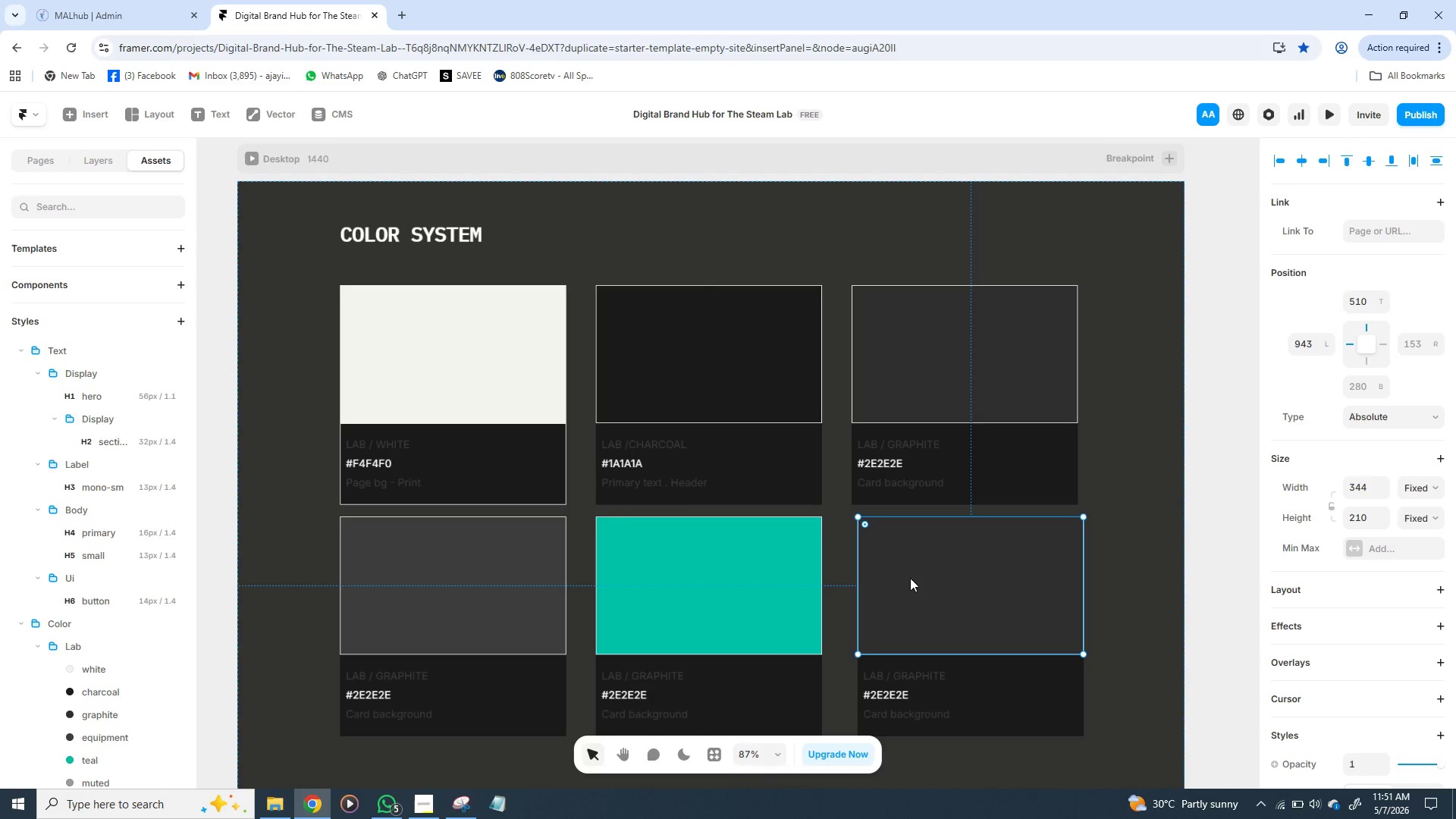 
left_click([910, 578])
 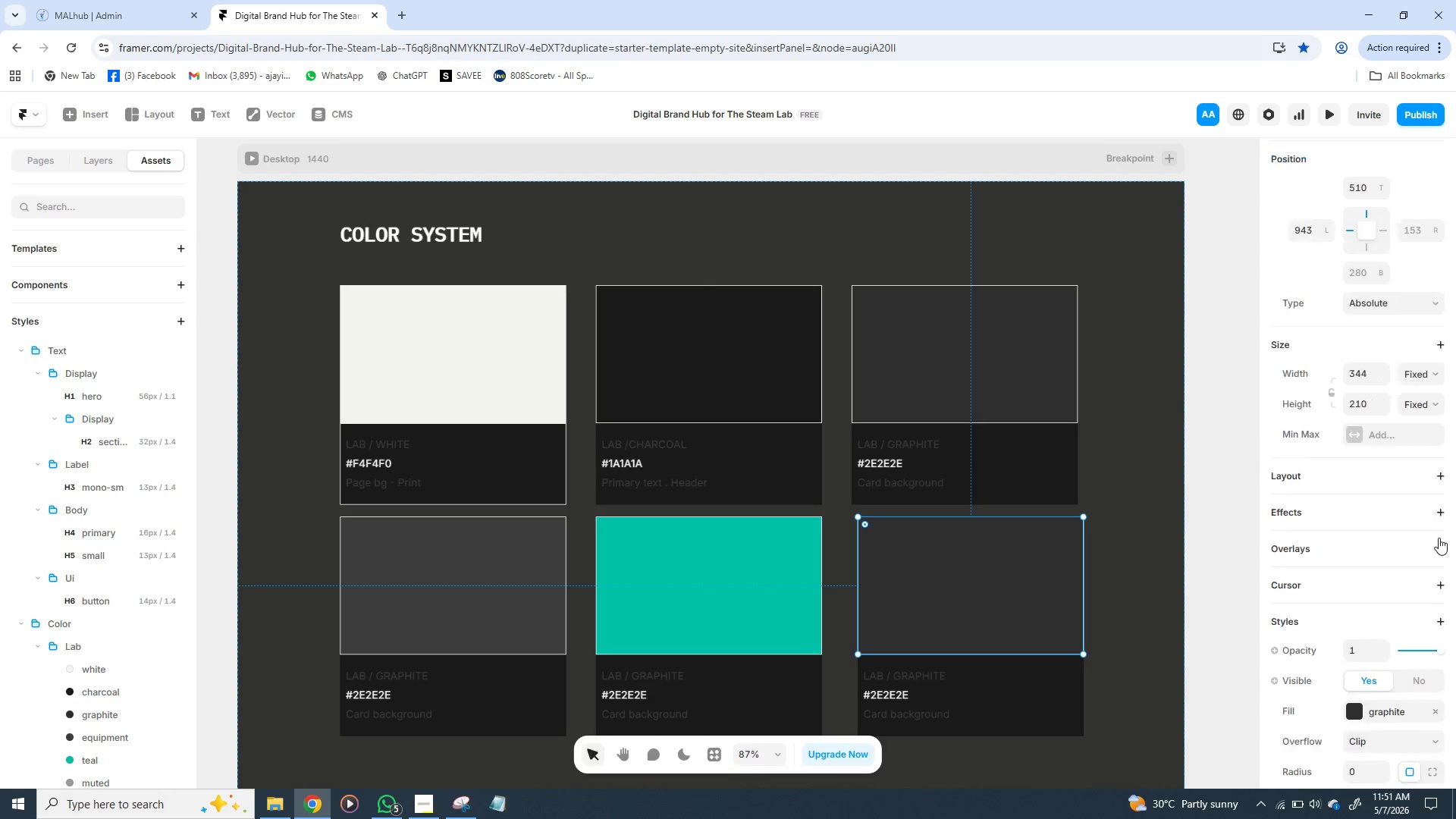 
scroll: coordinate [1453, 532], scroll_direction: down, amount: 3.0
 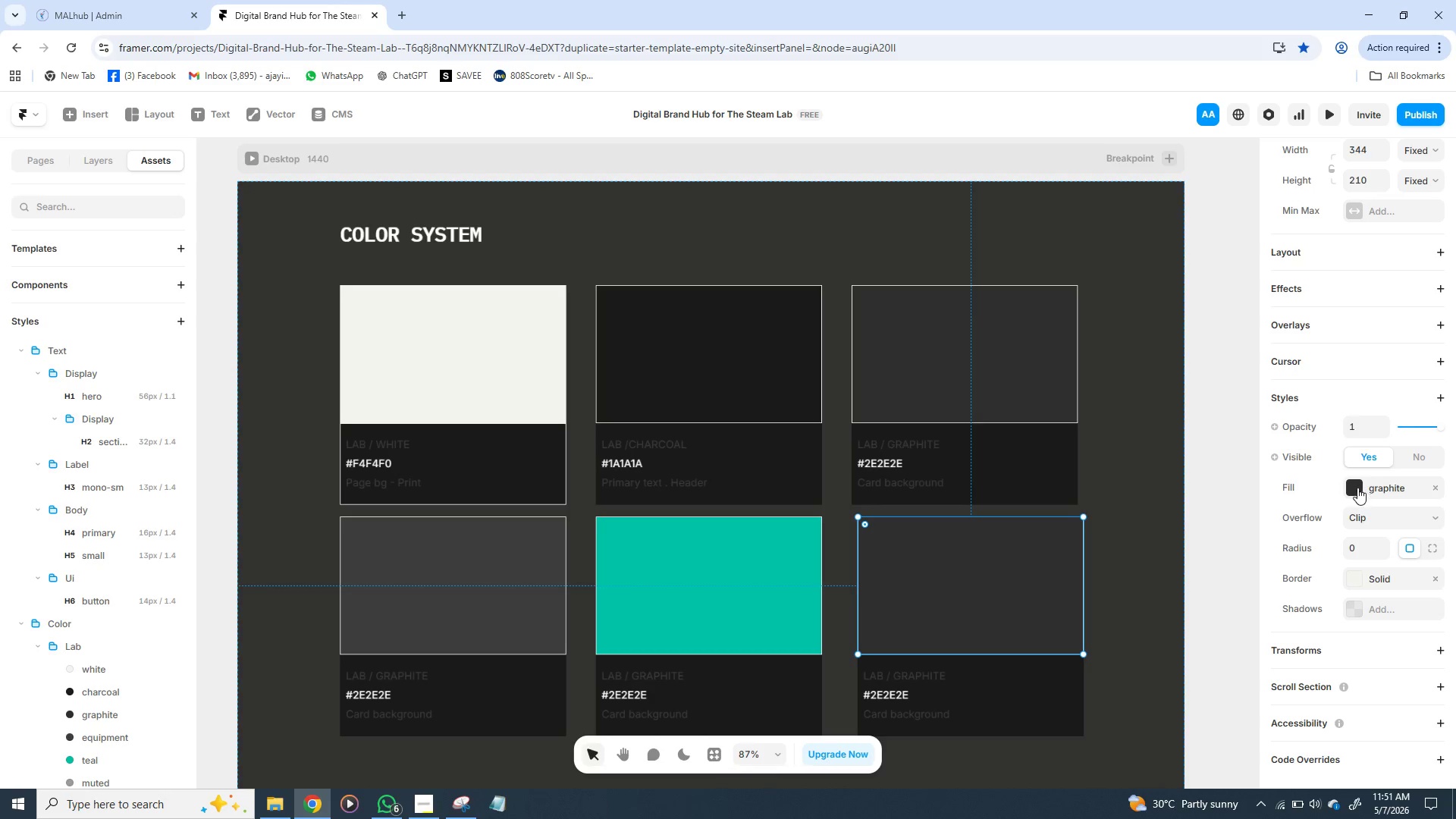 
left_click([1357, 488])
 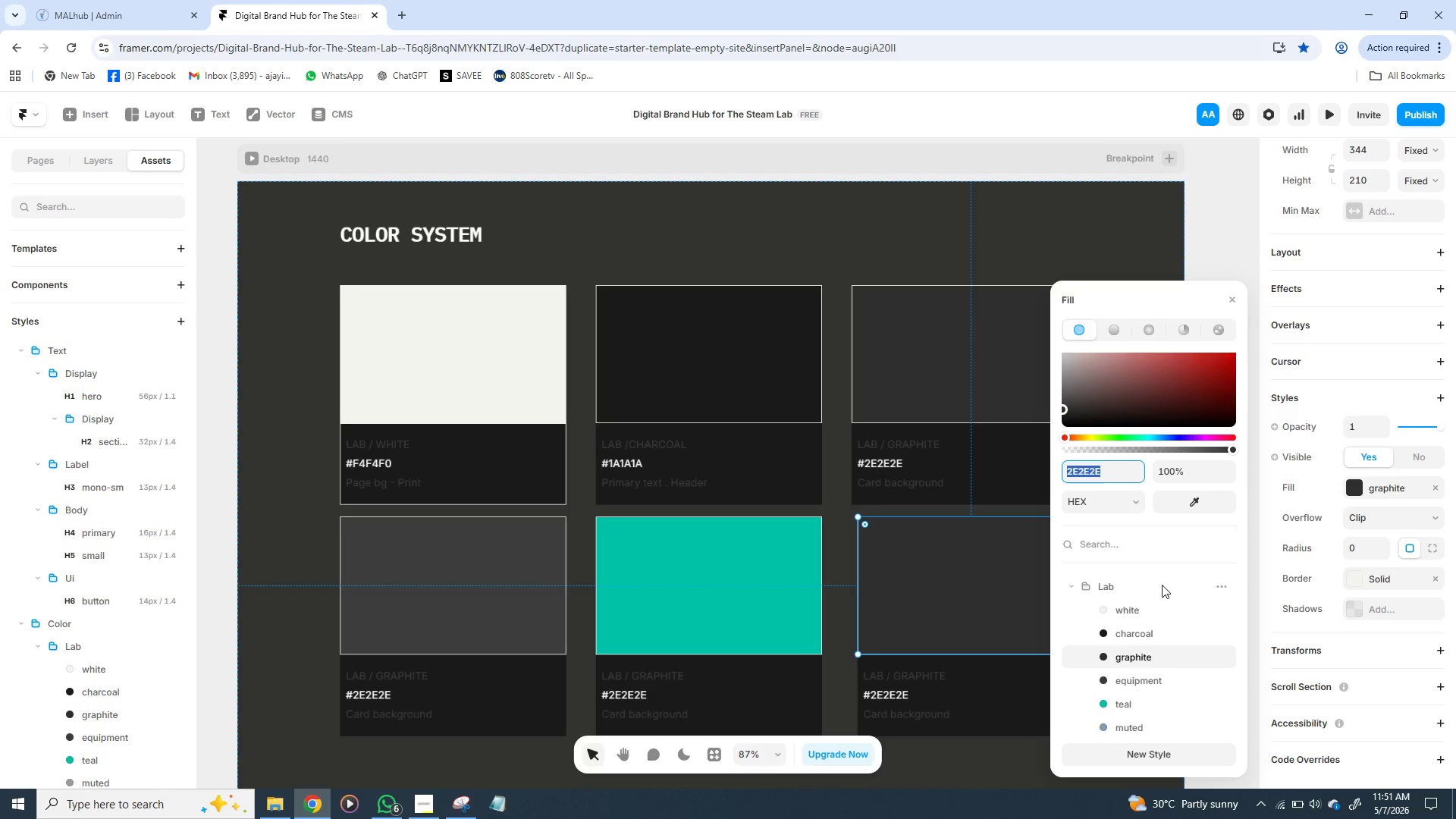 
scroll: coordinate [1161, 587], scroll_direction: down, amount: 13.0
 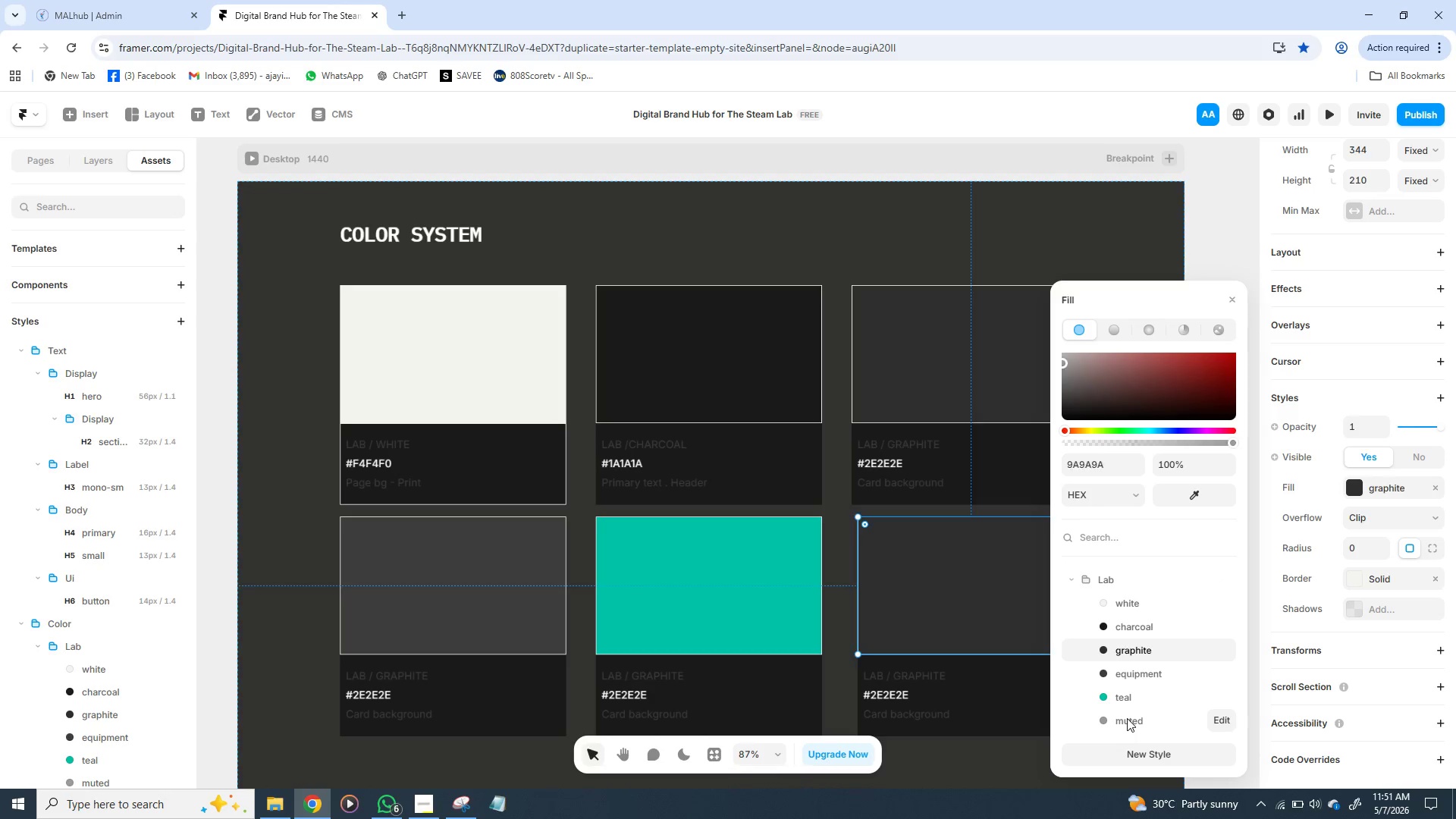 
left_click([1127, 718])
 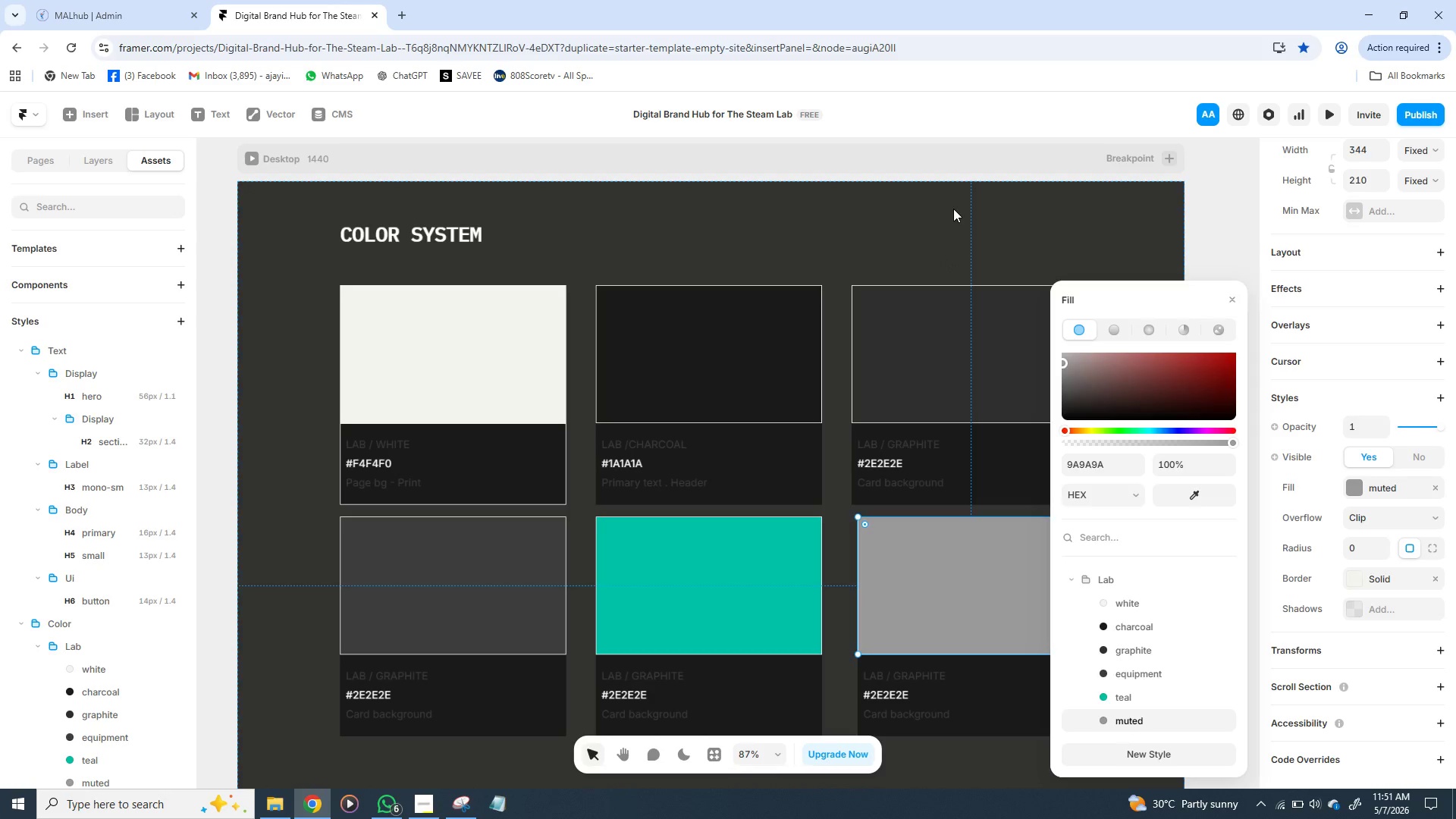 
left_click([953, 209])
 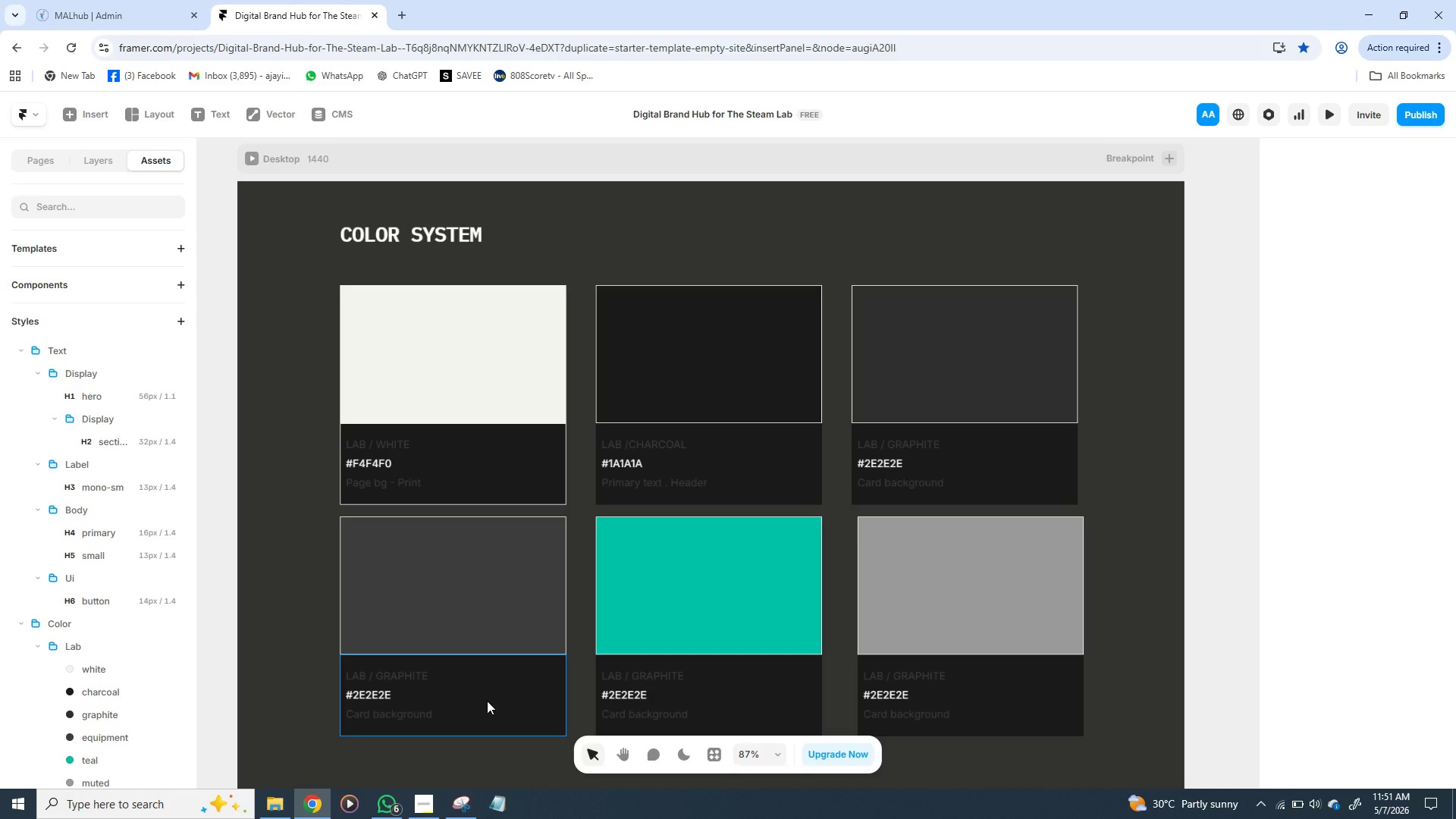 
wait(20.75)
 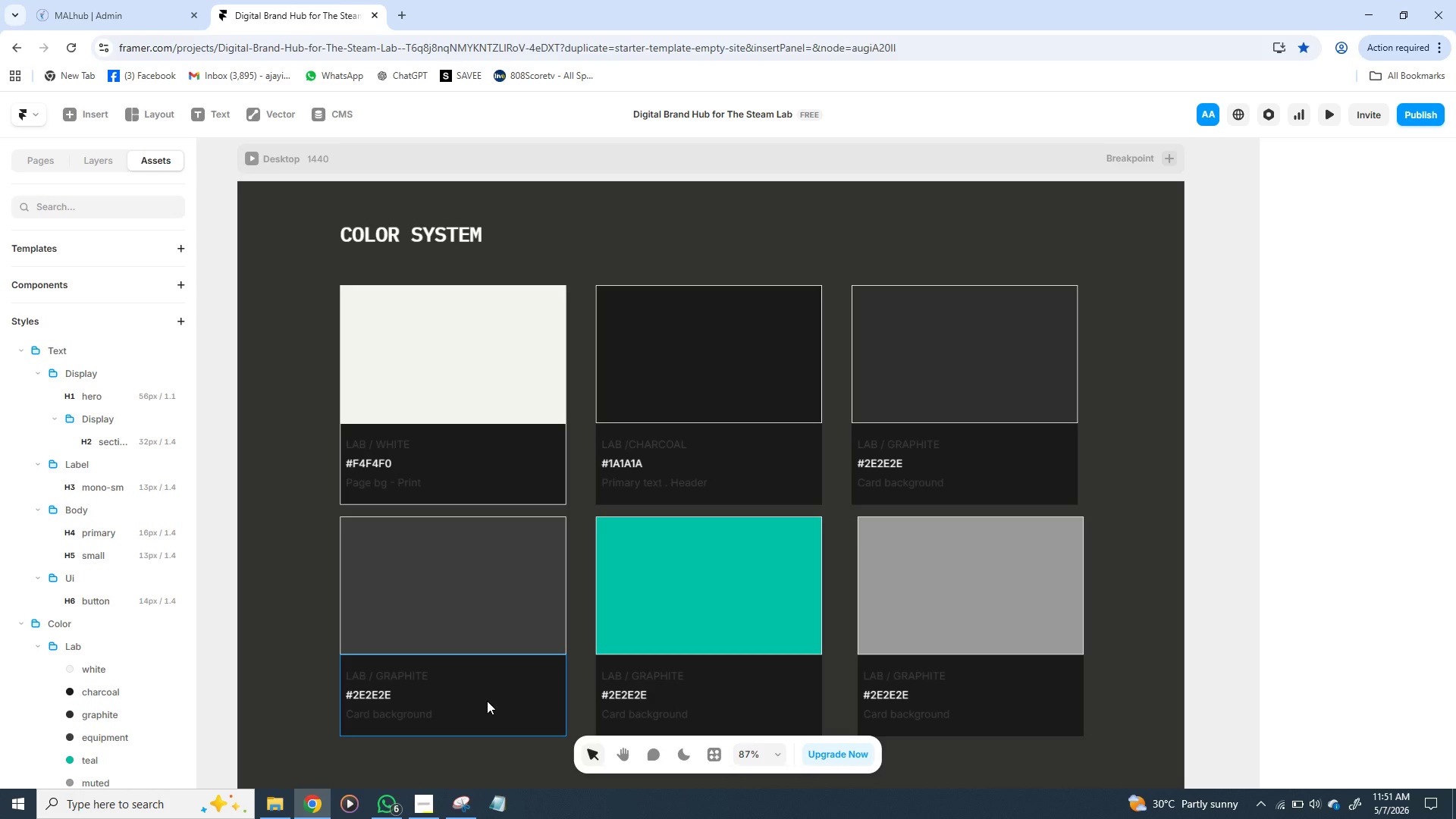 
double_click([412, 673])
 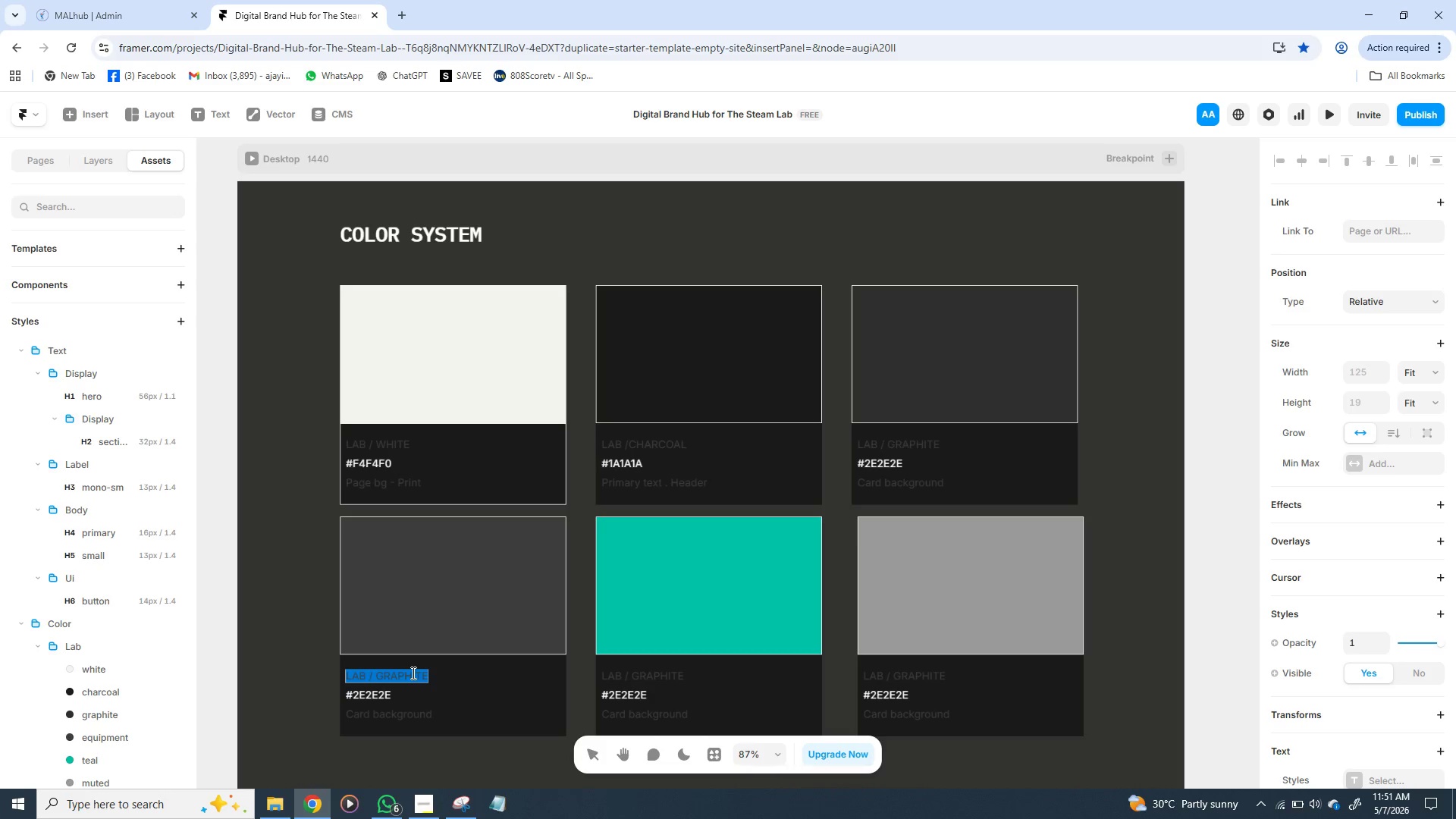 
triple_click([412, 673])
 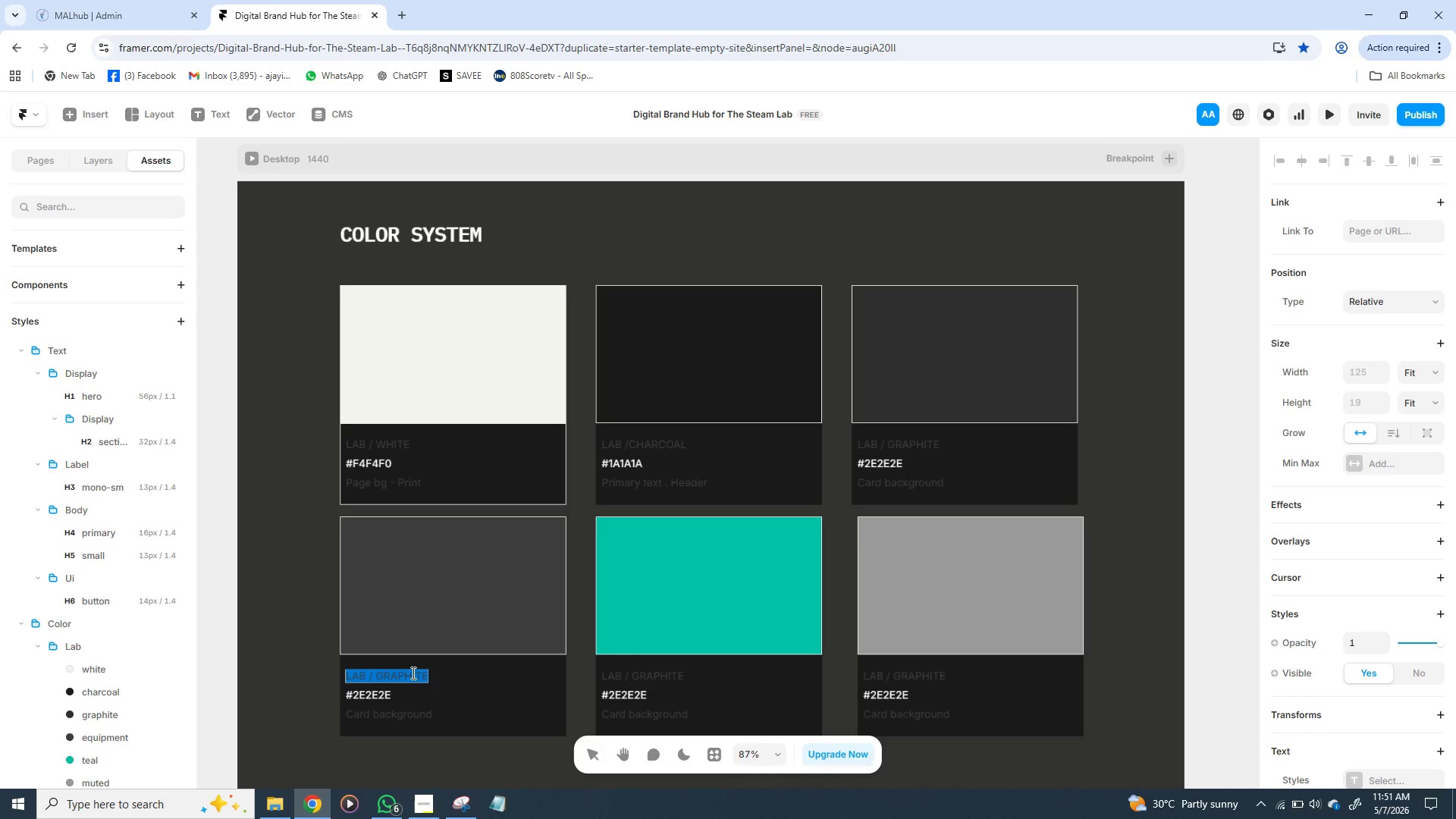 
triple_click([412, 673])
 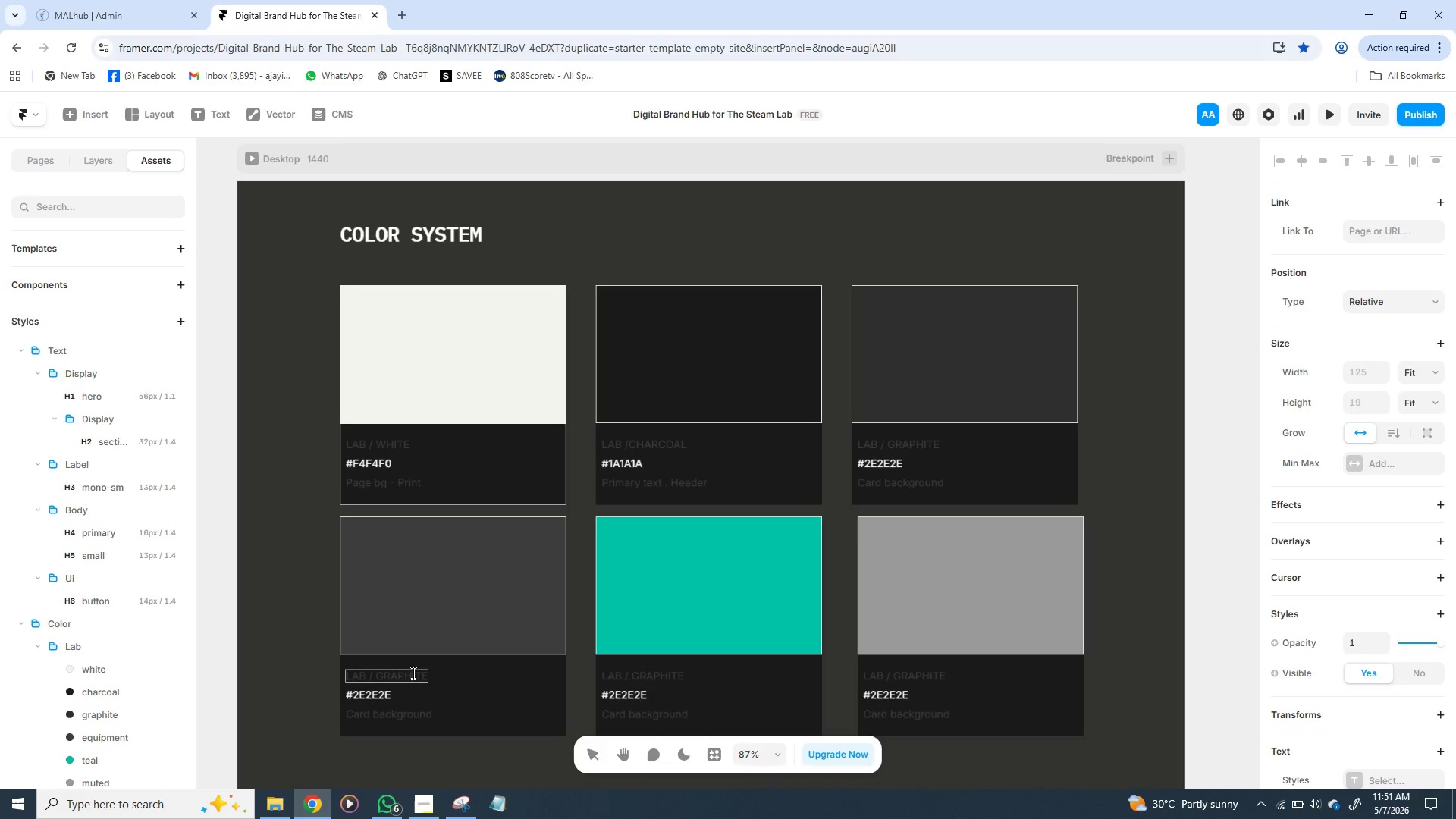 
left_click([412, 673])
 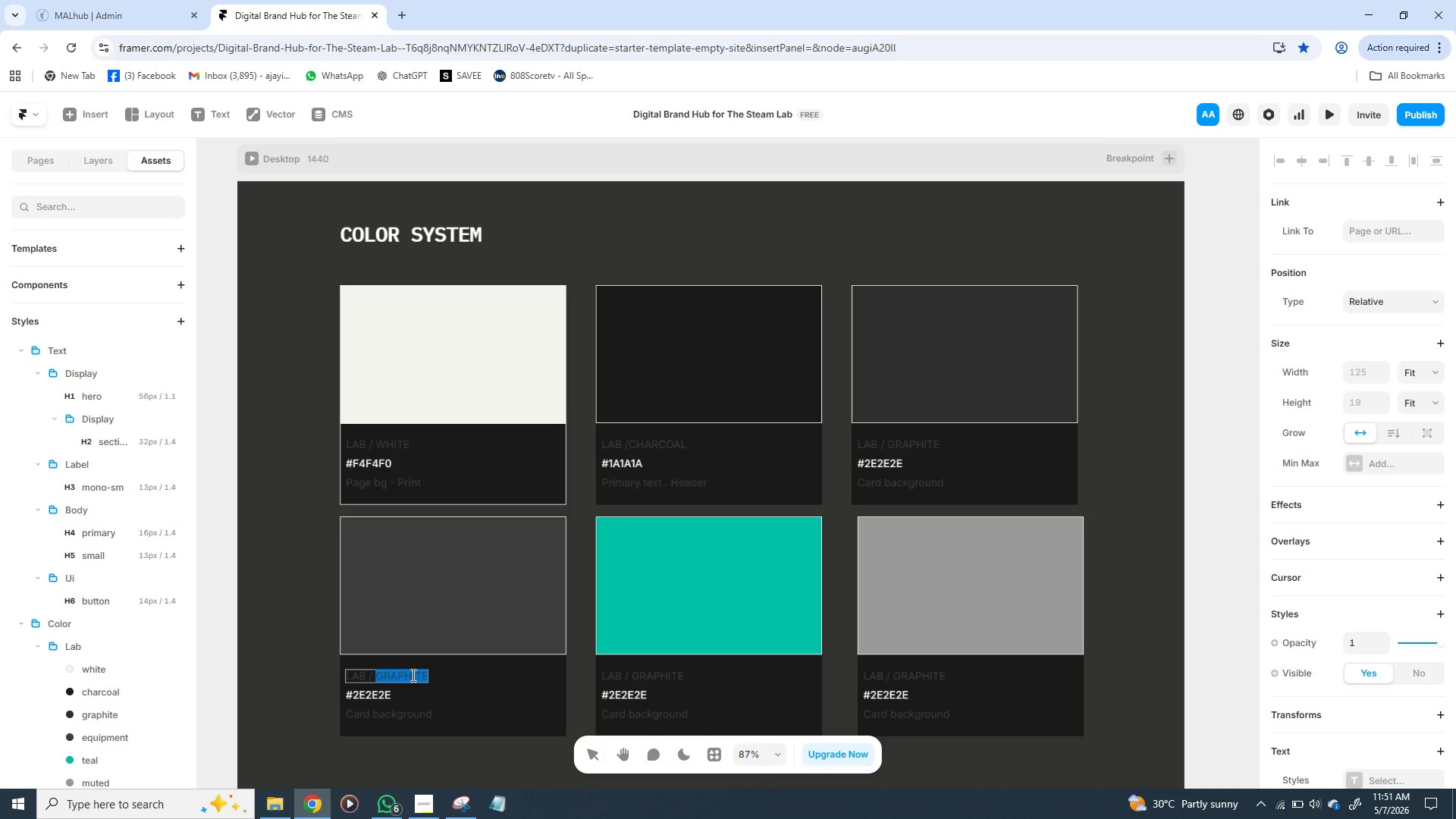 
double_click([412, 675])
 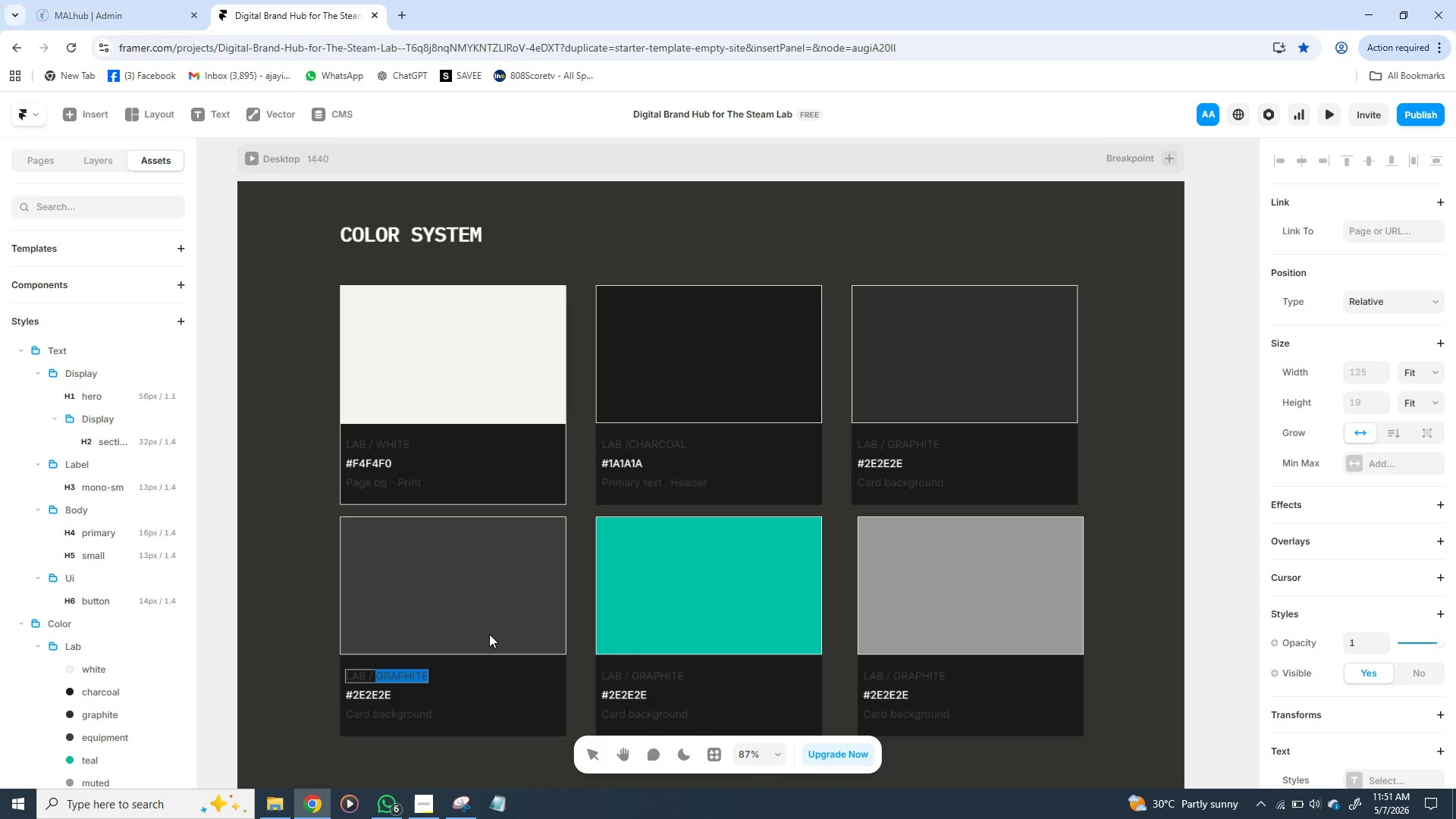 
wait(10.48)
 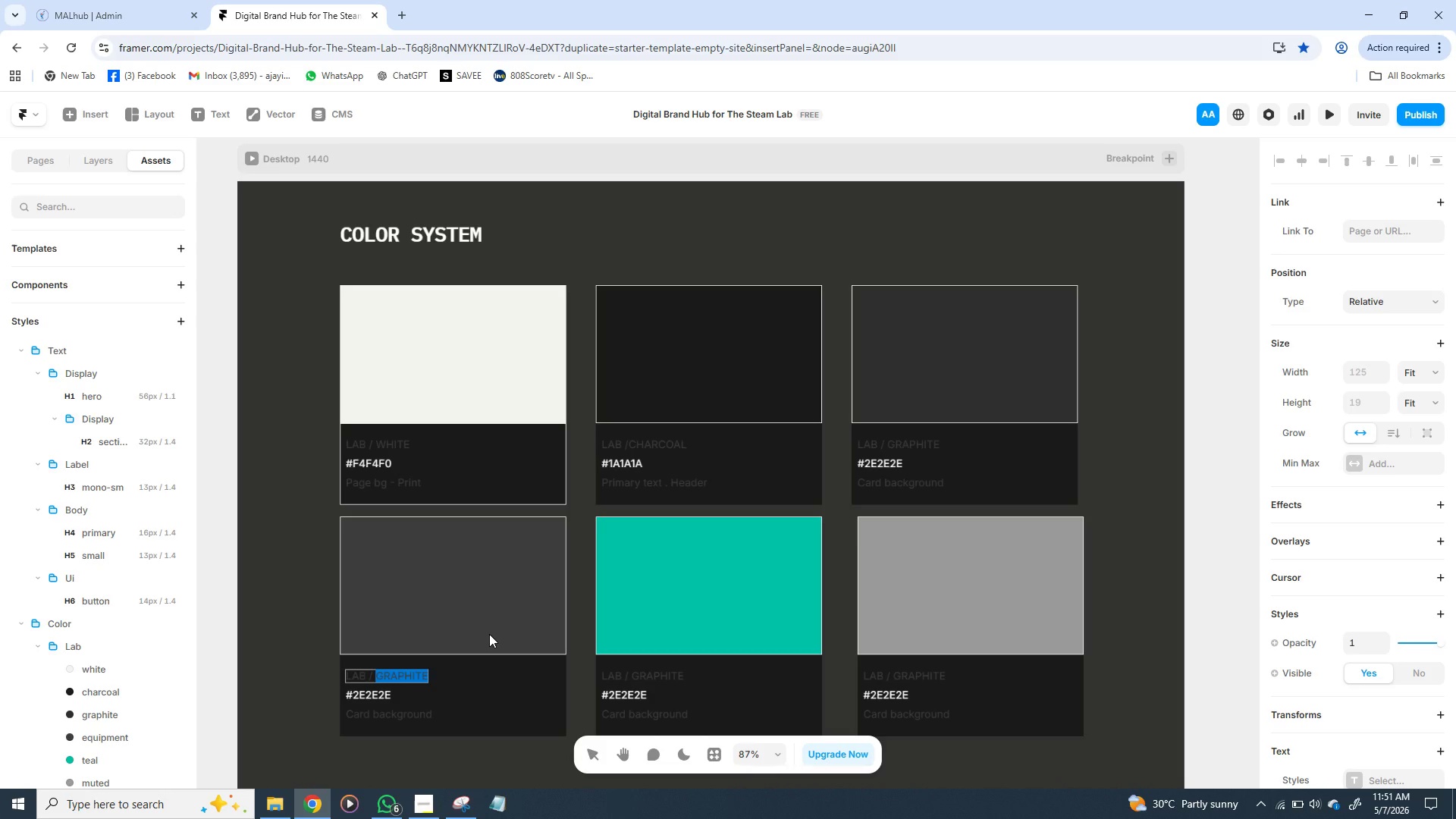 
type(EQUIPMENT)
 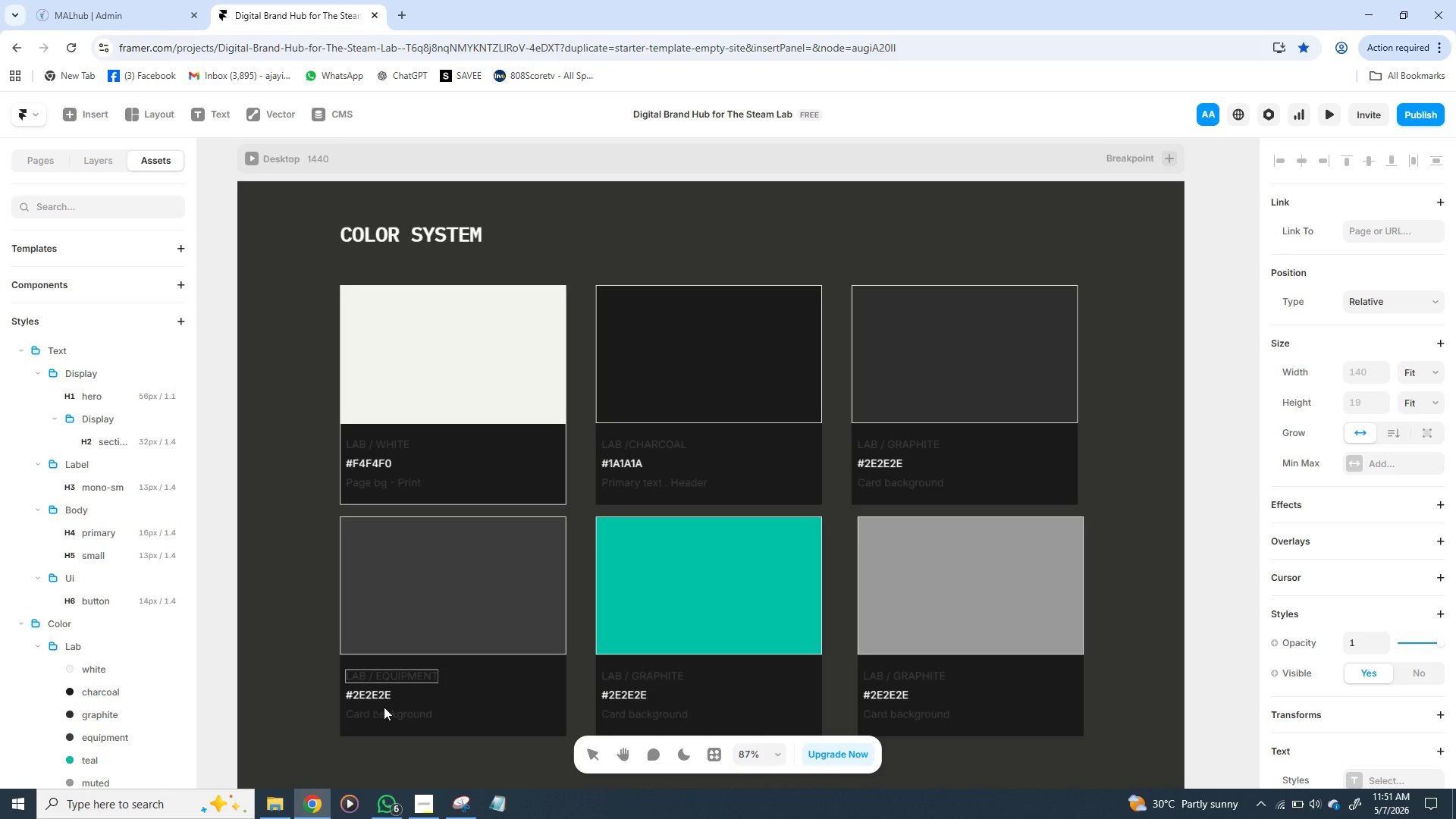 
left_click([372, 689])
 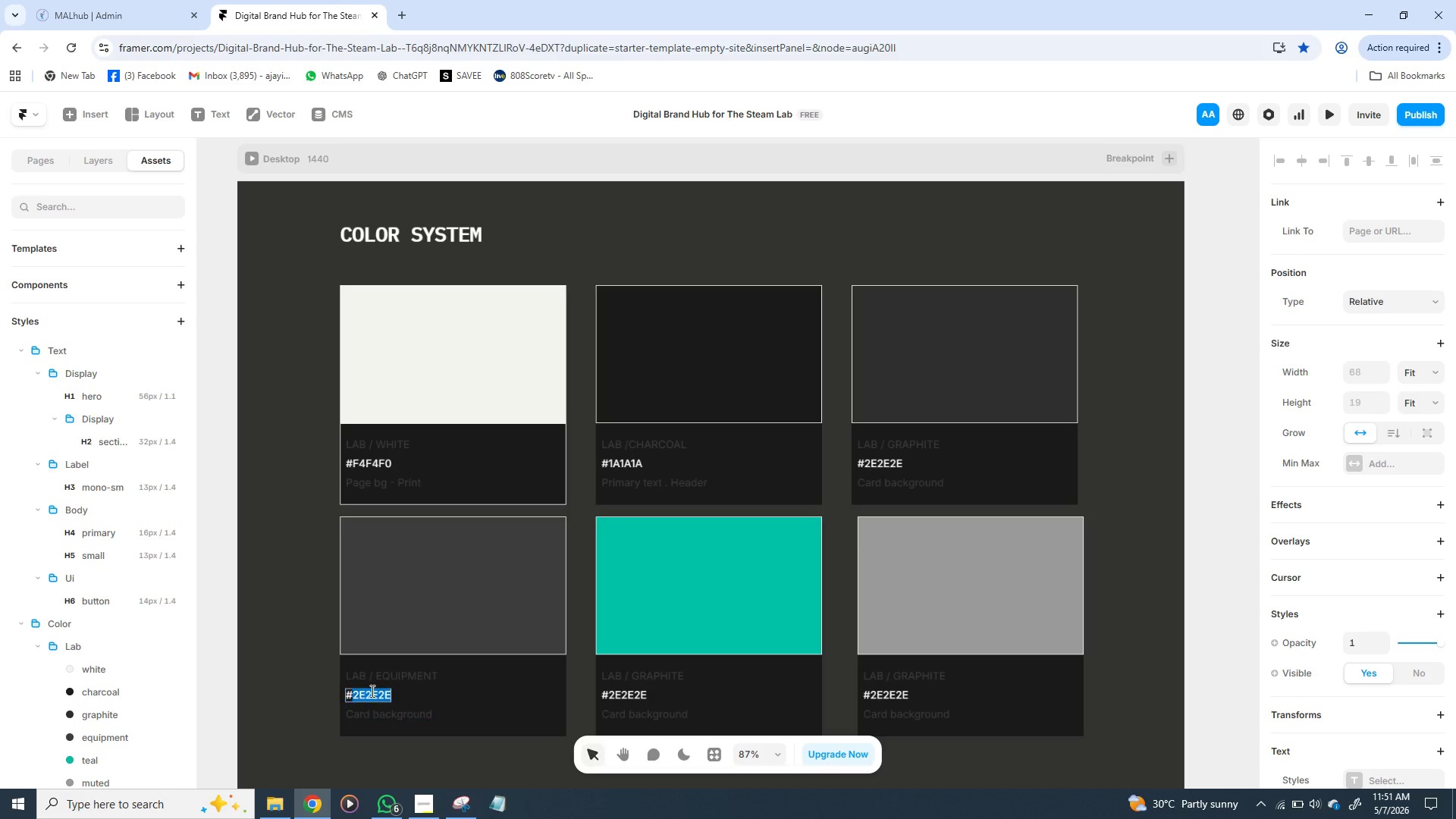 
double_click([371, 691])
 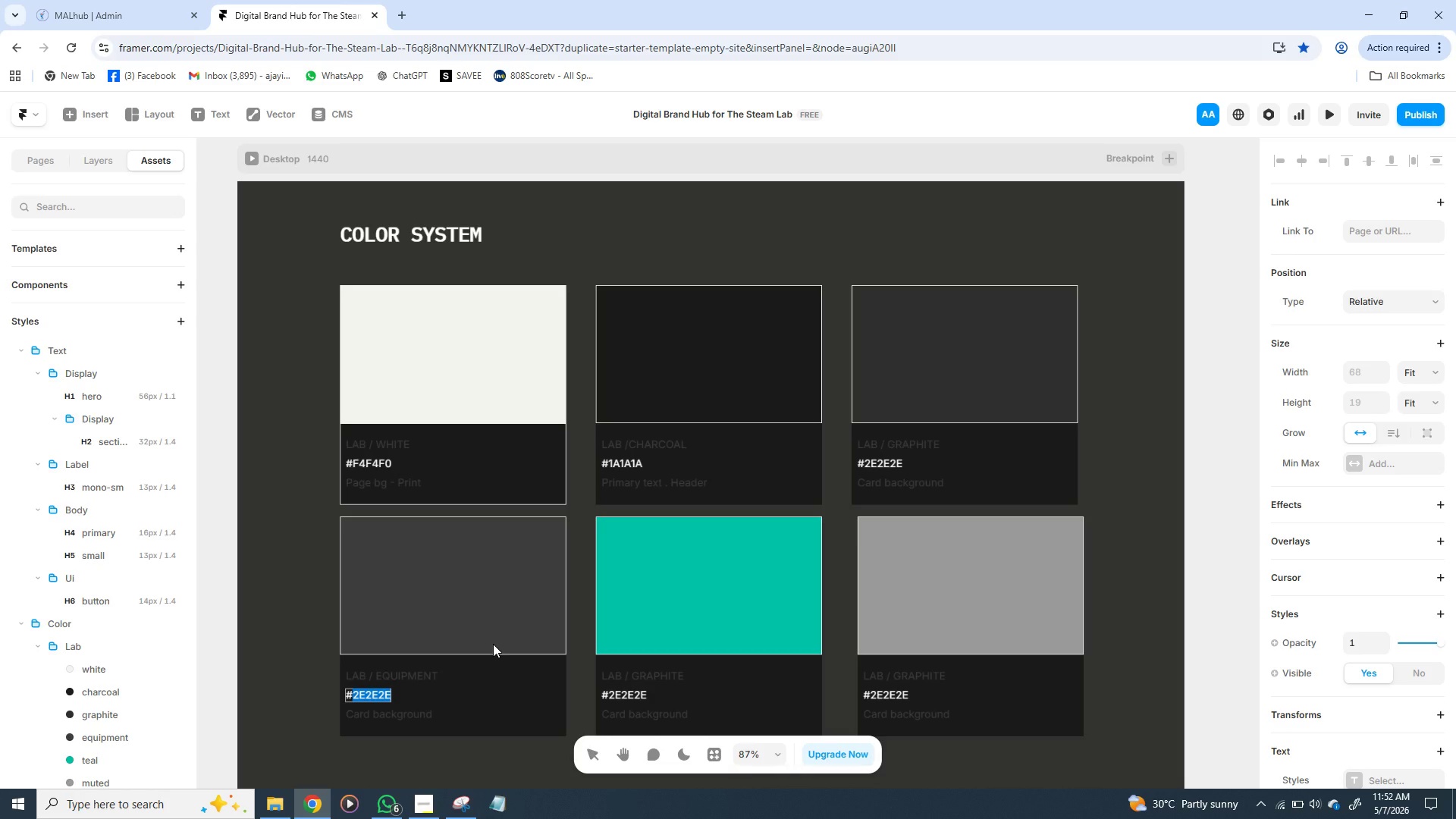 
wait(34.66)
 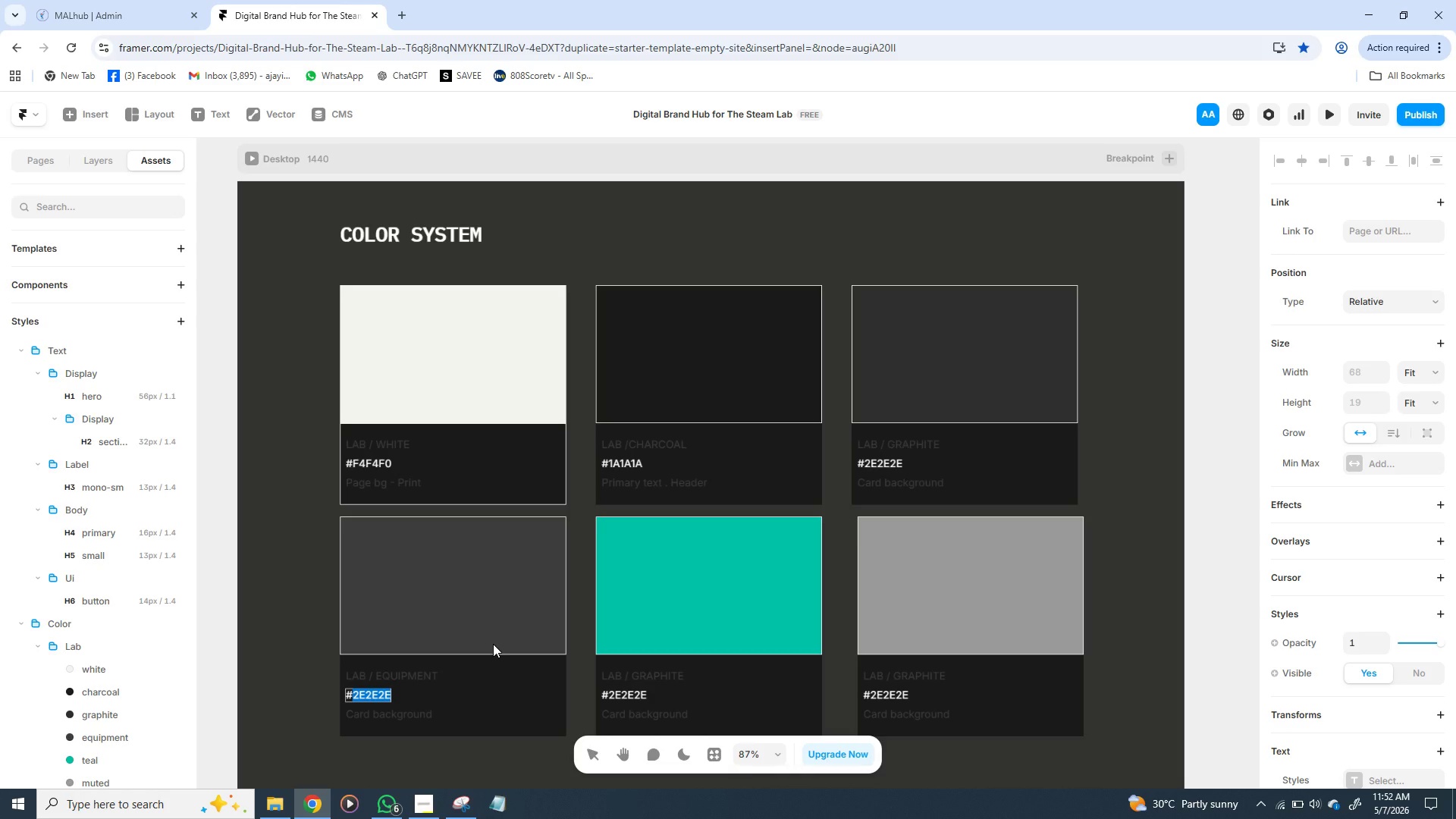 
key(CapsLock)
 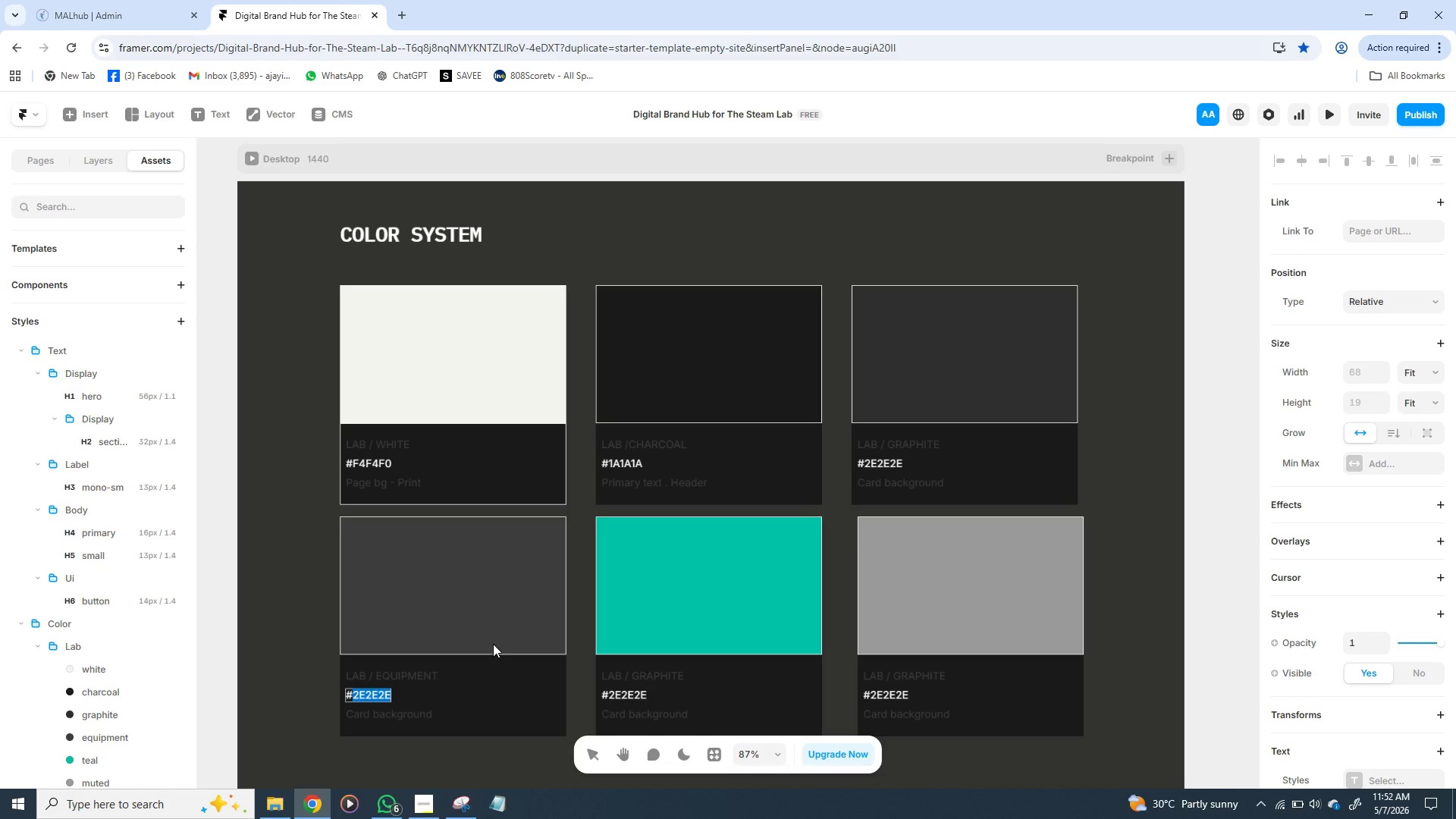 
key(CapsLock)
 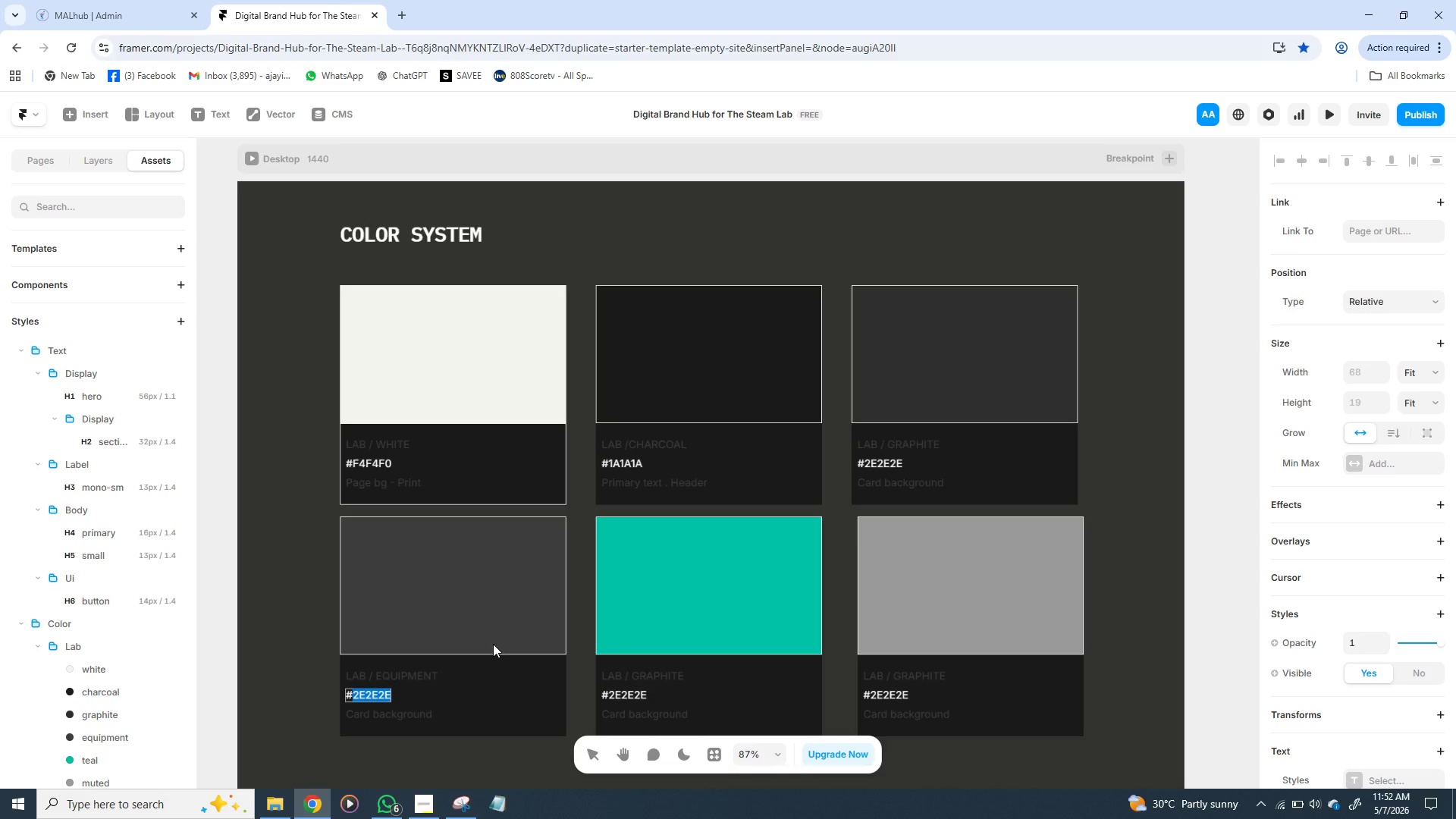 
type(3D3D3D)
 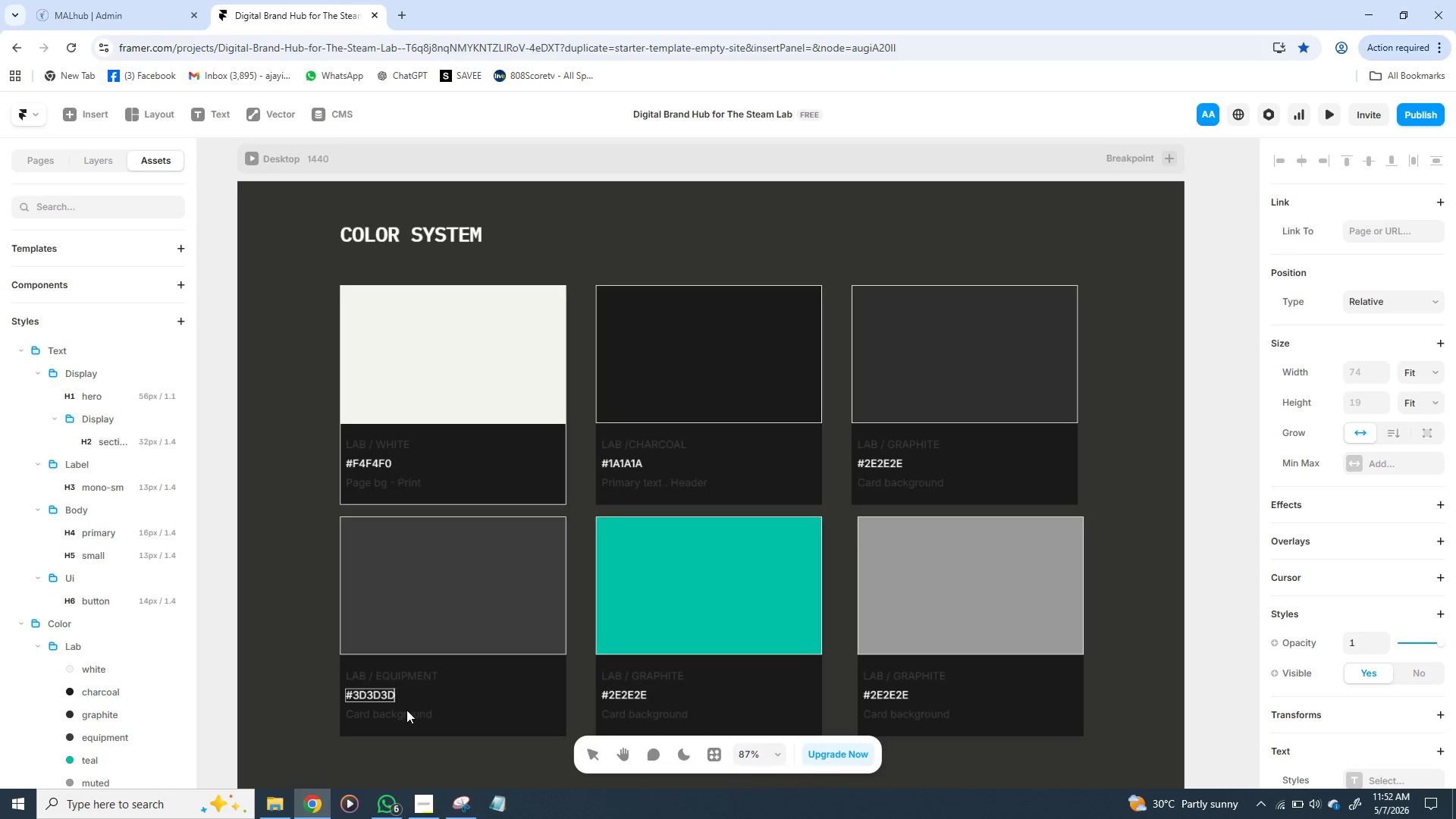 
left_click([402, 710])
 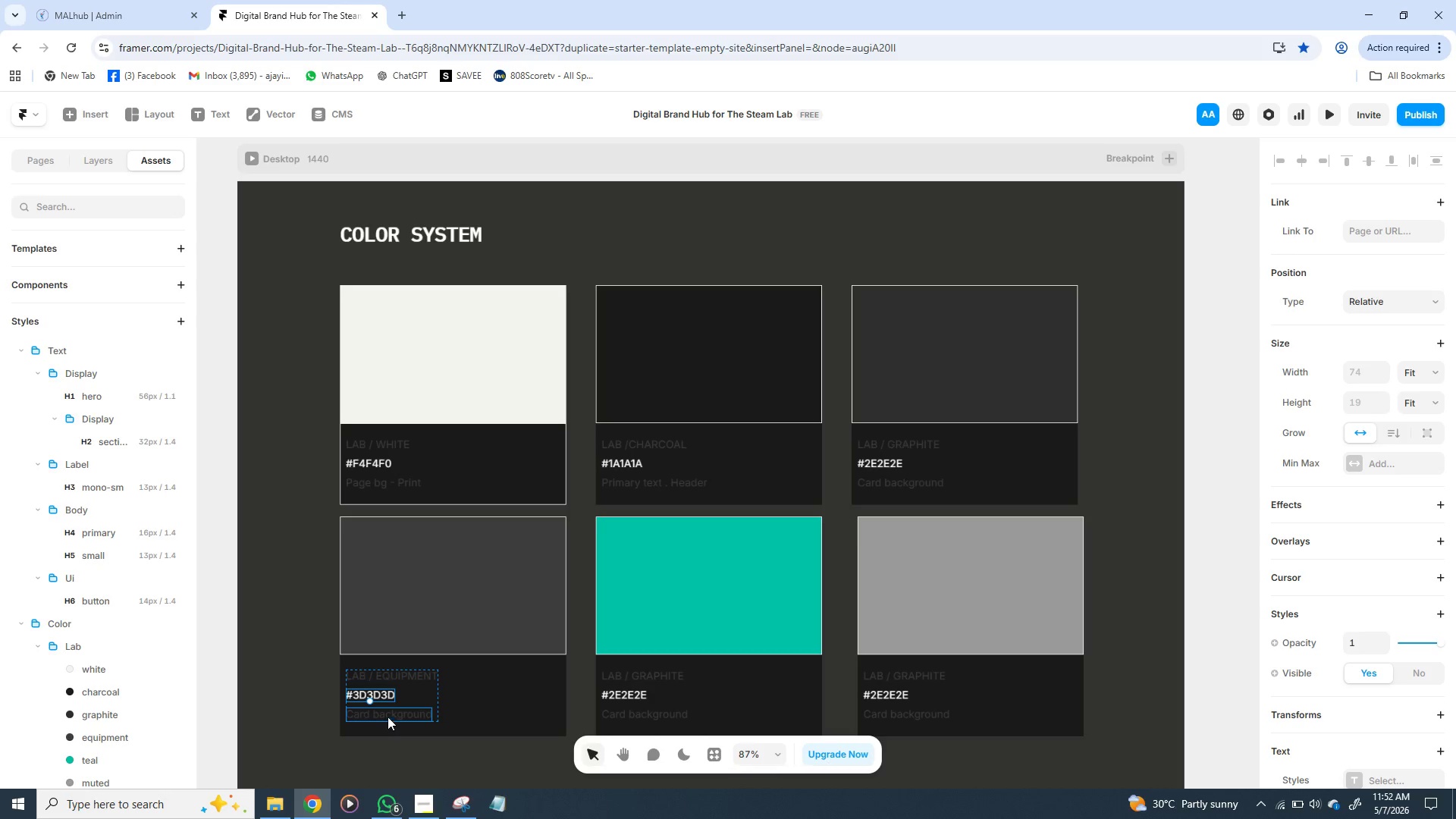 
wait(13.41)
 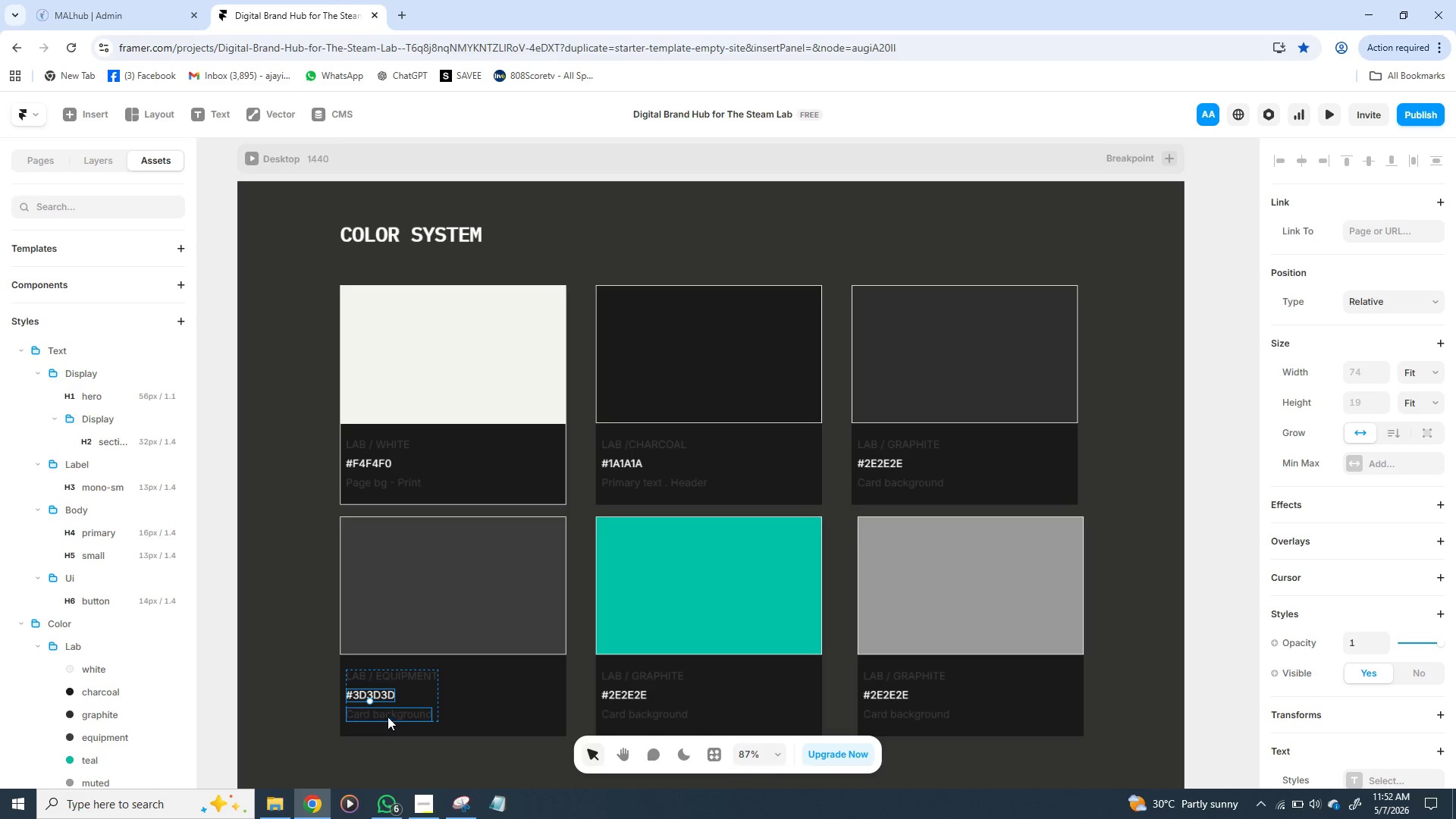 
scroll: coordinate [1310, 605], scroll_direction: down, amount: 15.0
 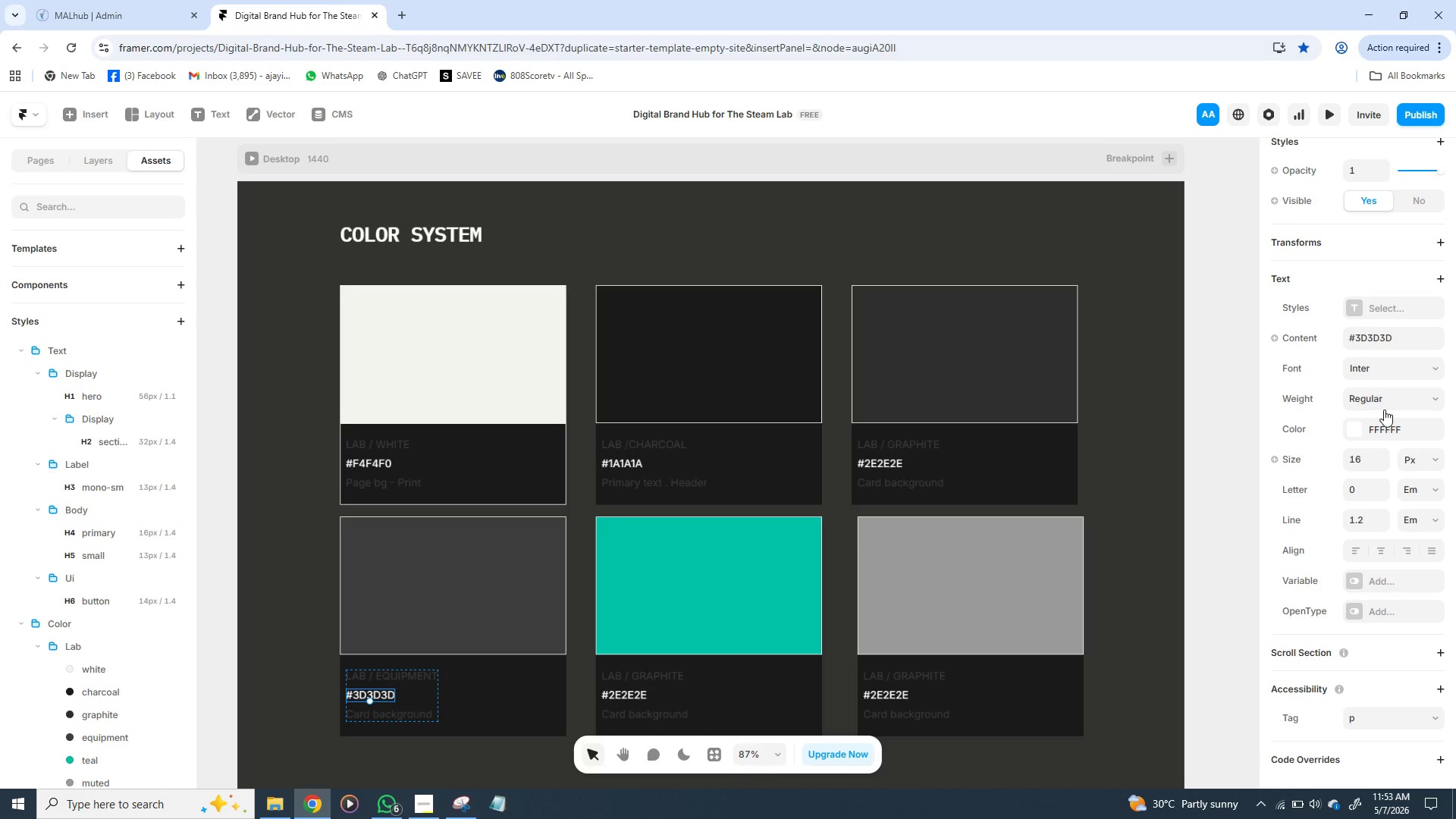 
wait(9.56)
 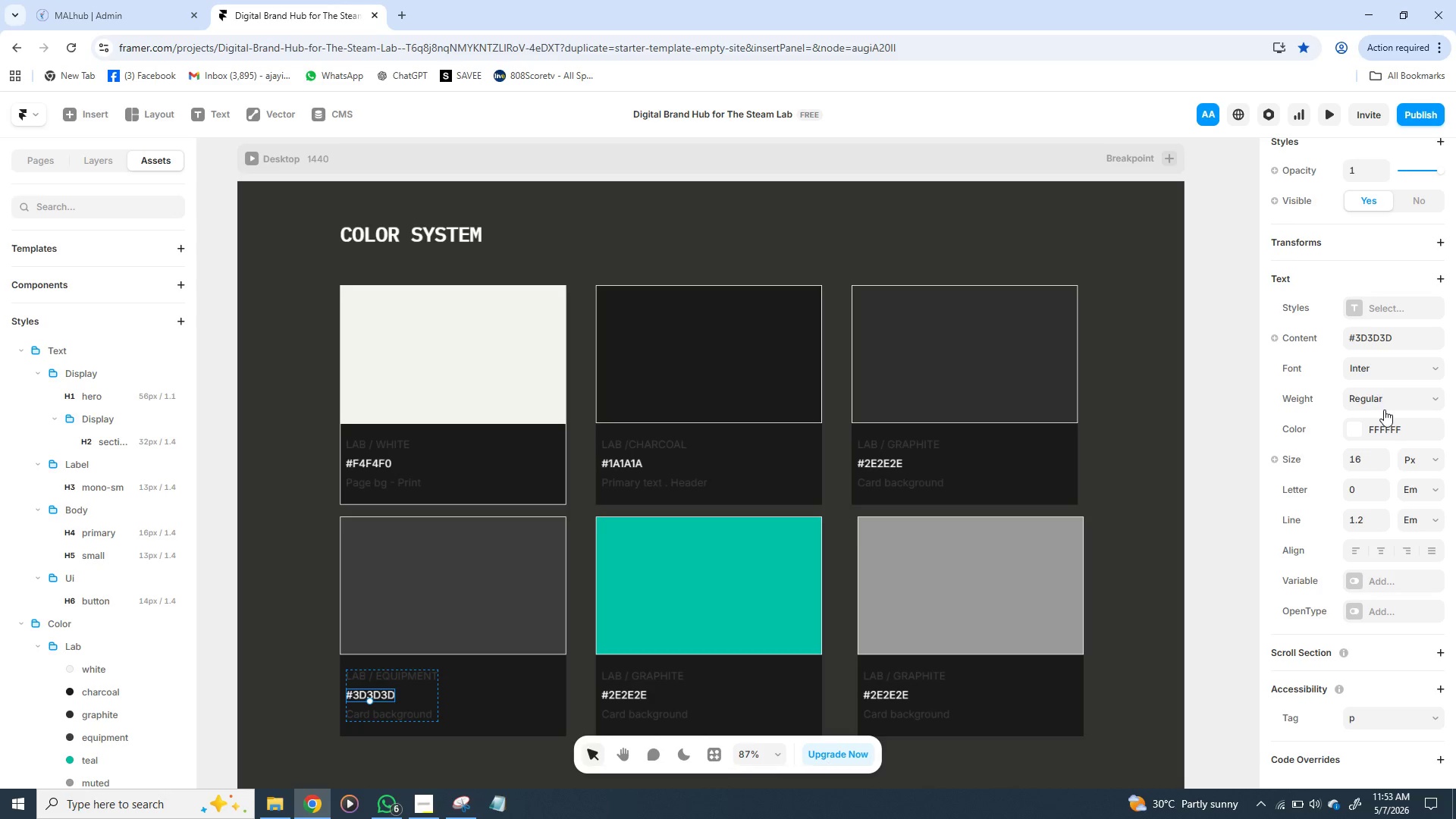 
left_click([1290, 369])
 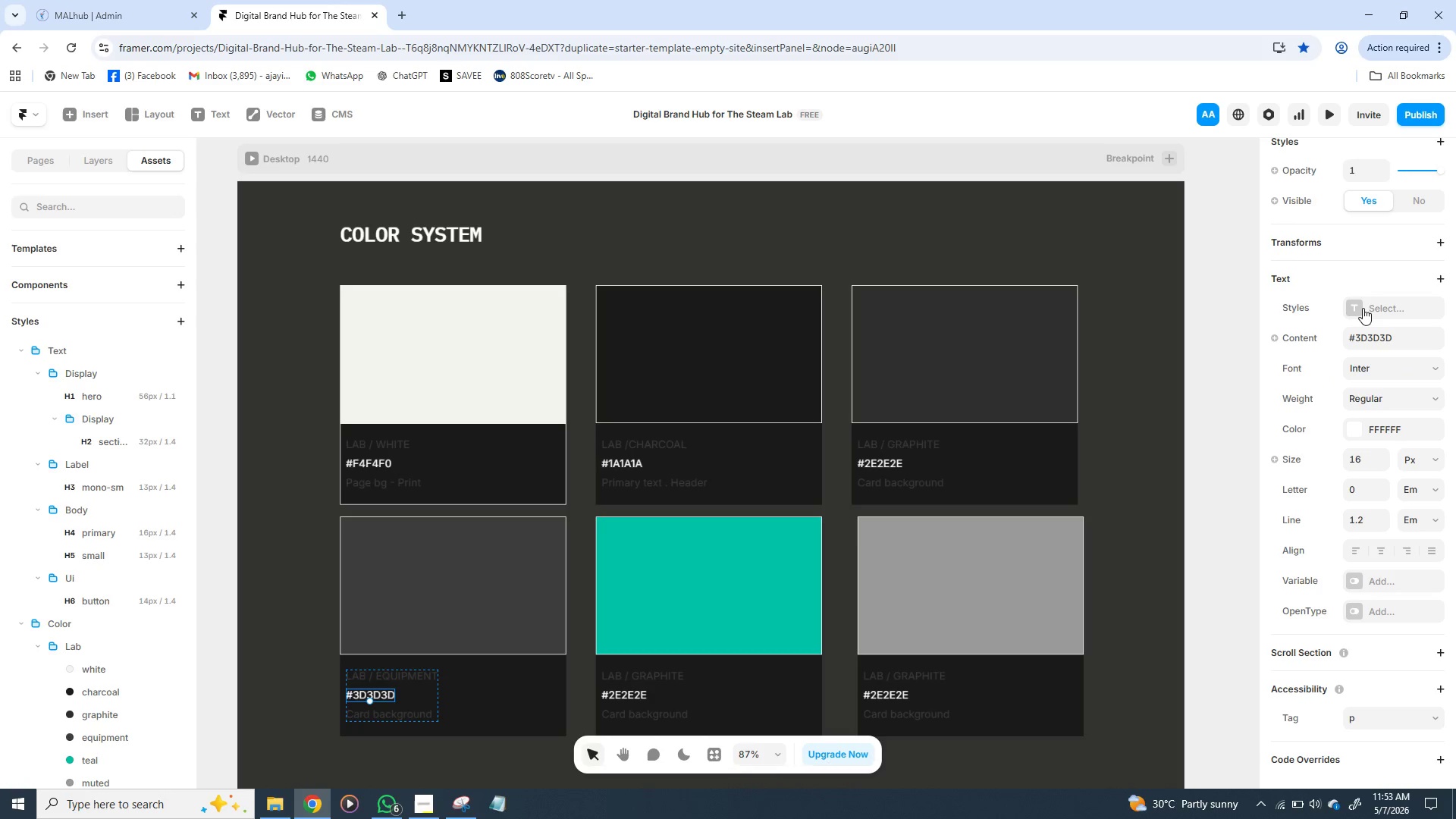 
left_click([1357, 308])
 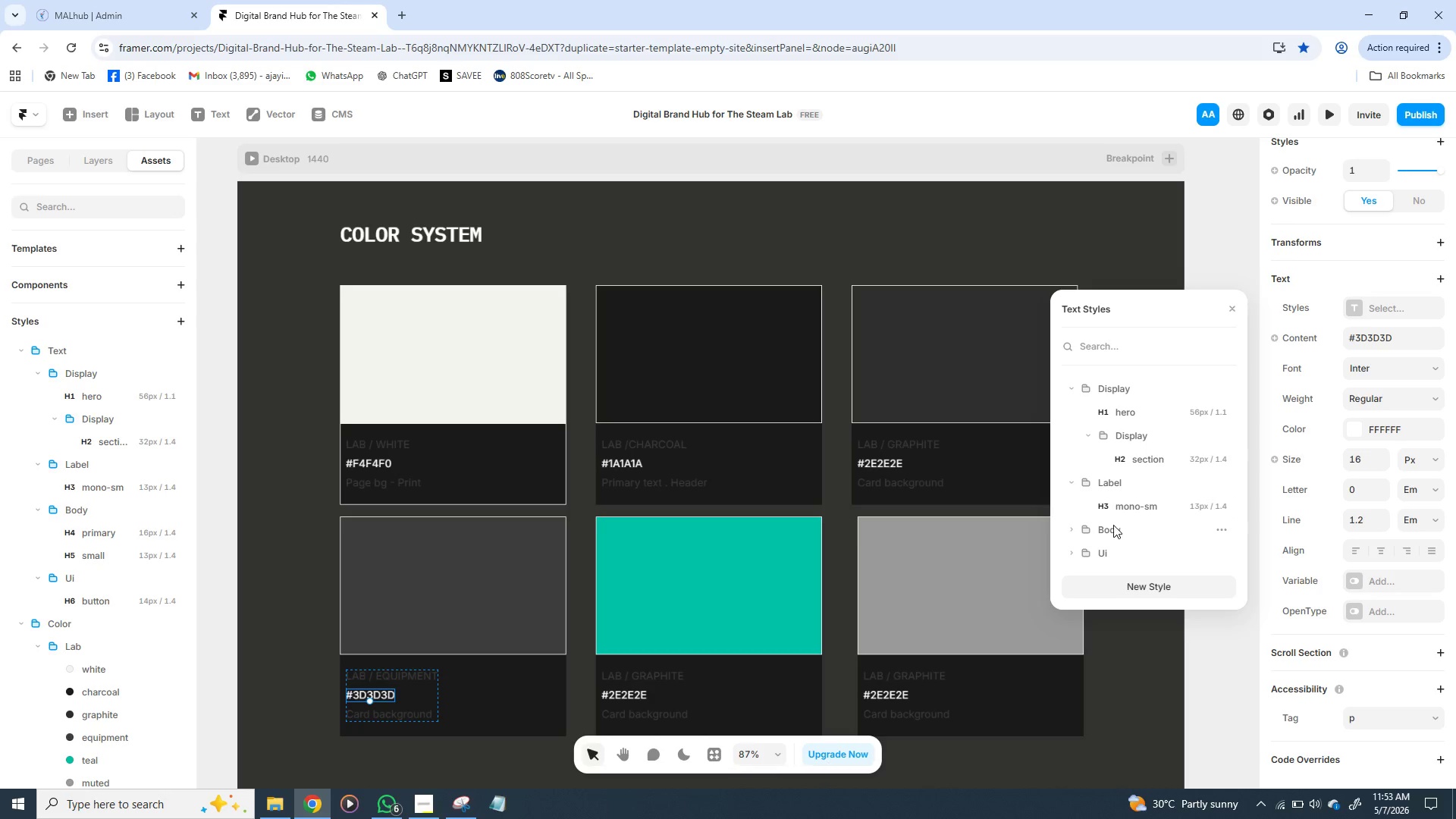 
left_click([1109, 527])
 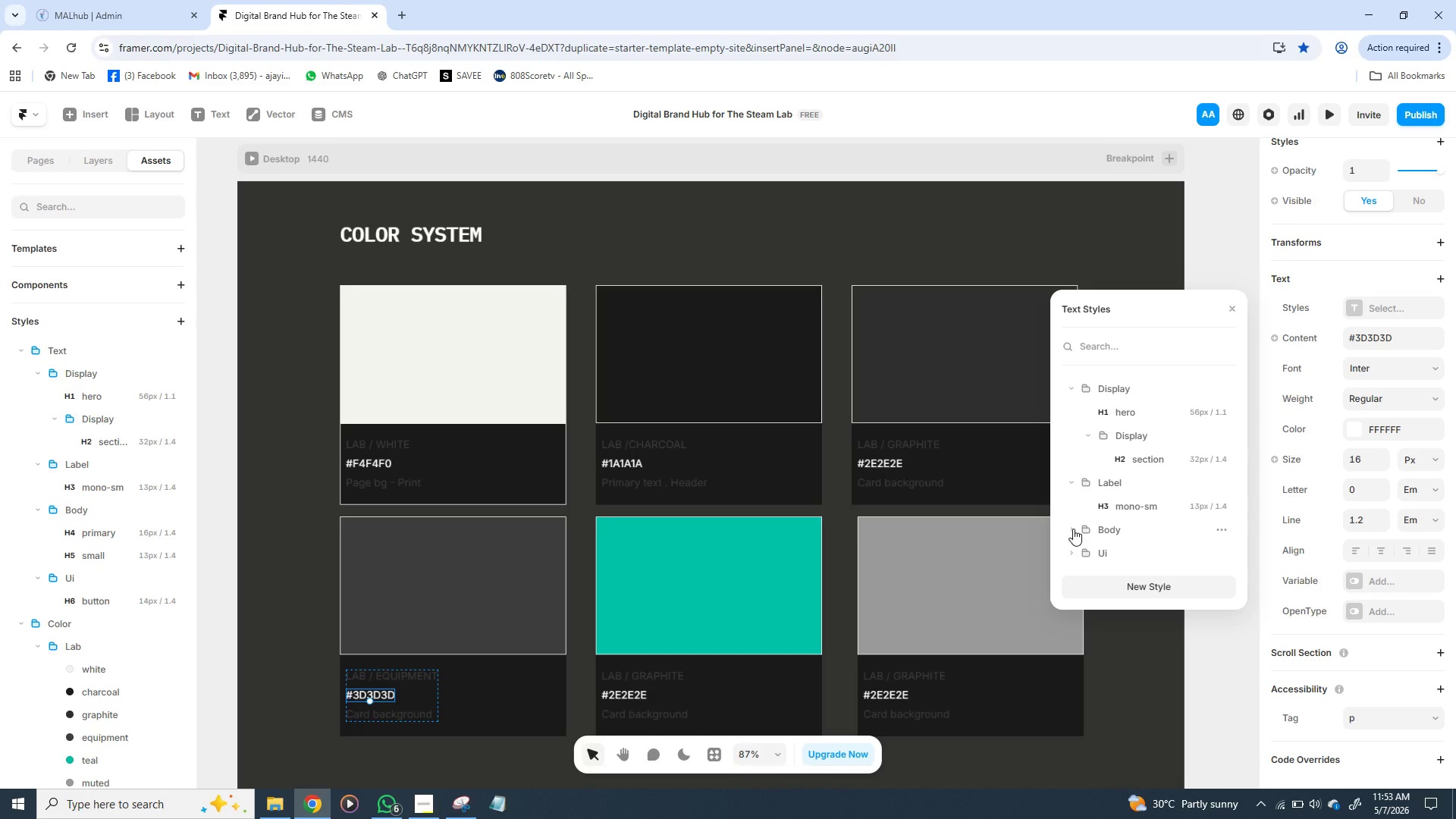 
left_click([1073, 529])
 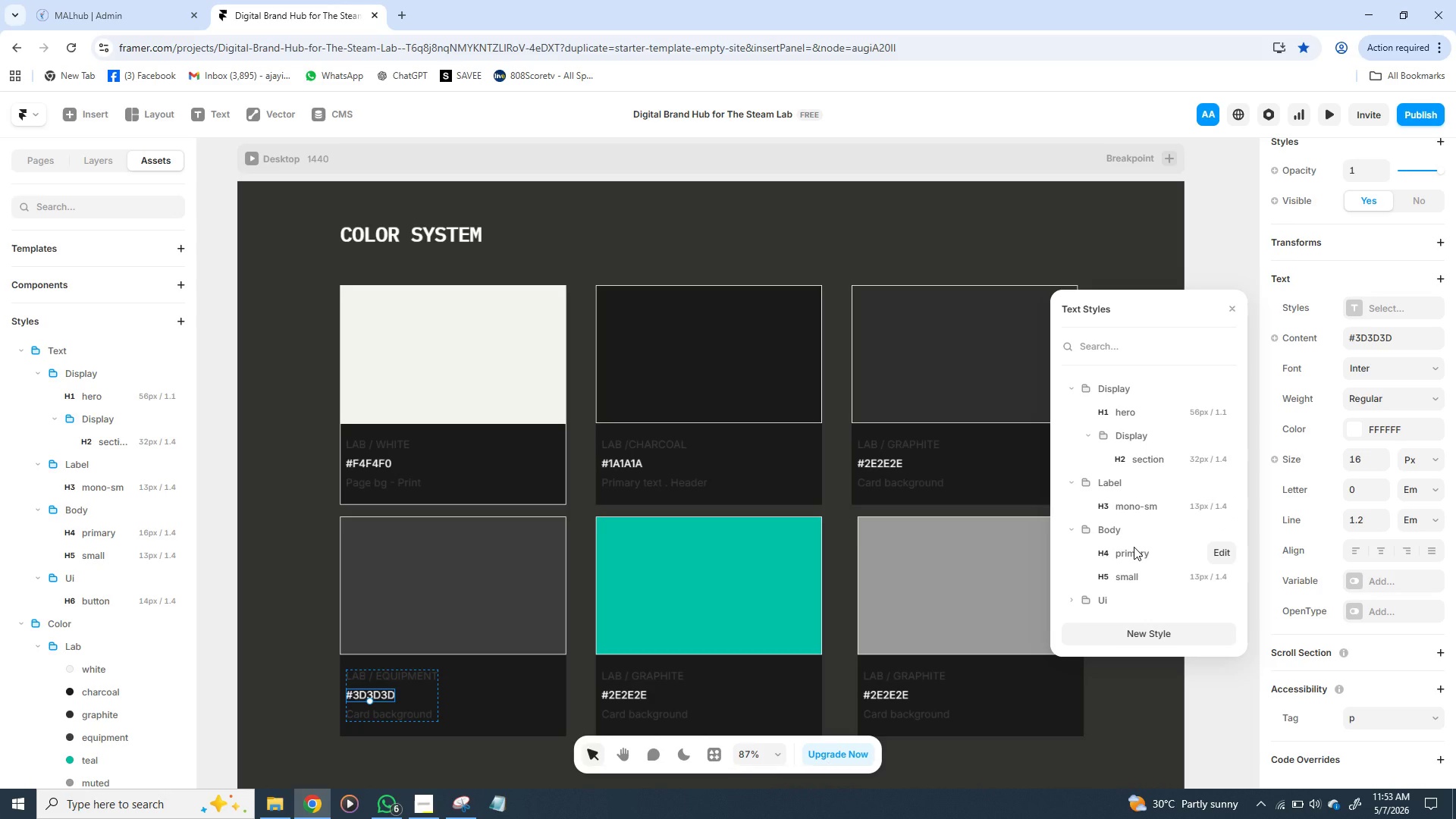 
left_click([1134, 547])
 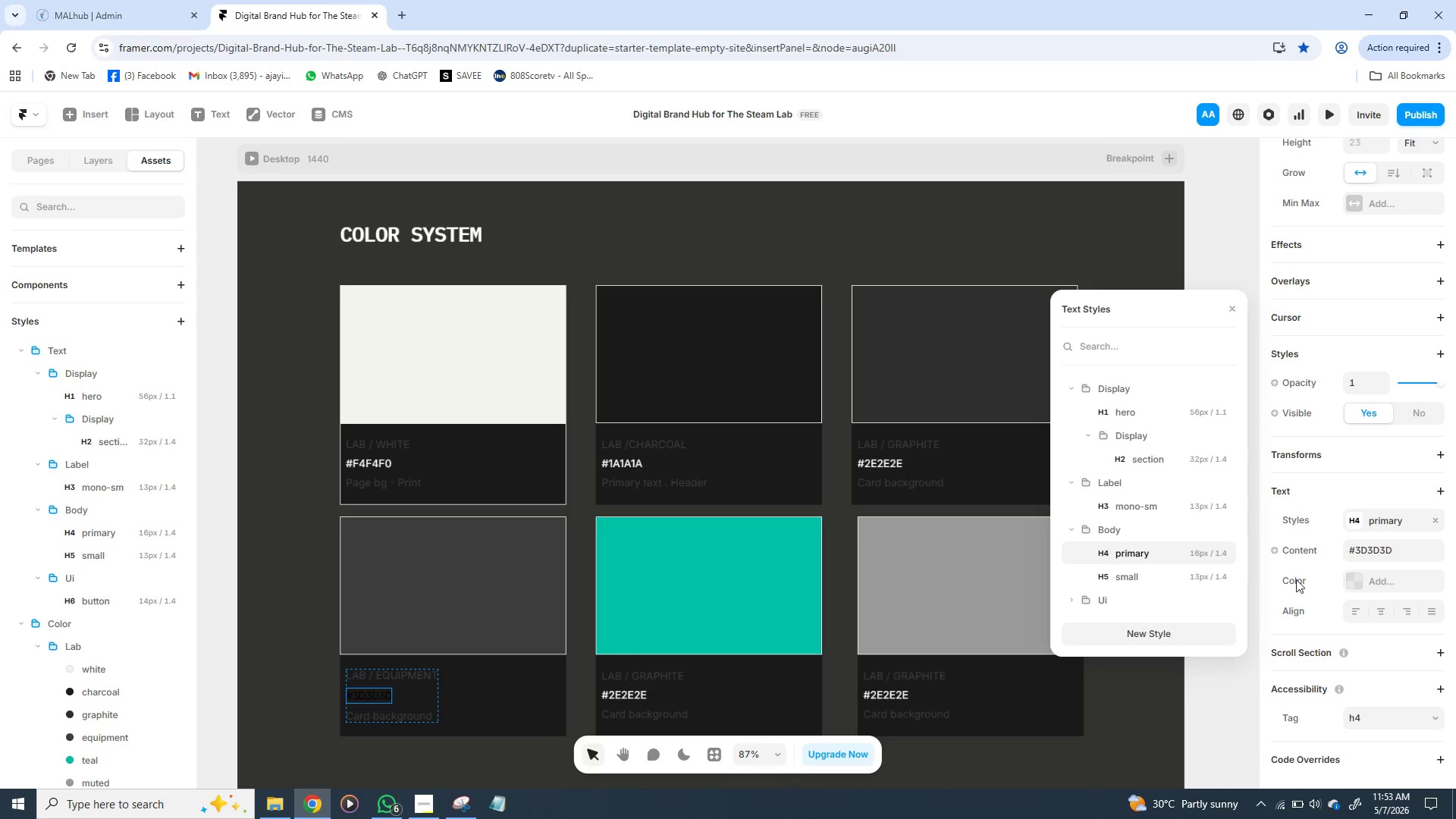 
wait(6.38)
 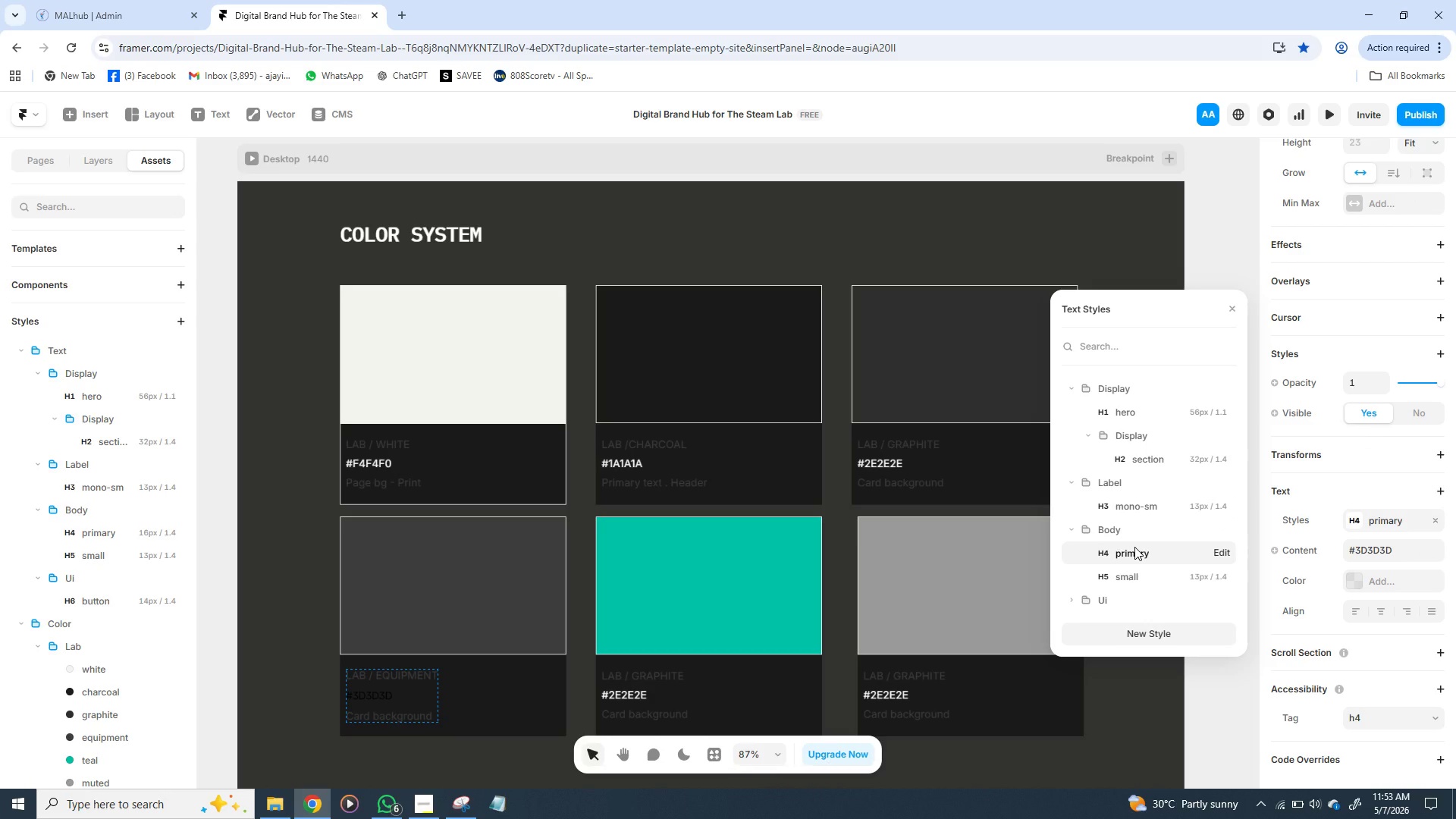 
left_click([1354, 578])
 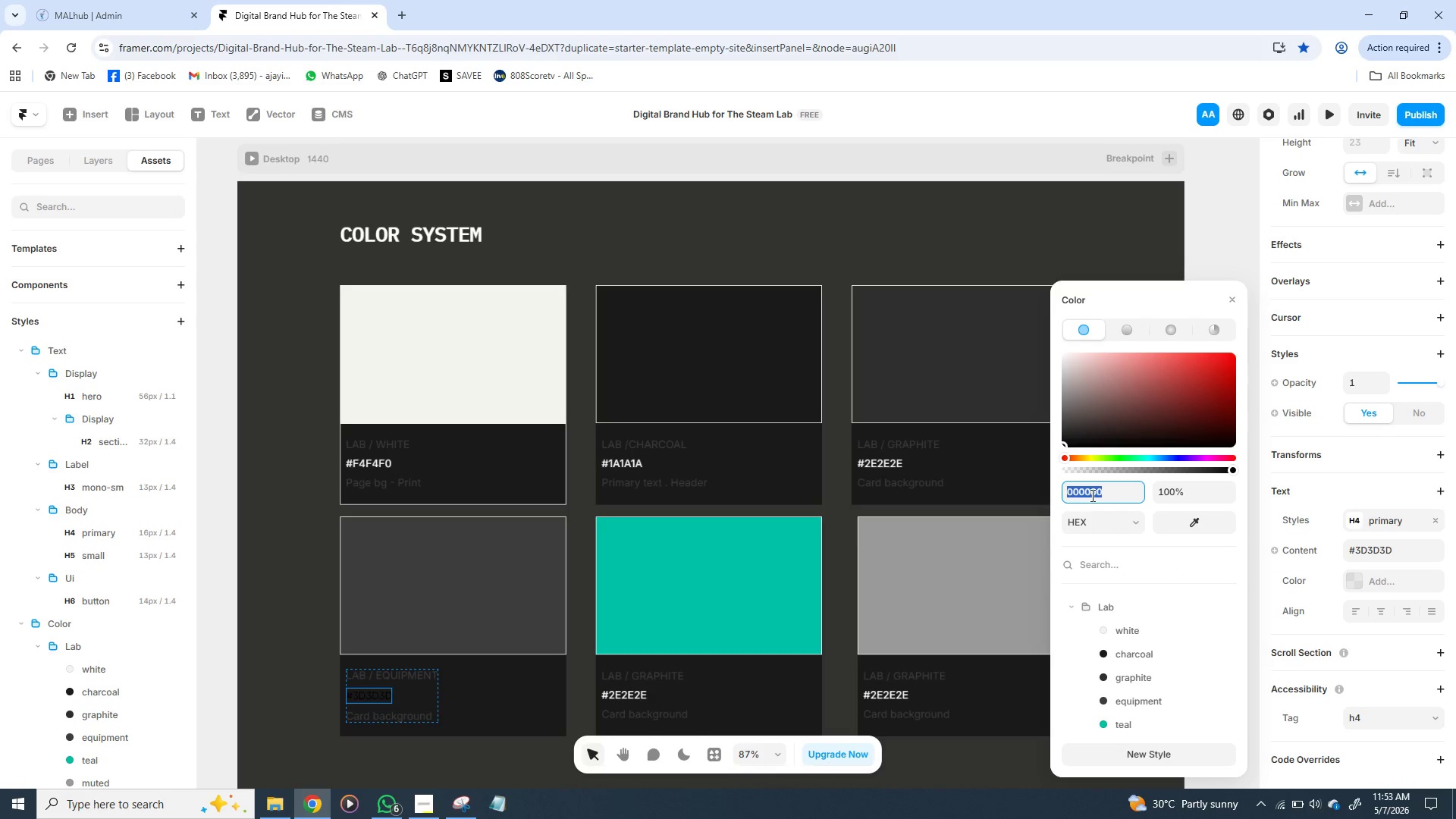 
wait(5.62)
 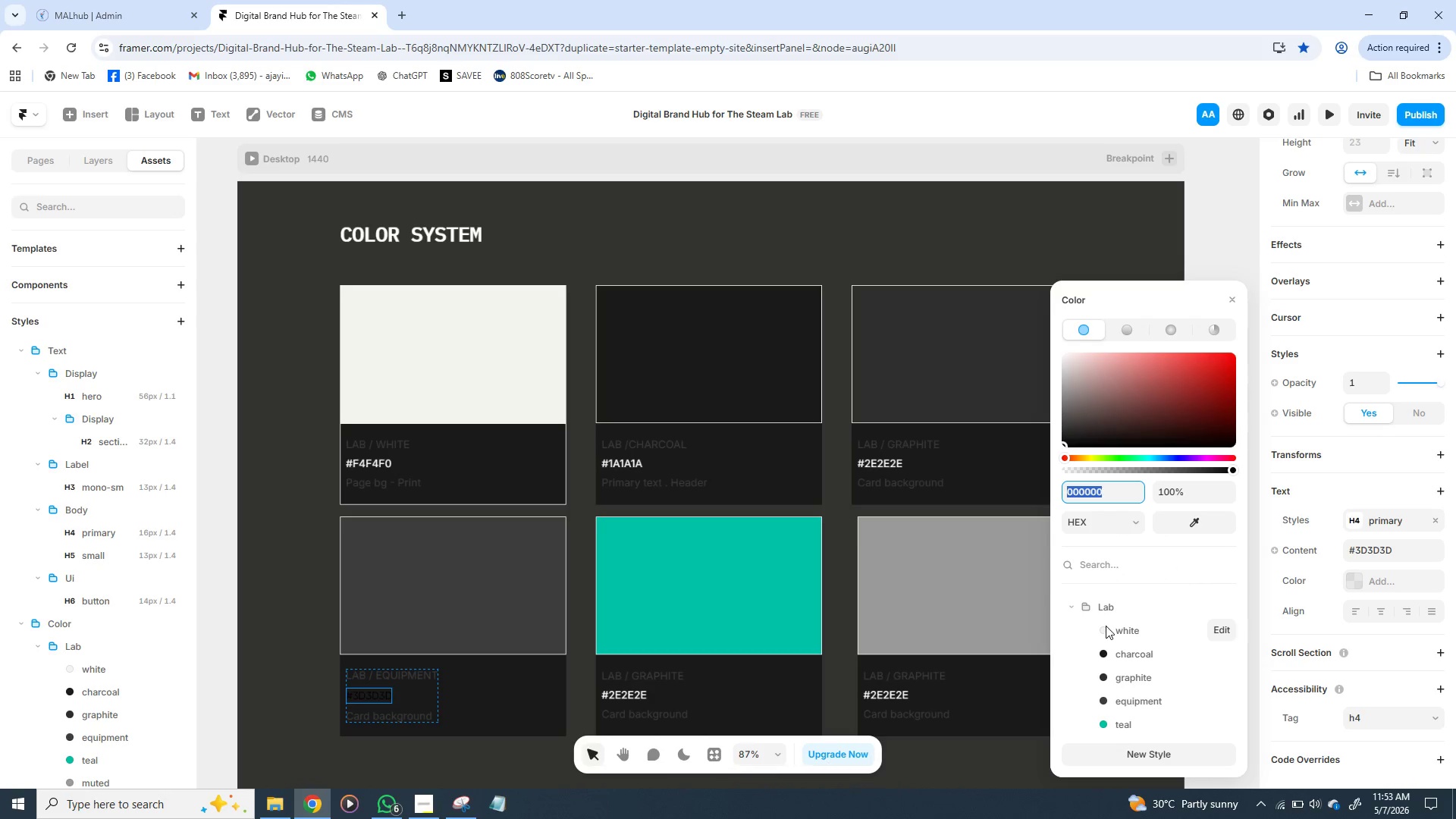 
type(FFFFFF)
 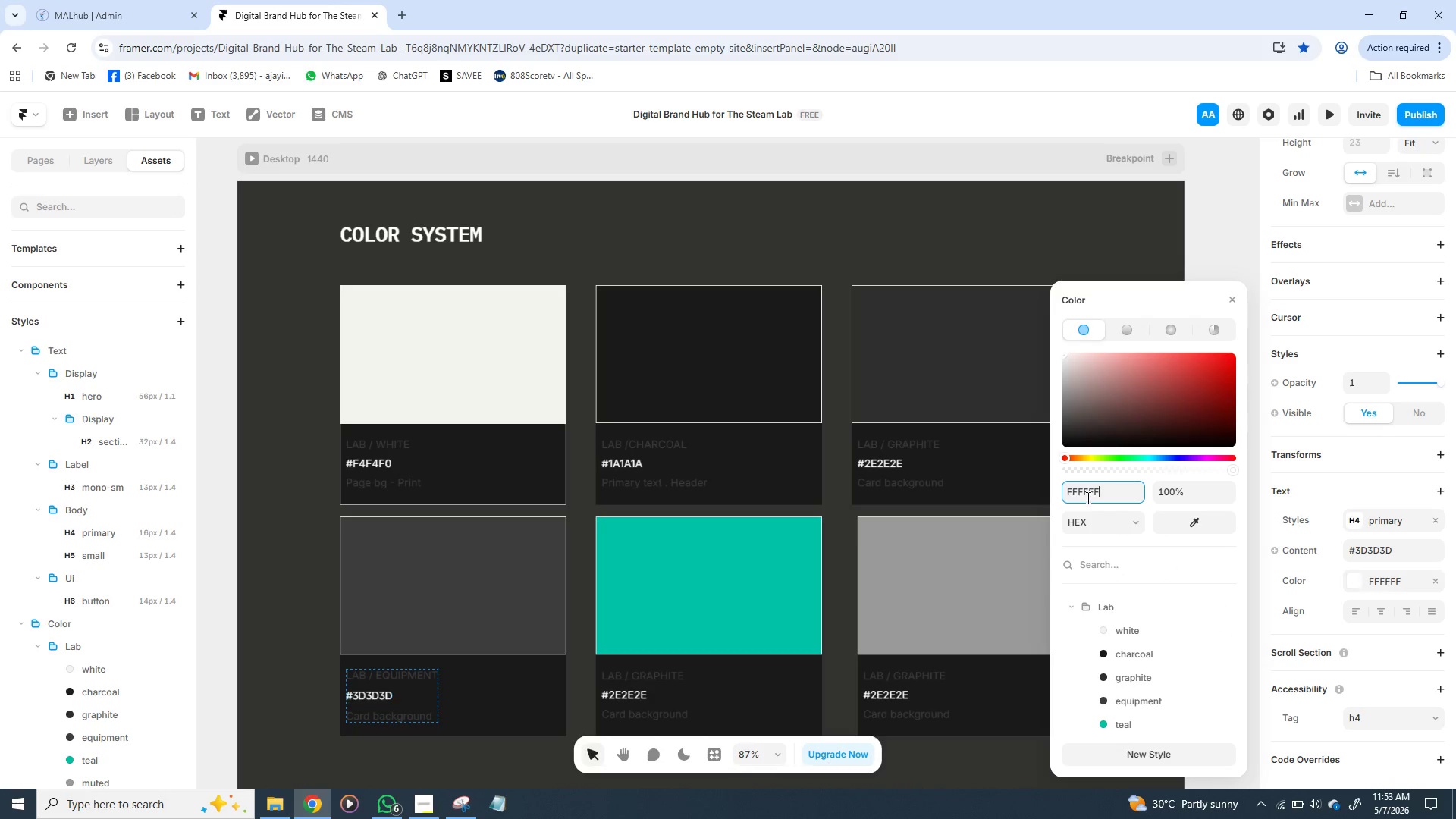 
key(Enter)
 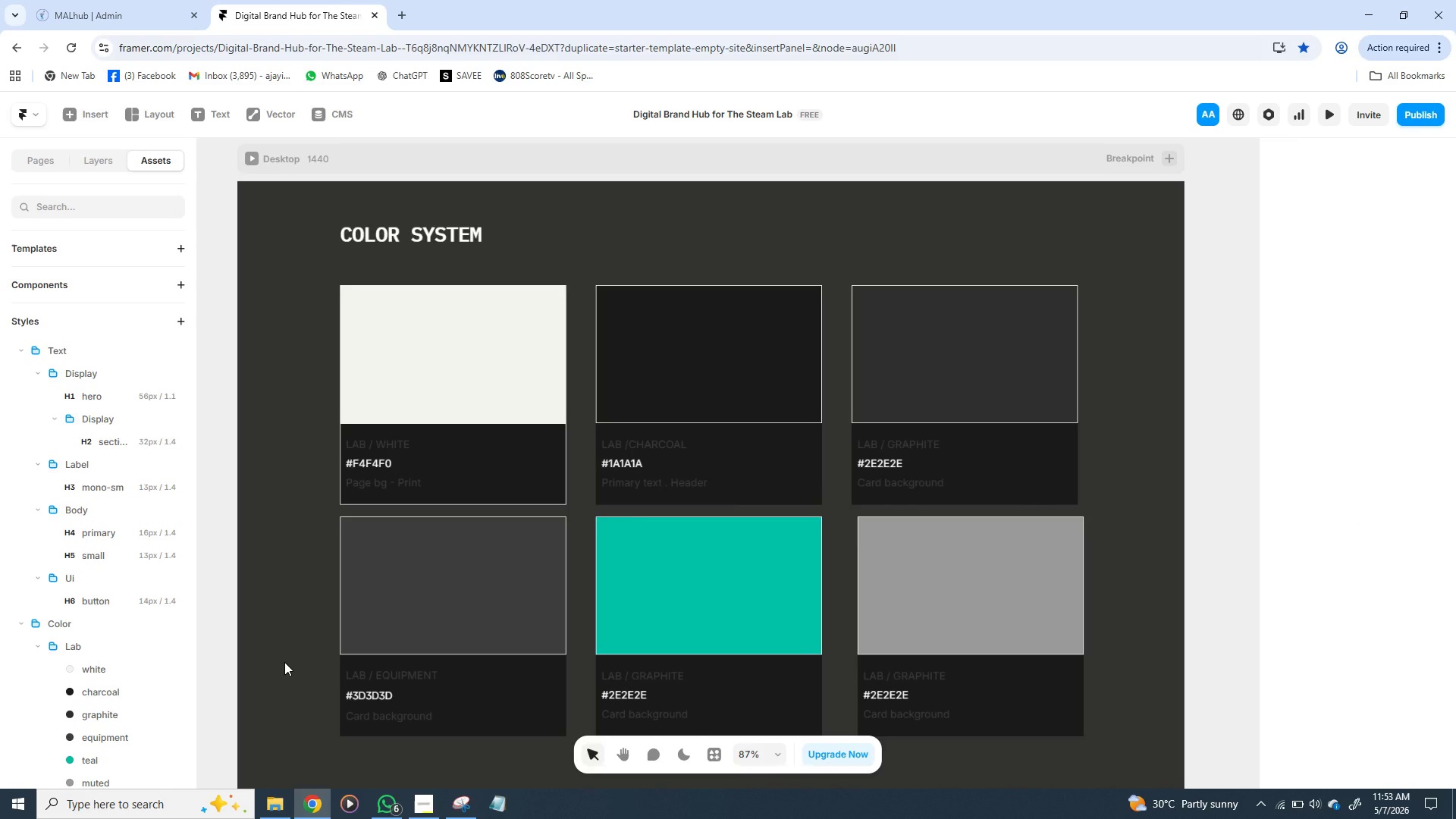 
wait(9.48)
 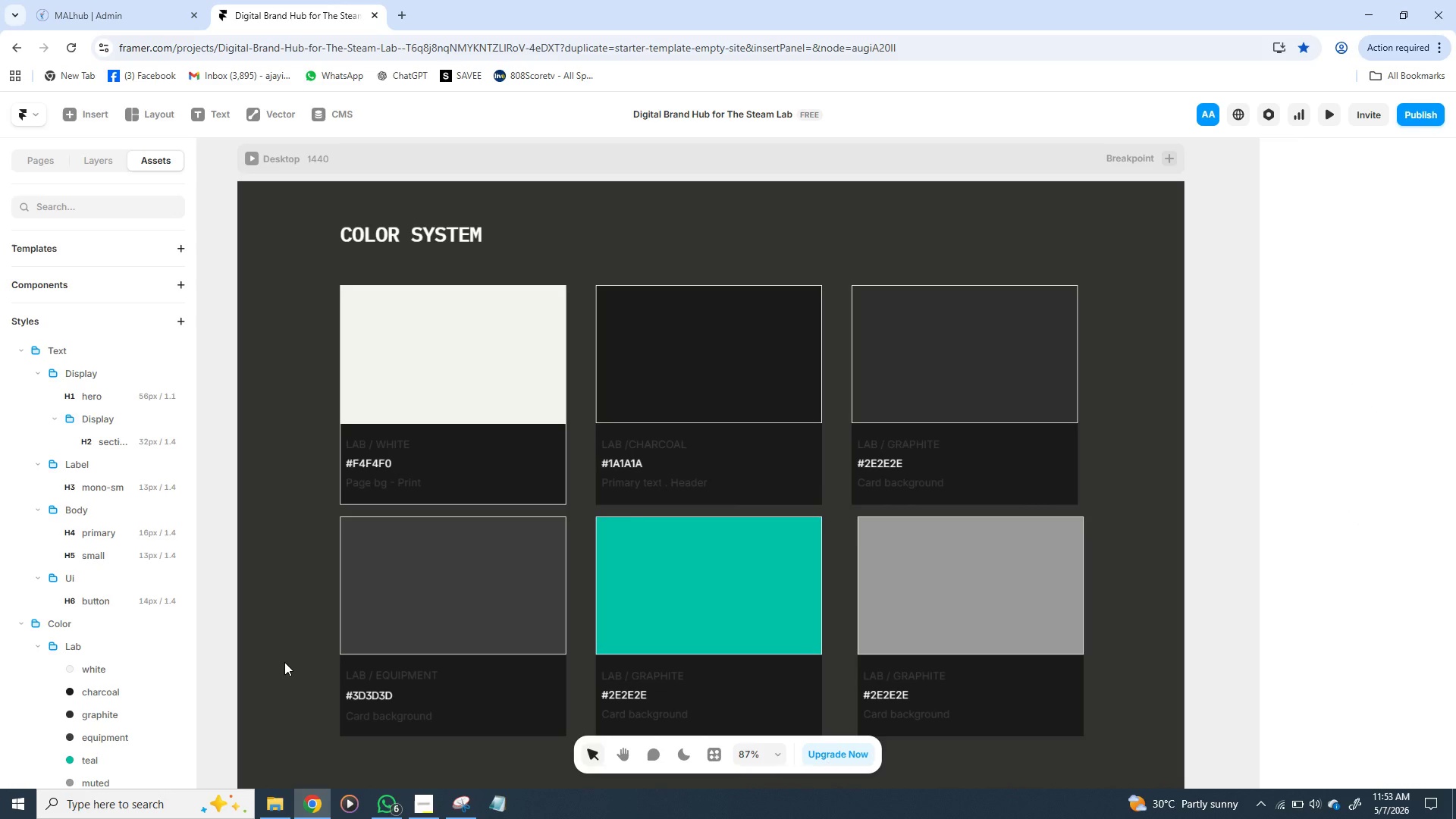 
left_click([400, 716])
 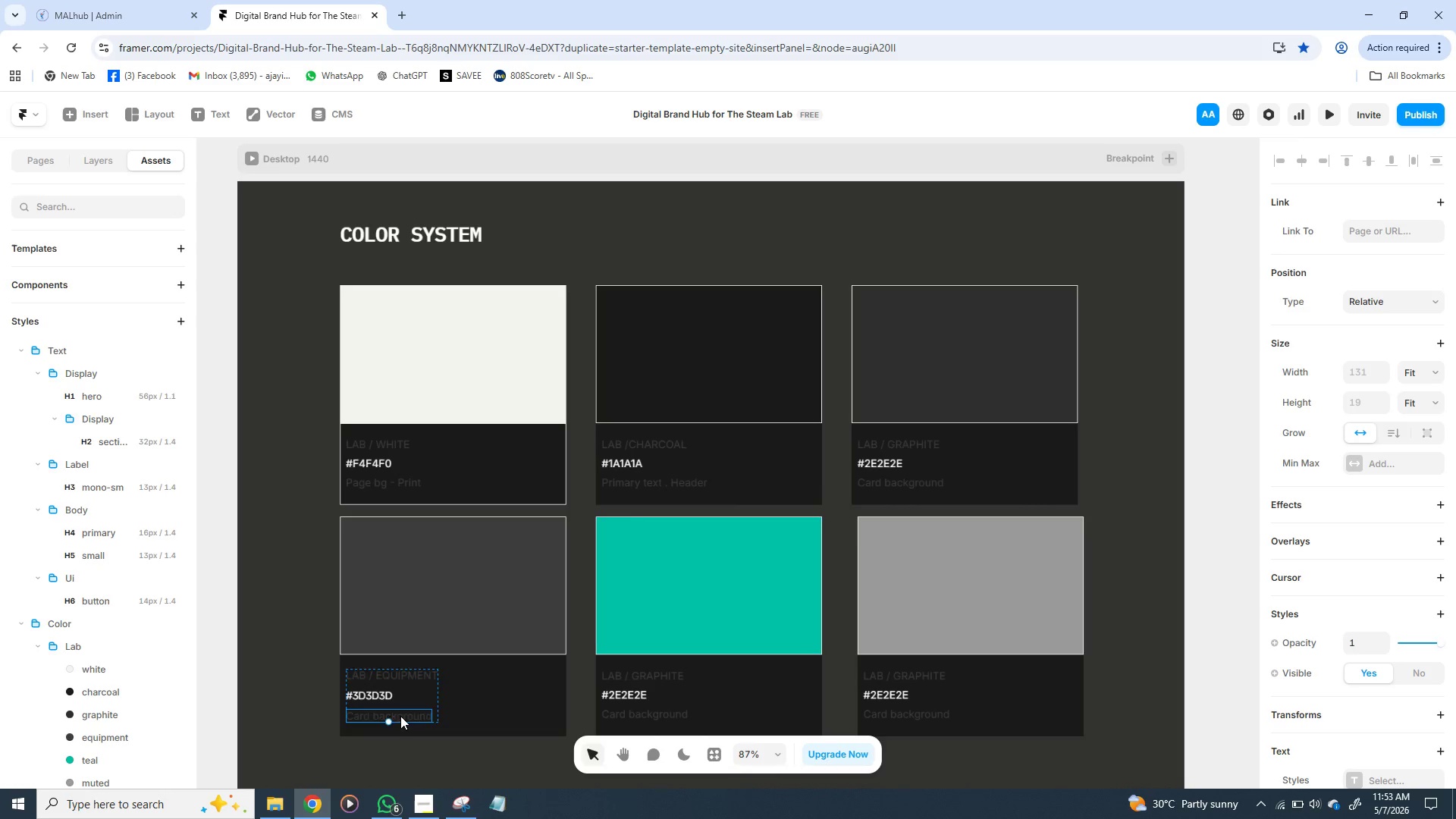 
double_click([400, 716])
 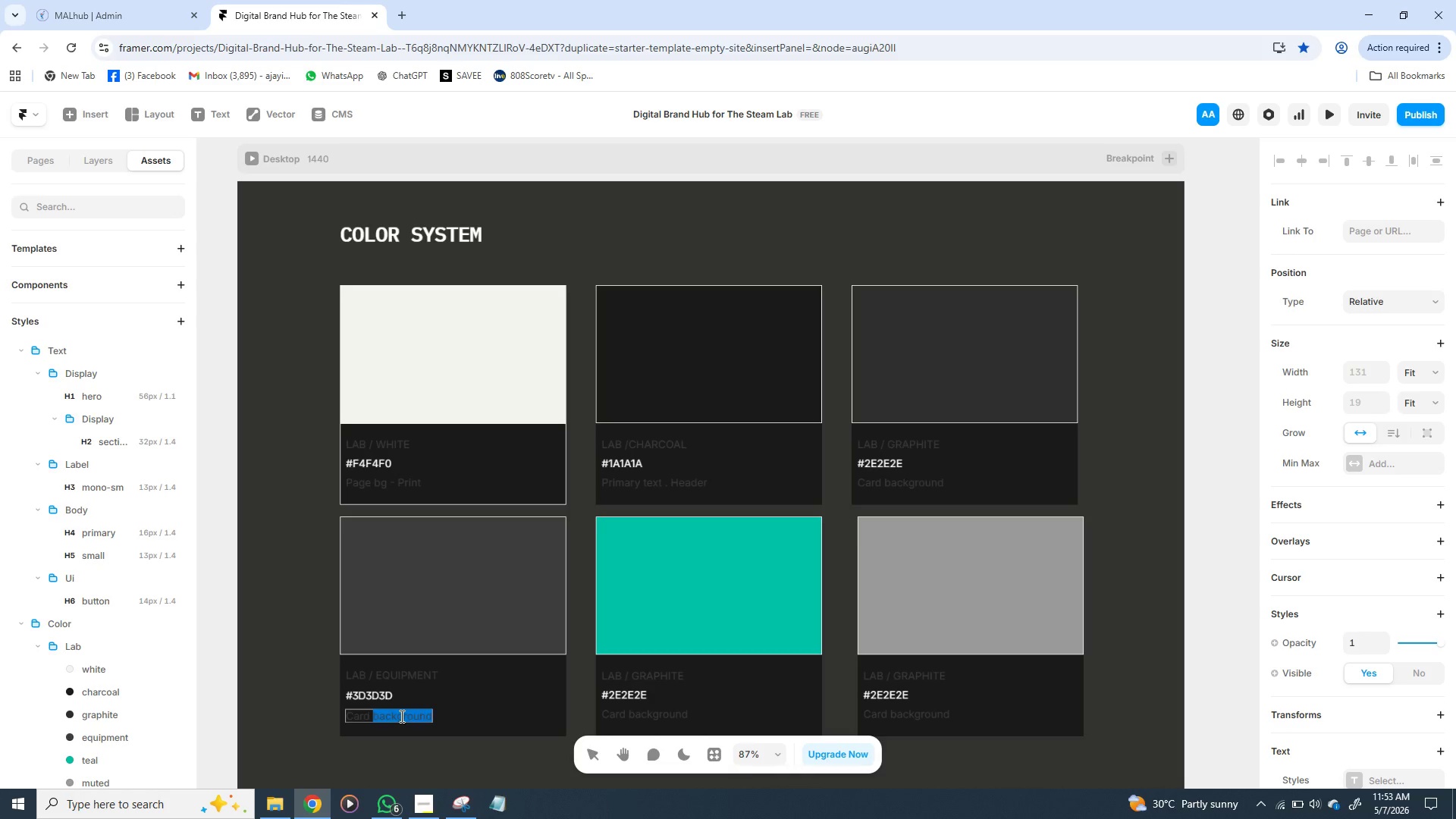 
double_click([400, 716])
 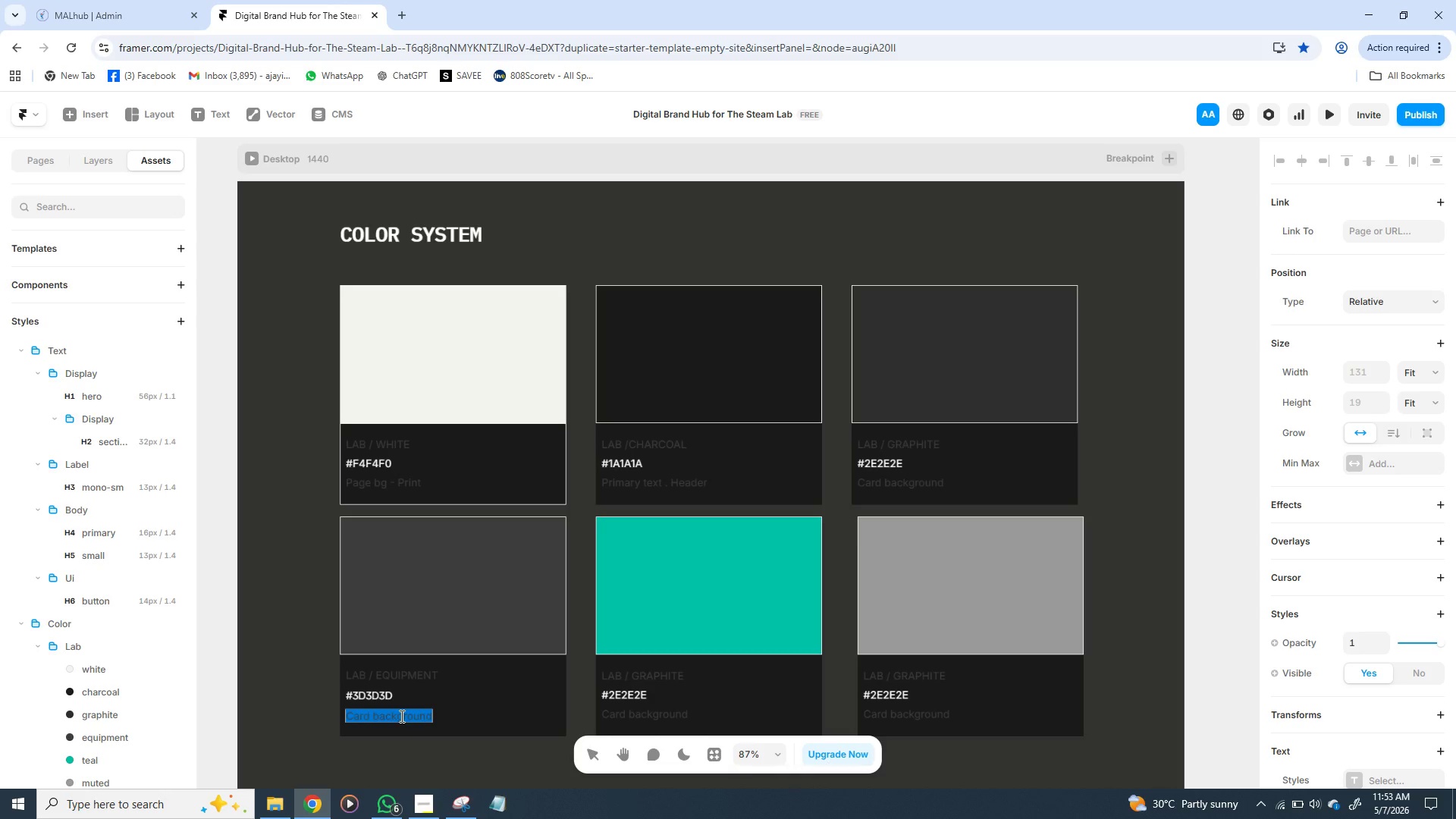 
triple_click([400, 716])
 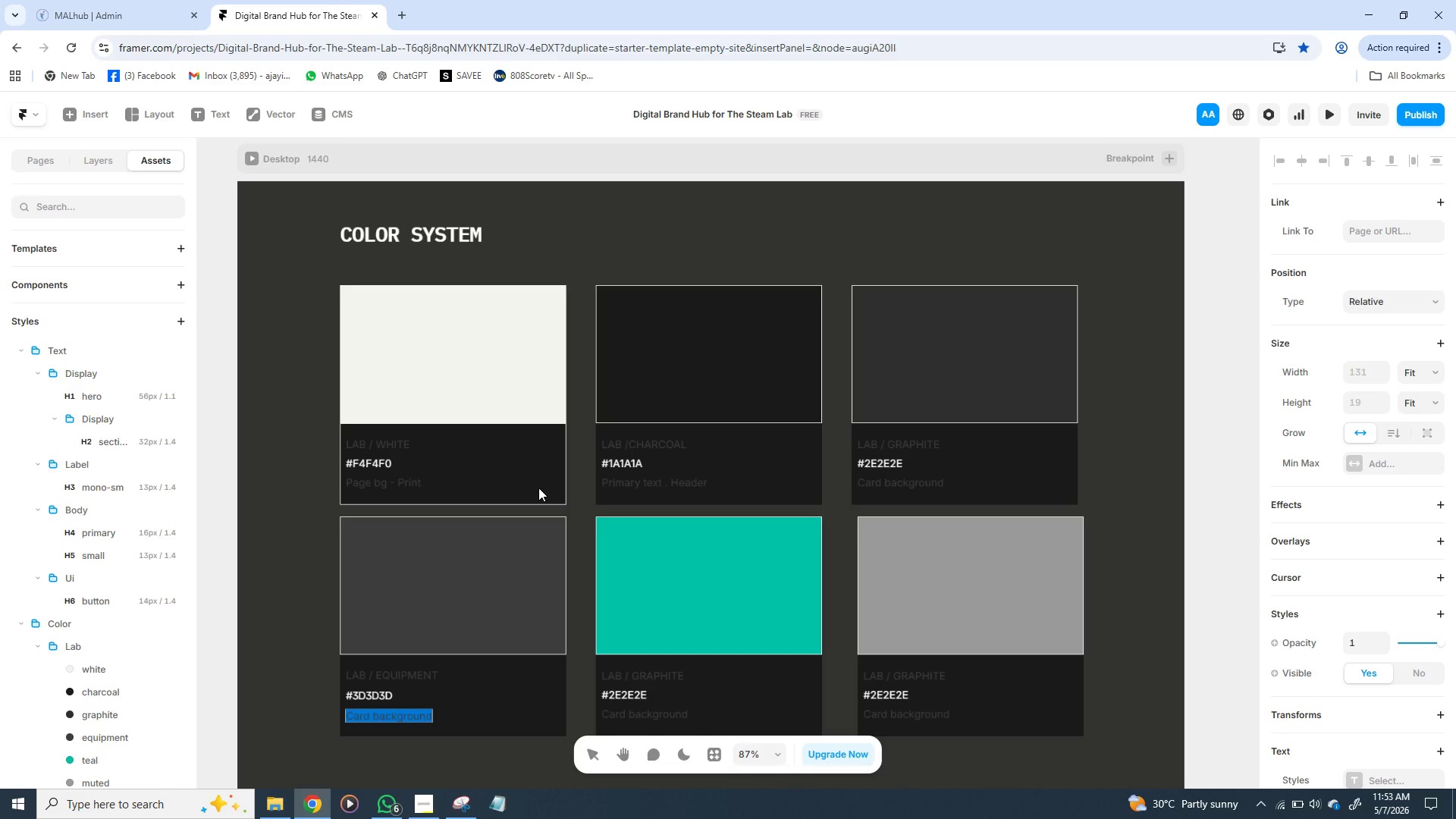 
wait(10.39)
 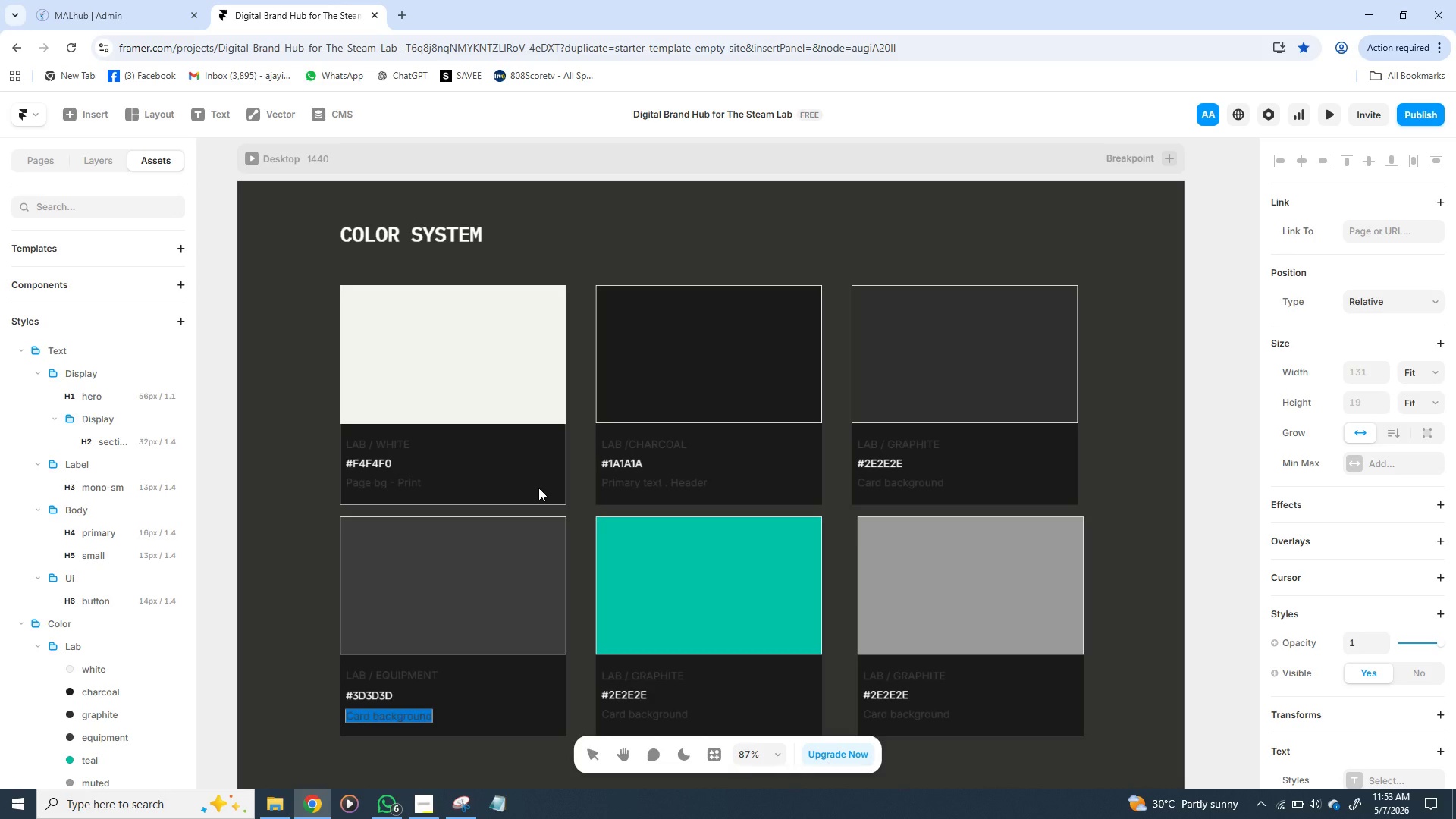 
key(Shift+ShiftLeft)
 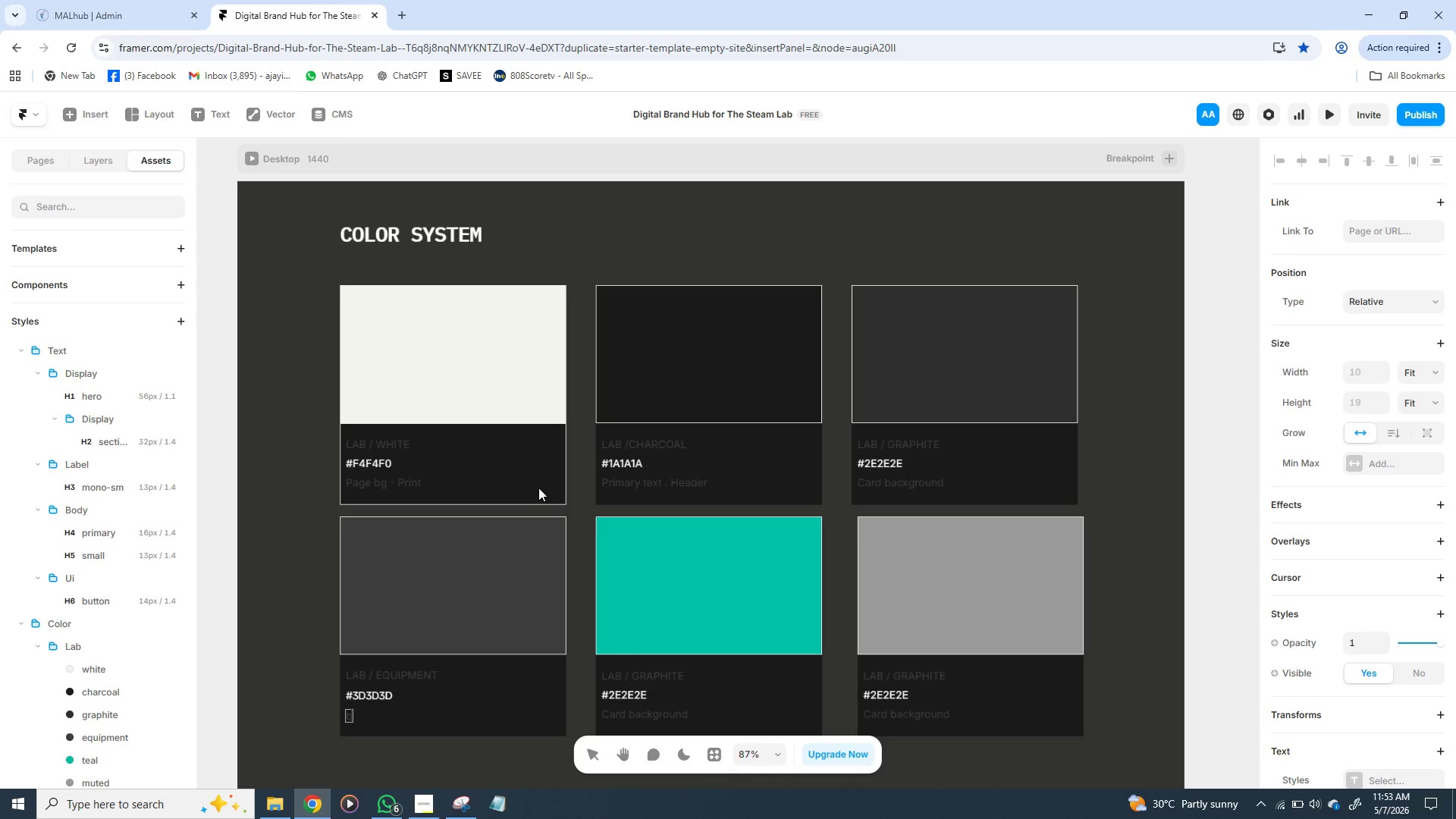 
key(Shift+B)
 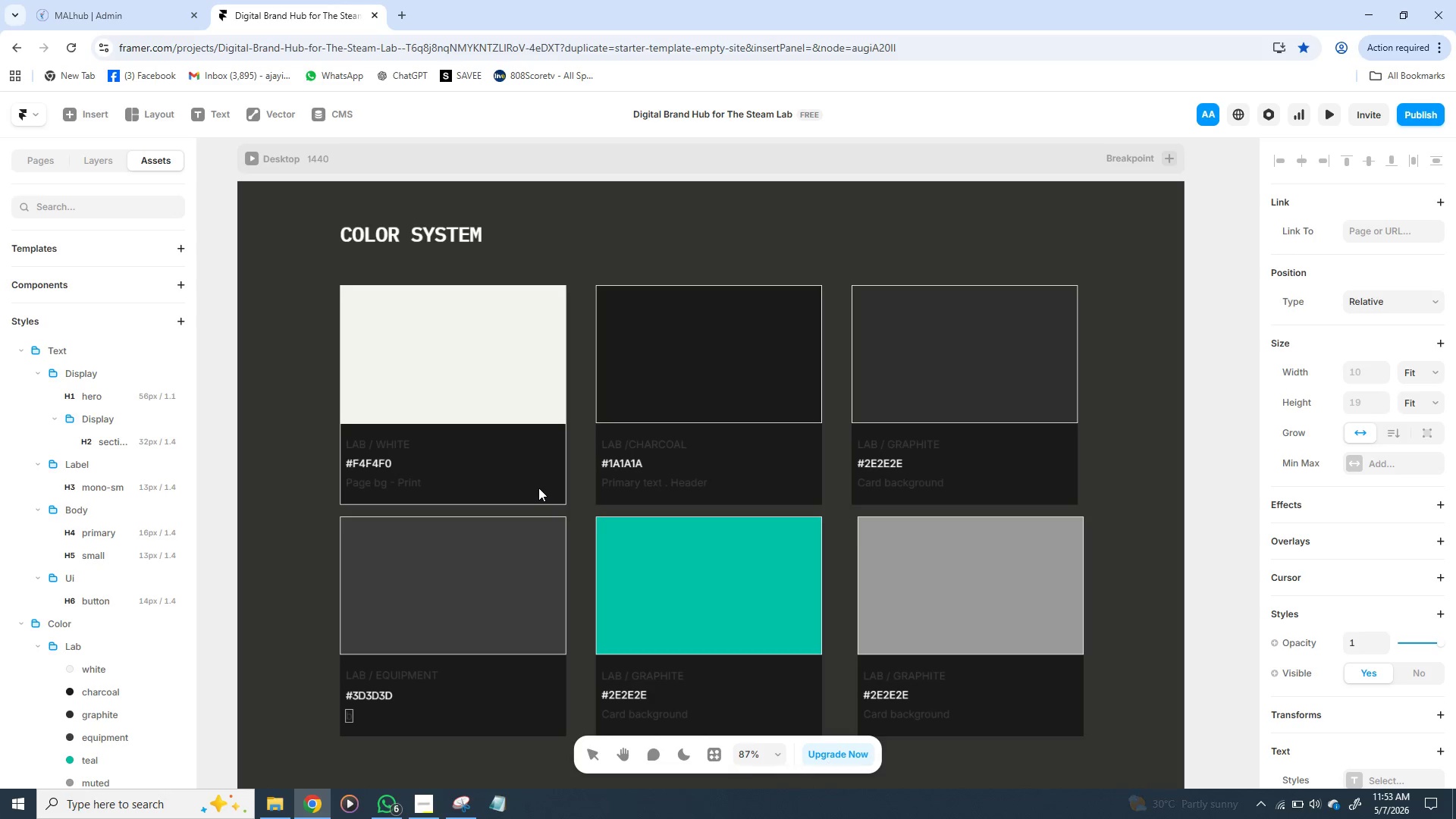 
key(Backspace)
 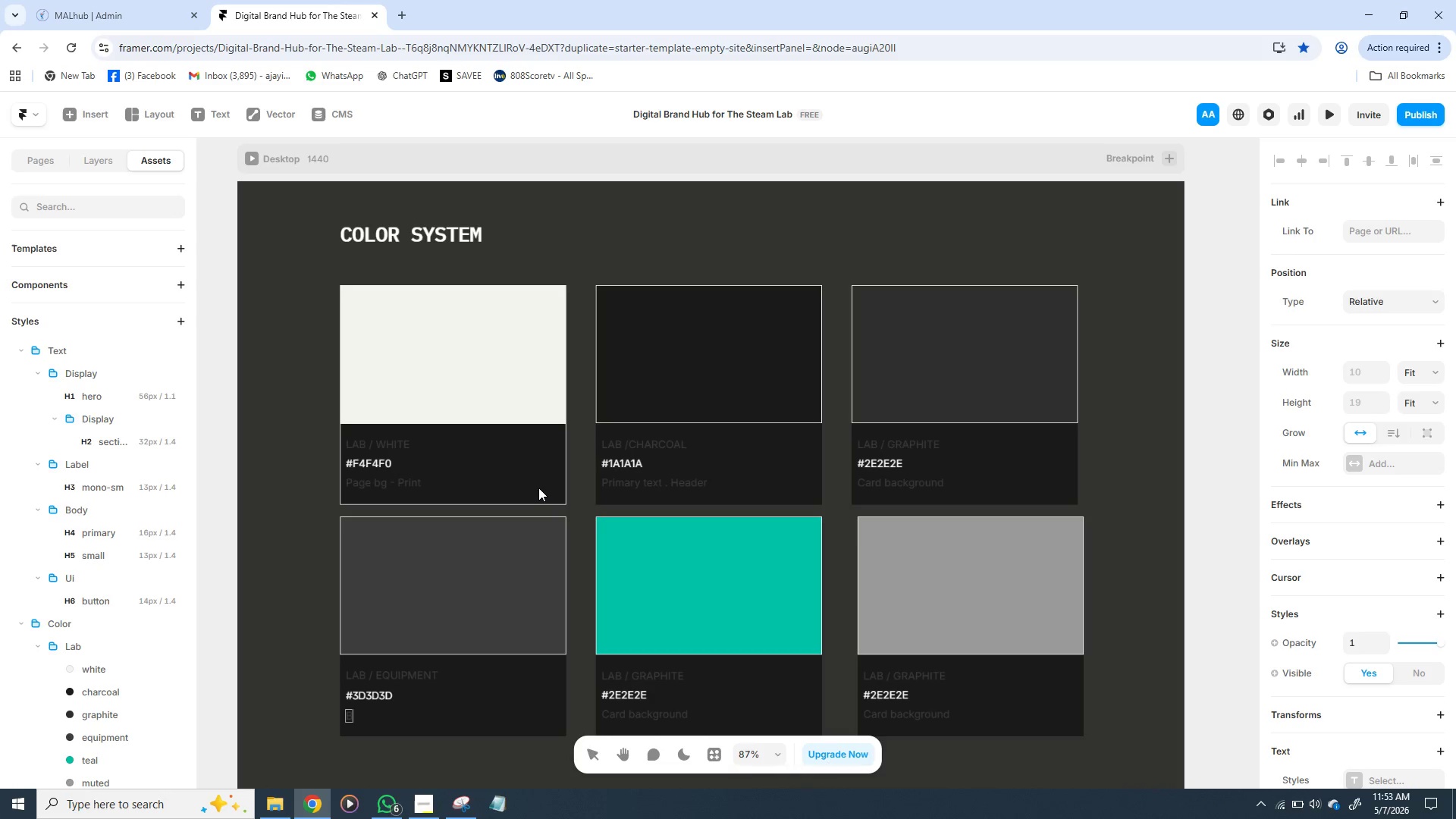 
key(B)
 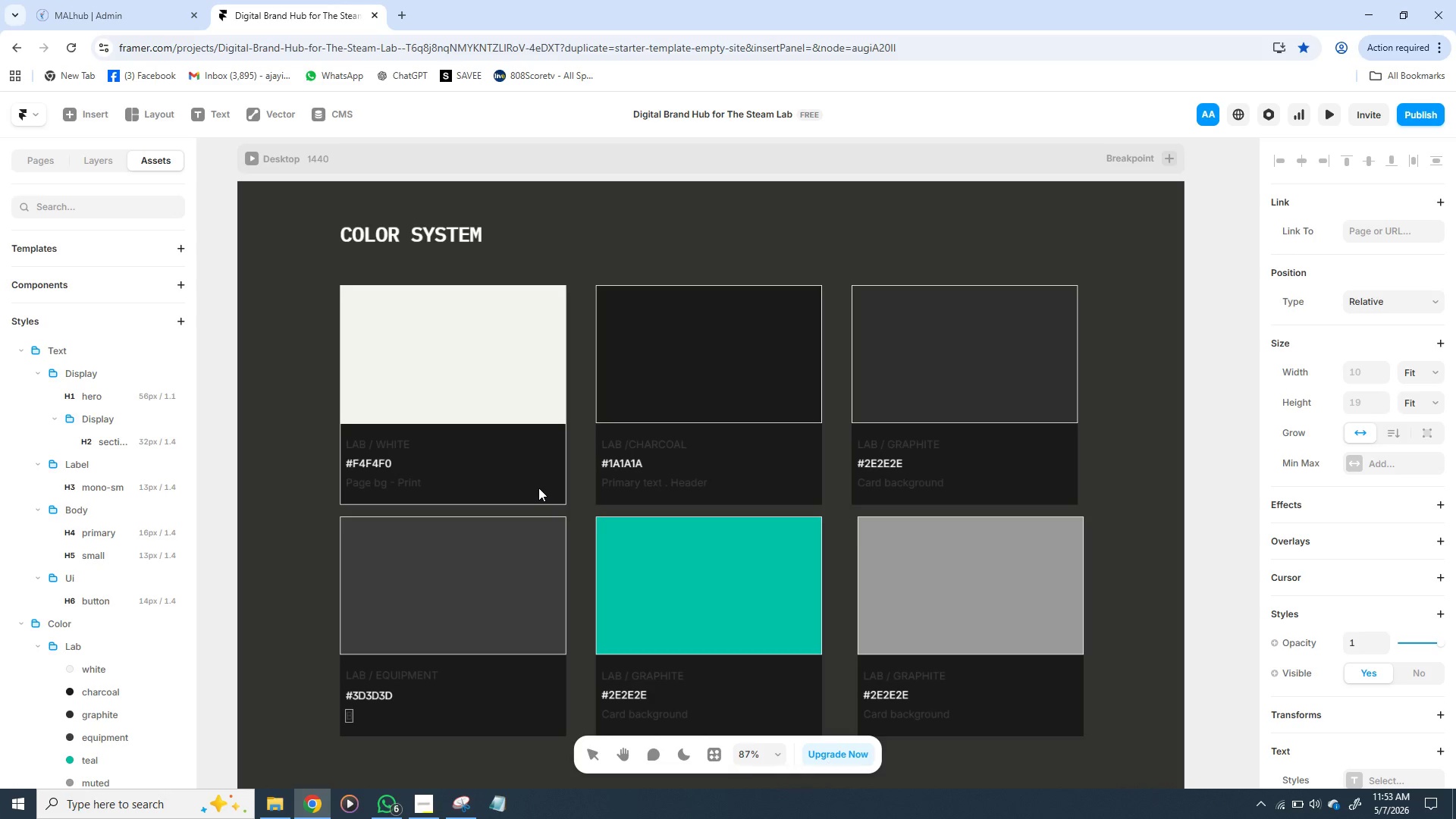 
key(CapsLock)
 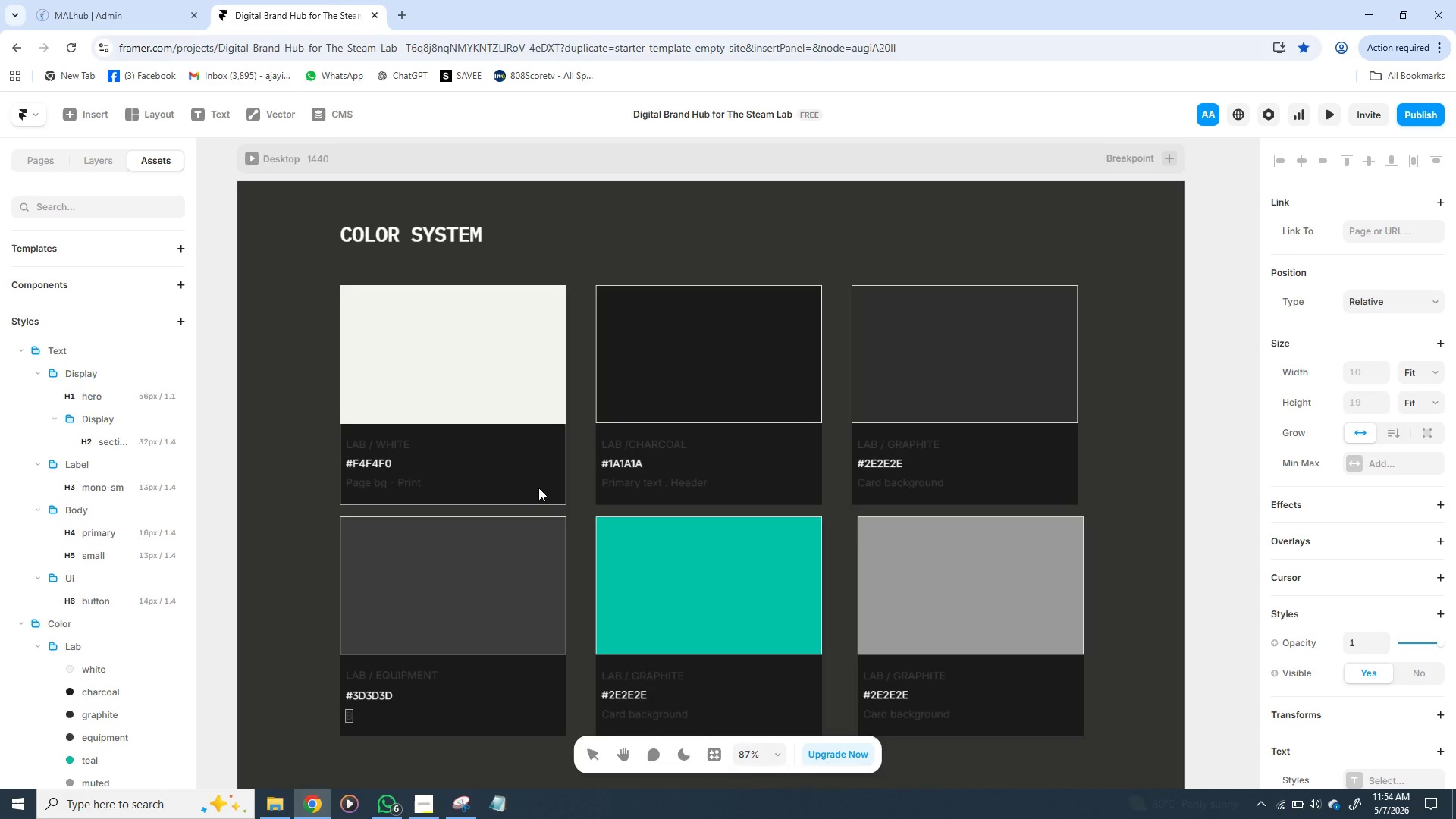 
type(order)
 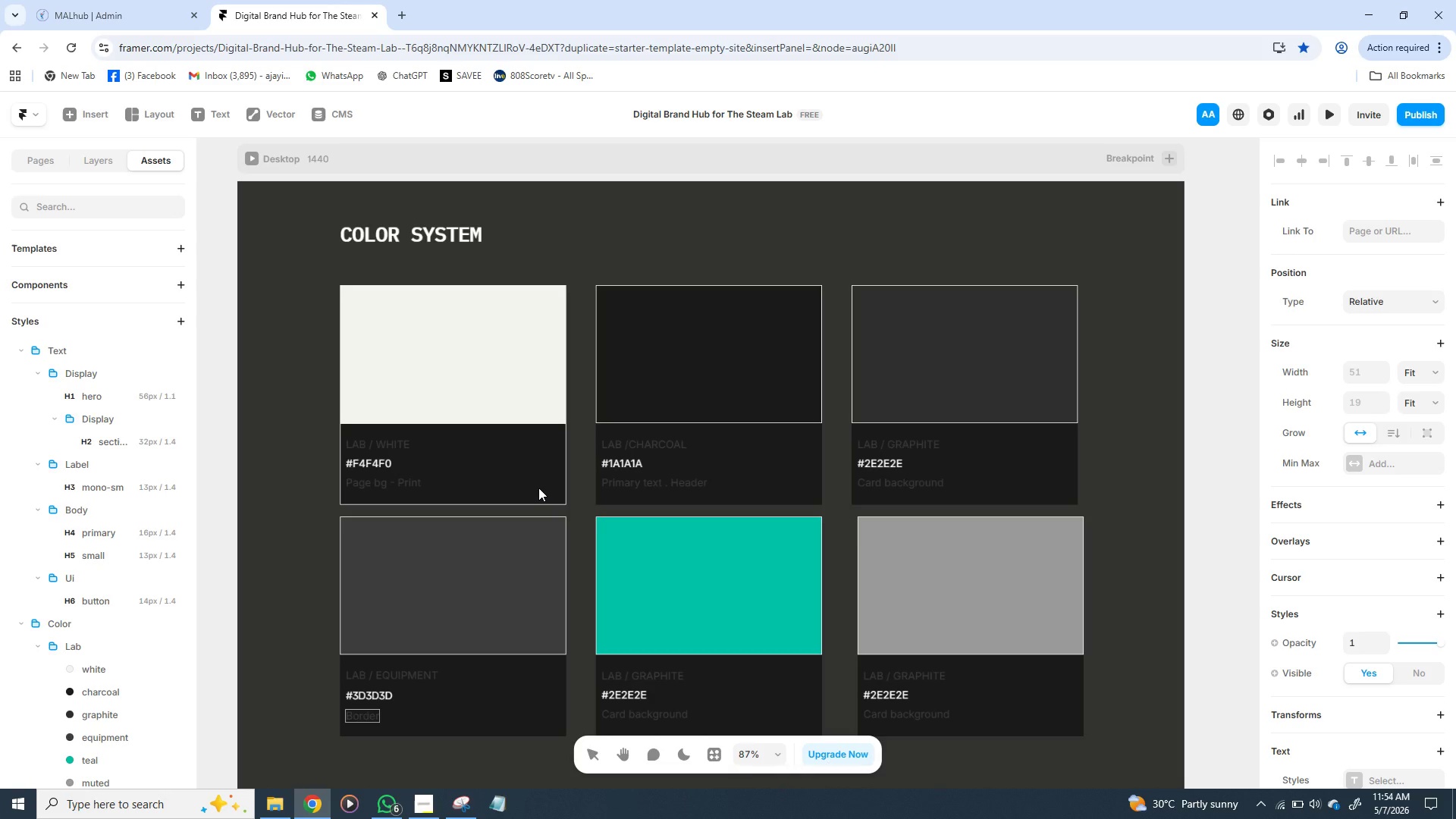 
type(s Divi)
 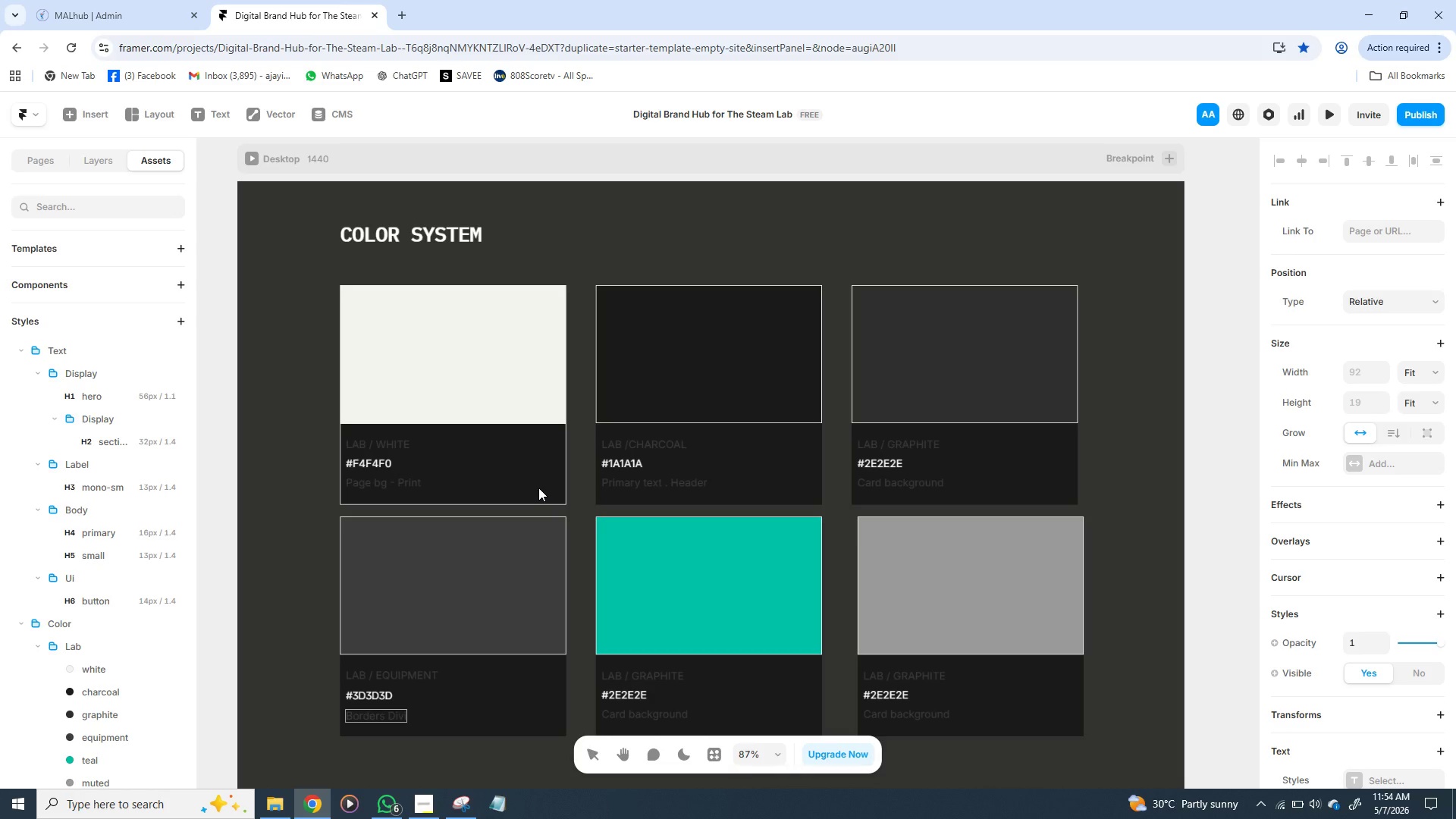 
wait(9.77)
 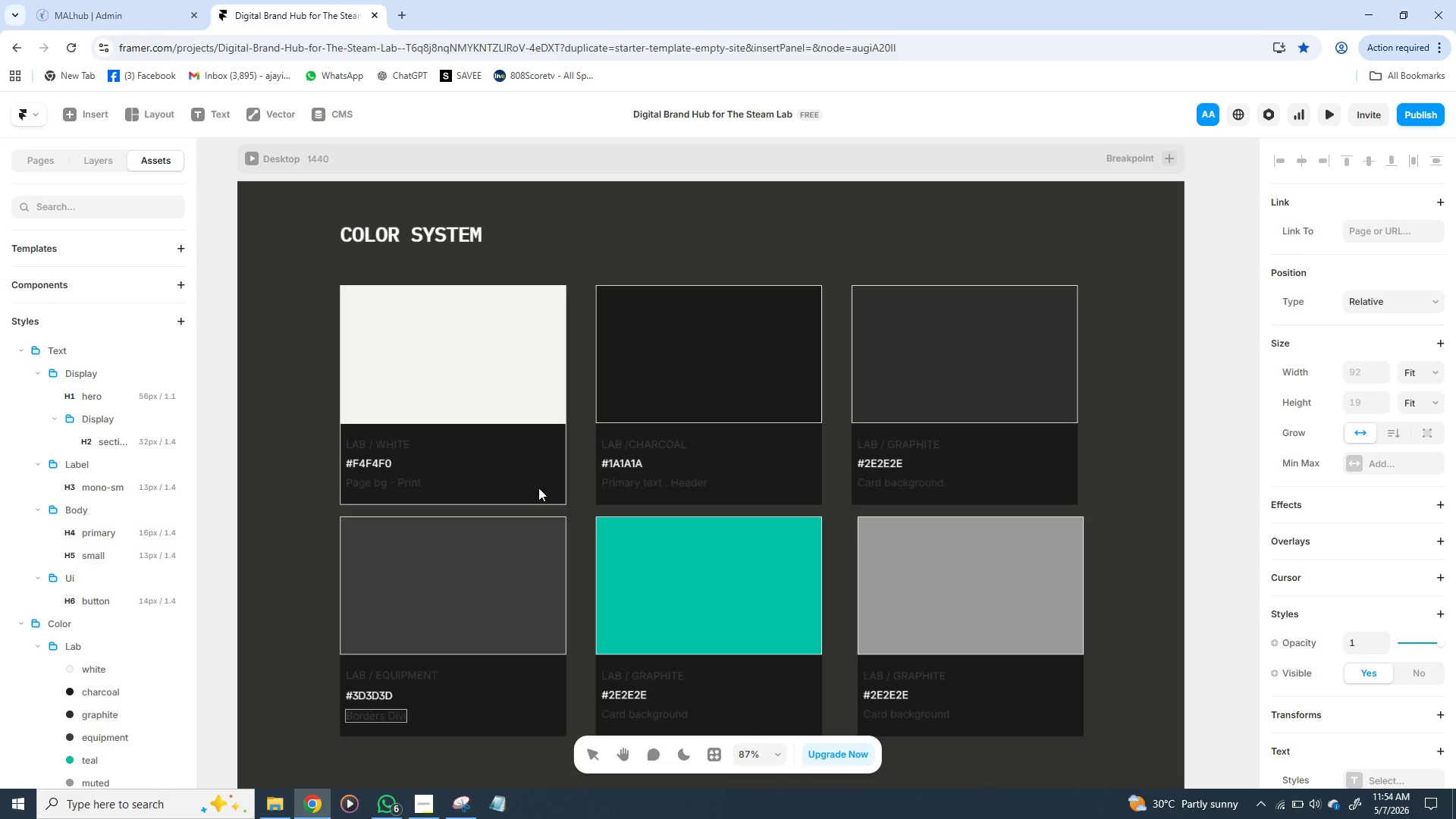 
type(iders)
 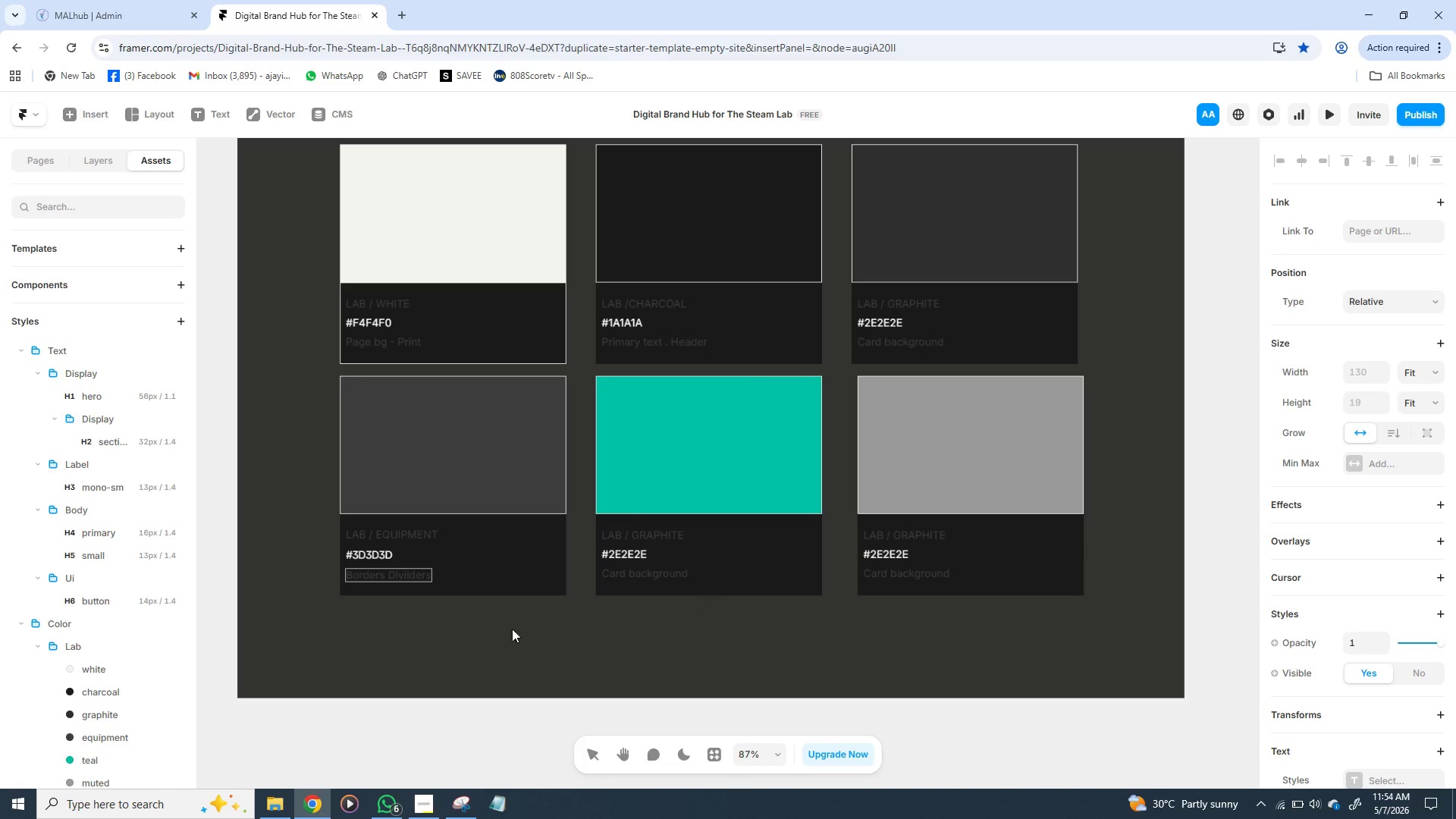 
wait(6.11)
 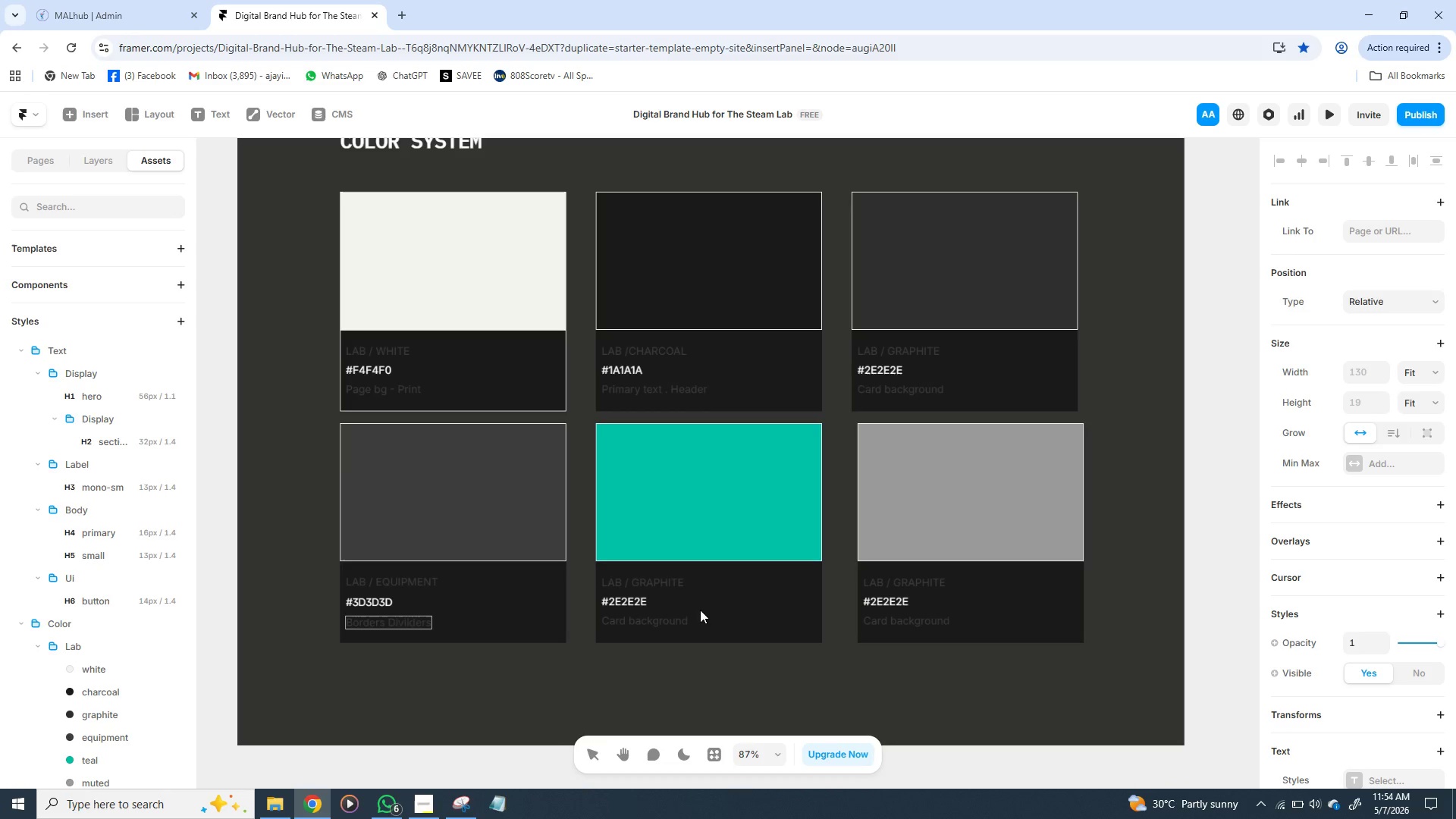 
left_click([413, 574])
 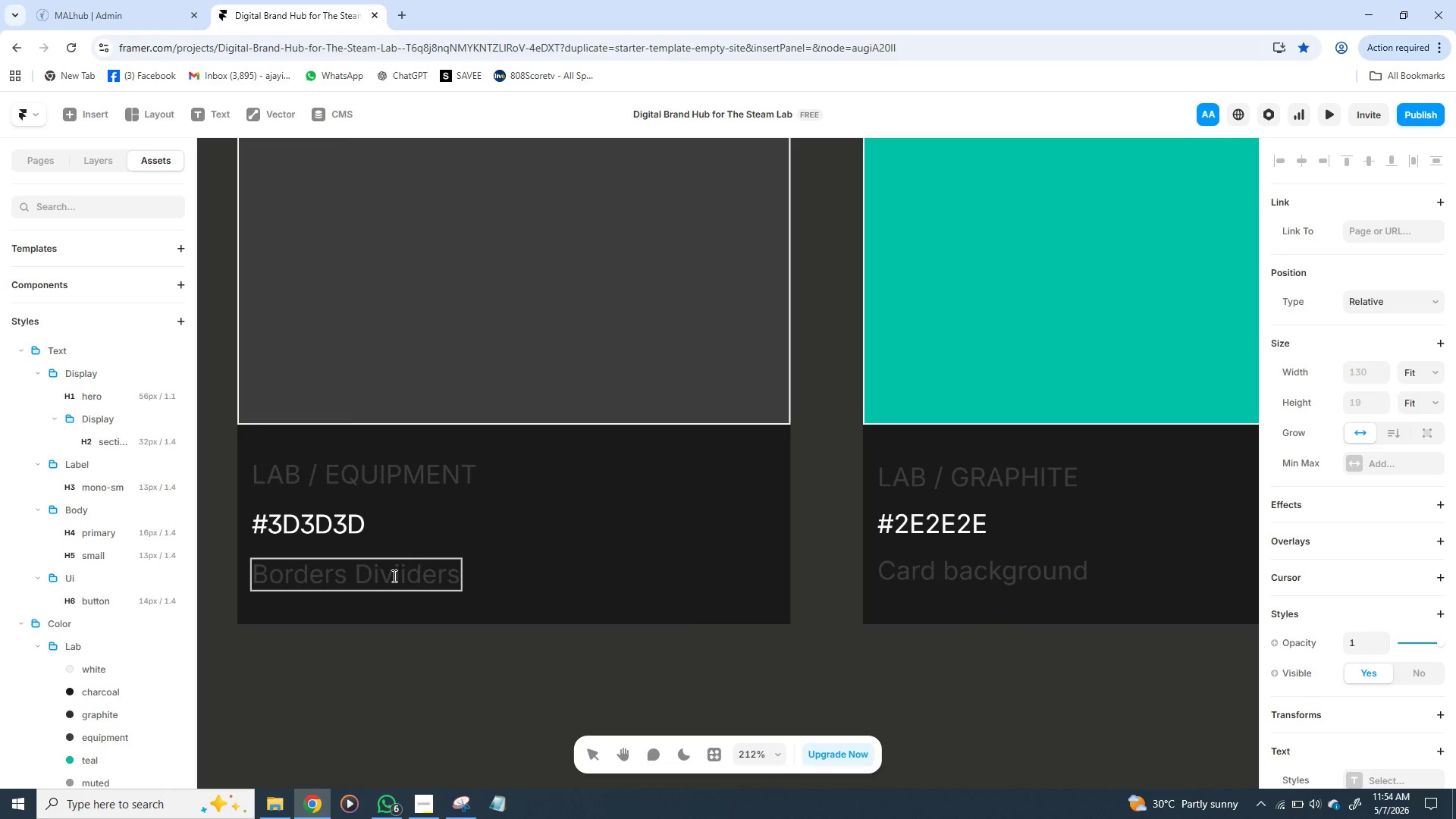 
left_click([406, 576])
 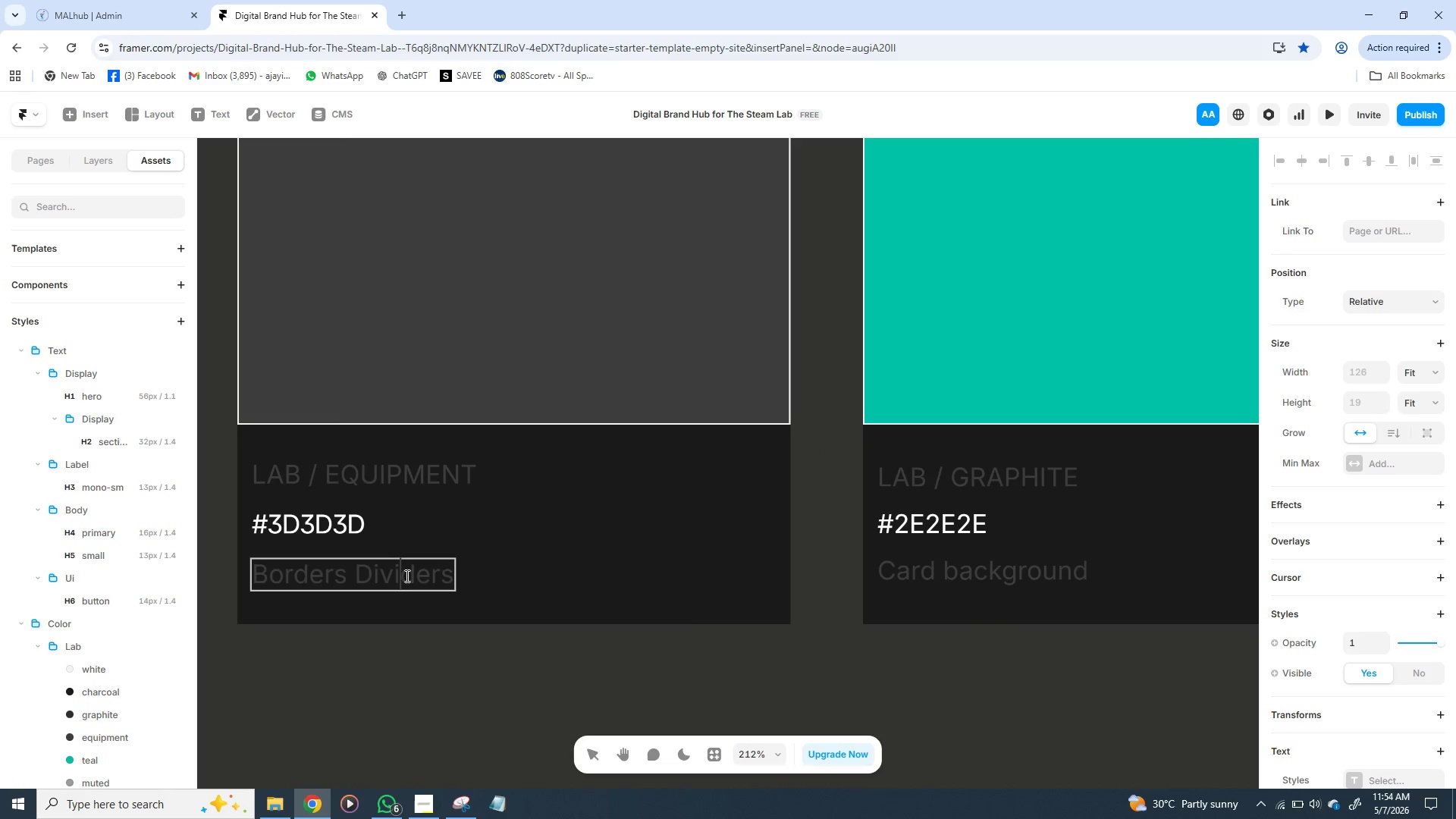 
key(Backspace)
 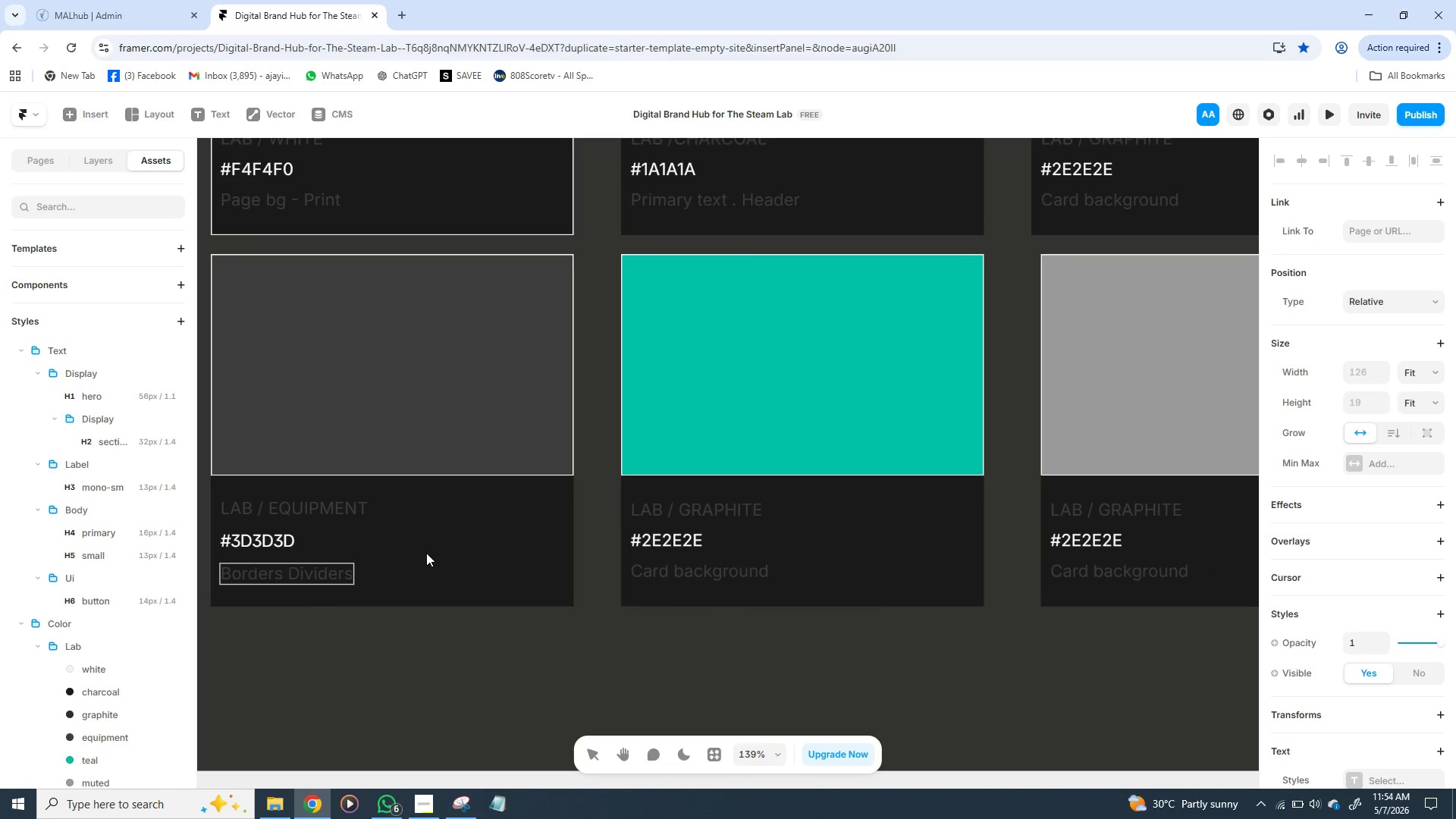 
wait(8.55)
 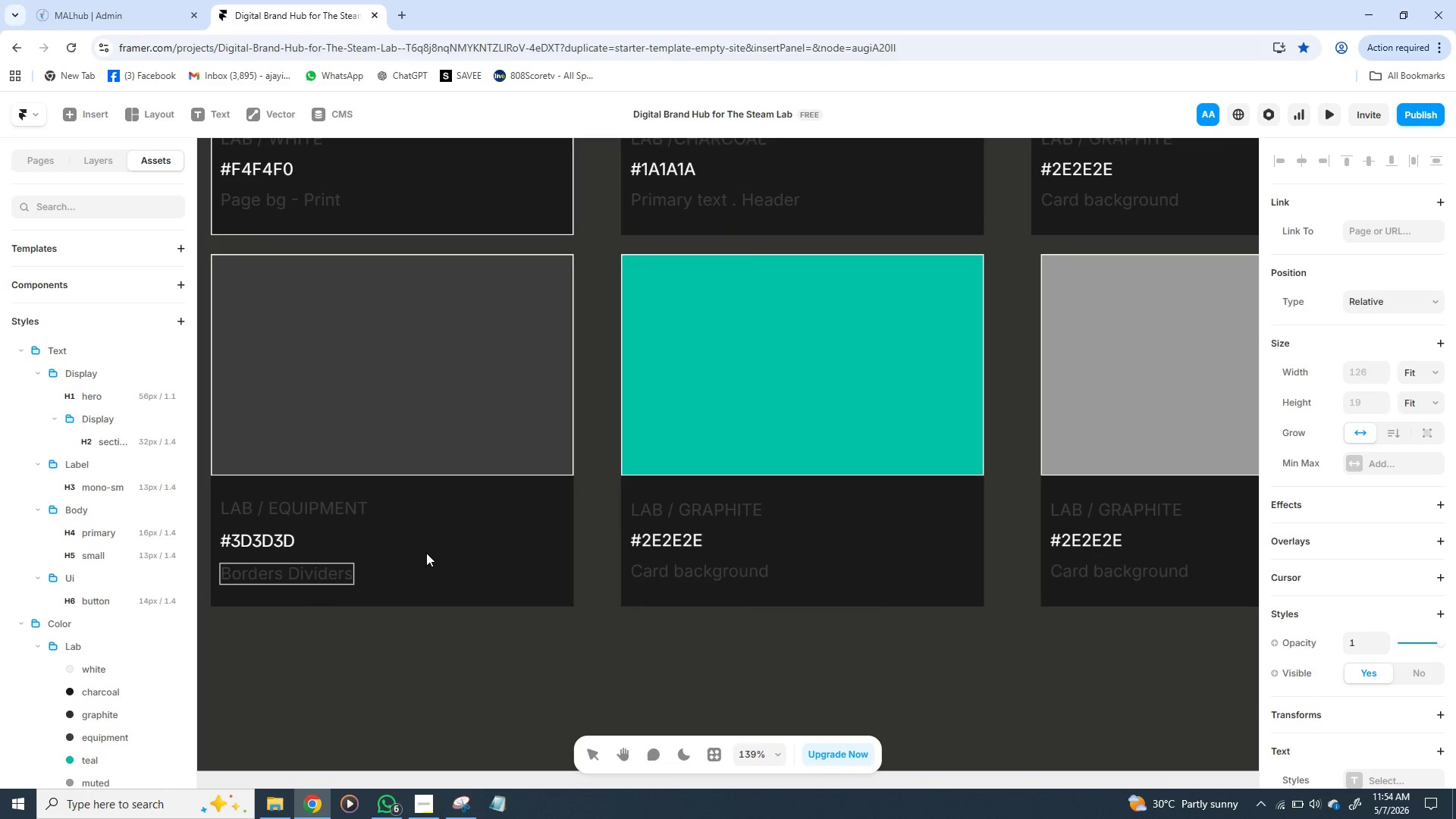 
left_click([671, 513])
 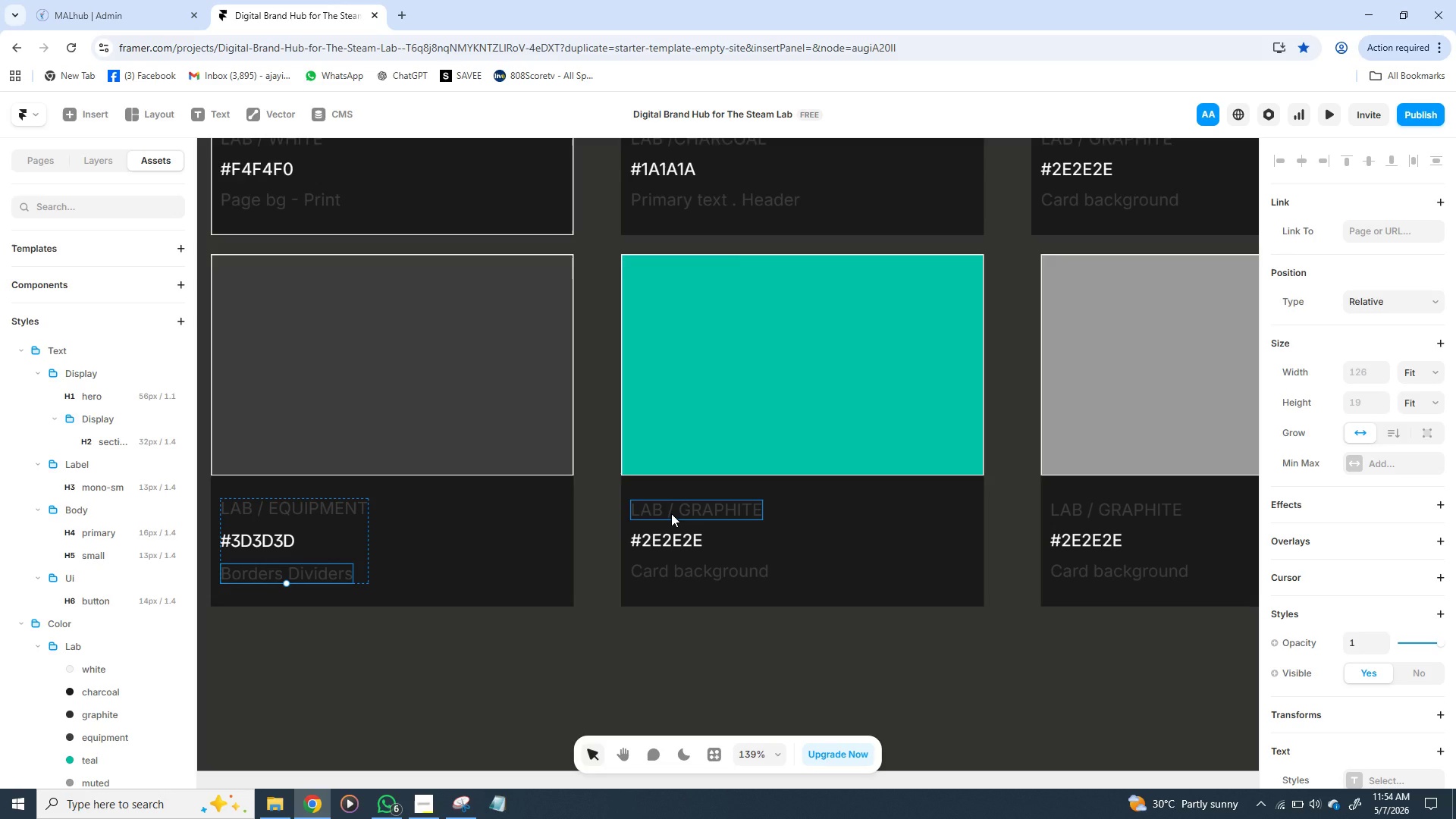 
double_click([671, 513])
 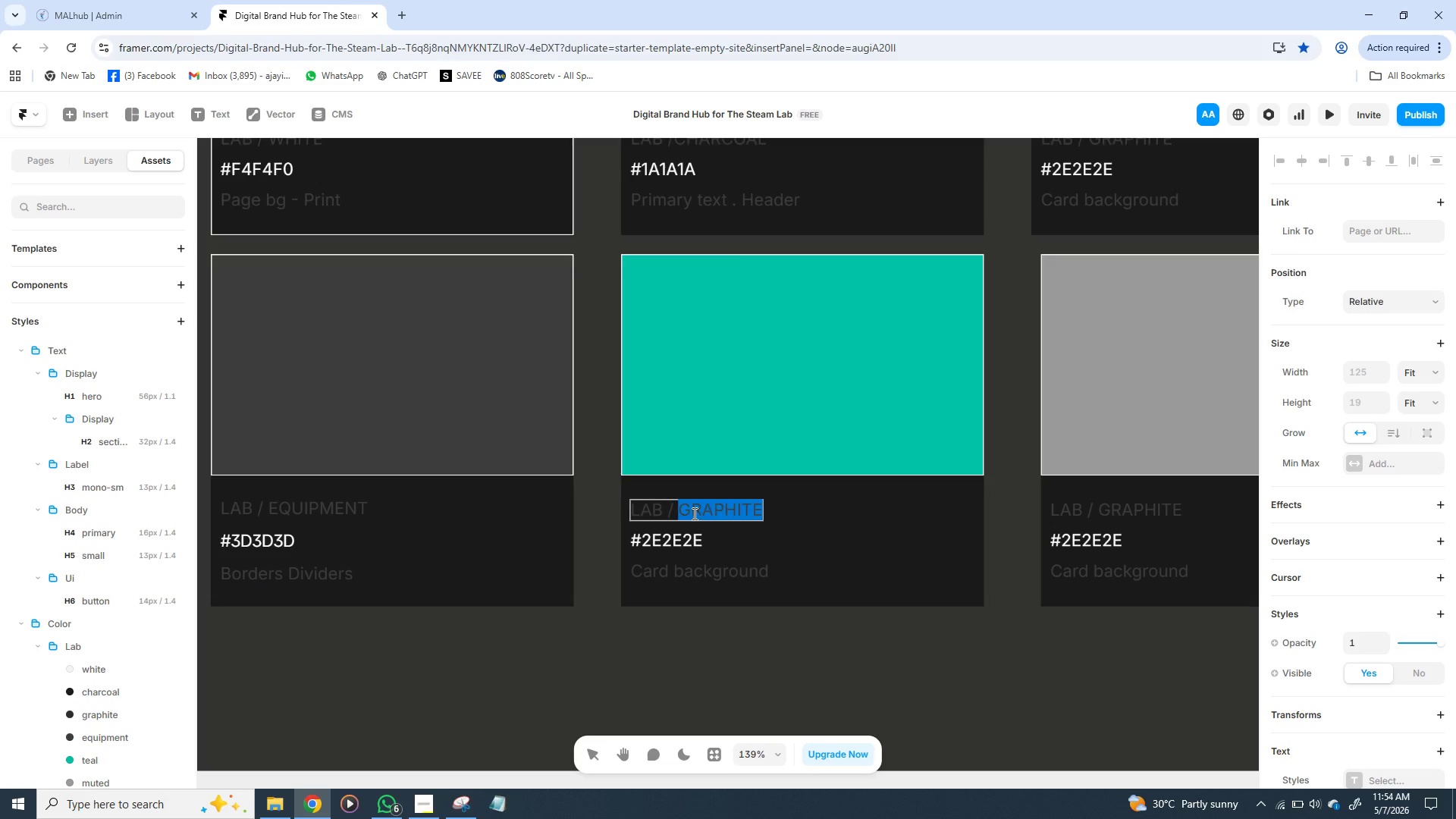 
double_click([693, 513])
 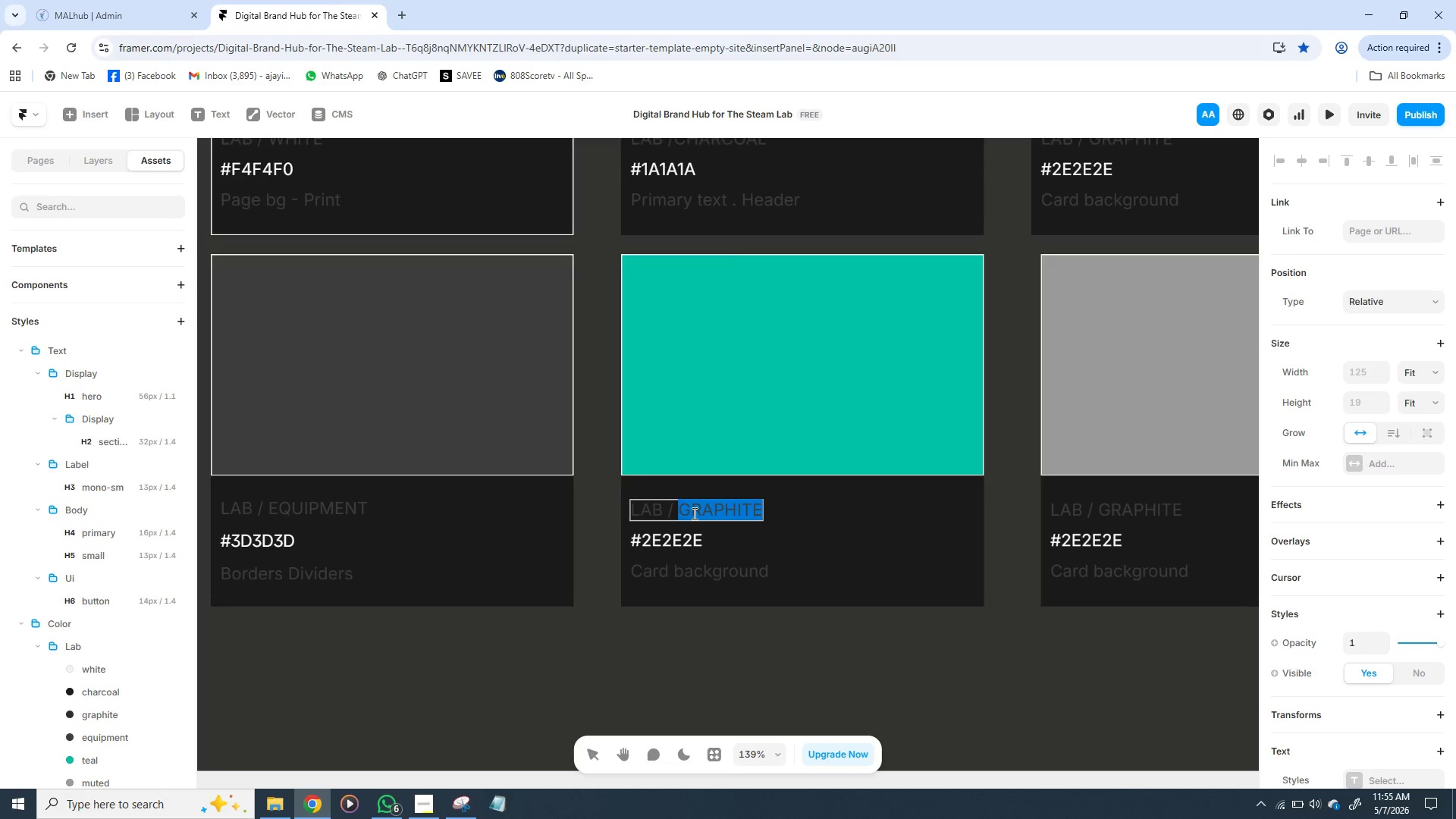 
wait(6.92)
 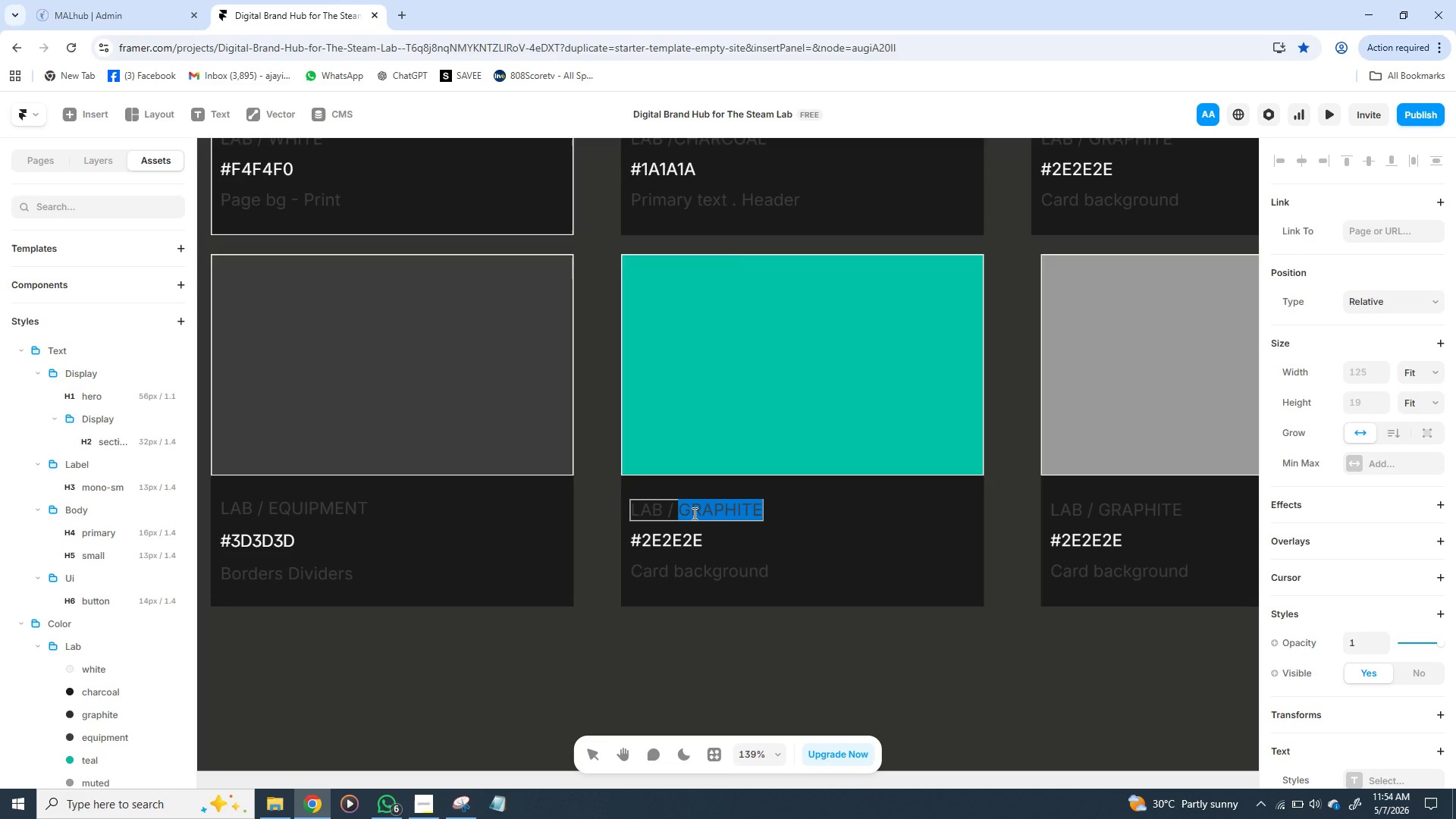 
type(TEAL)
 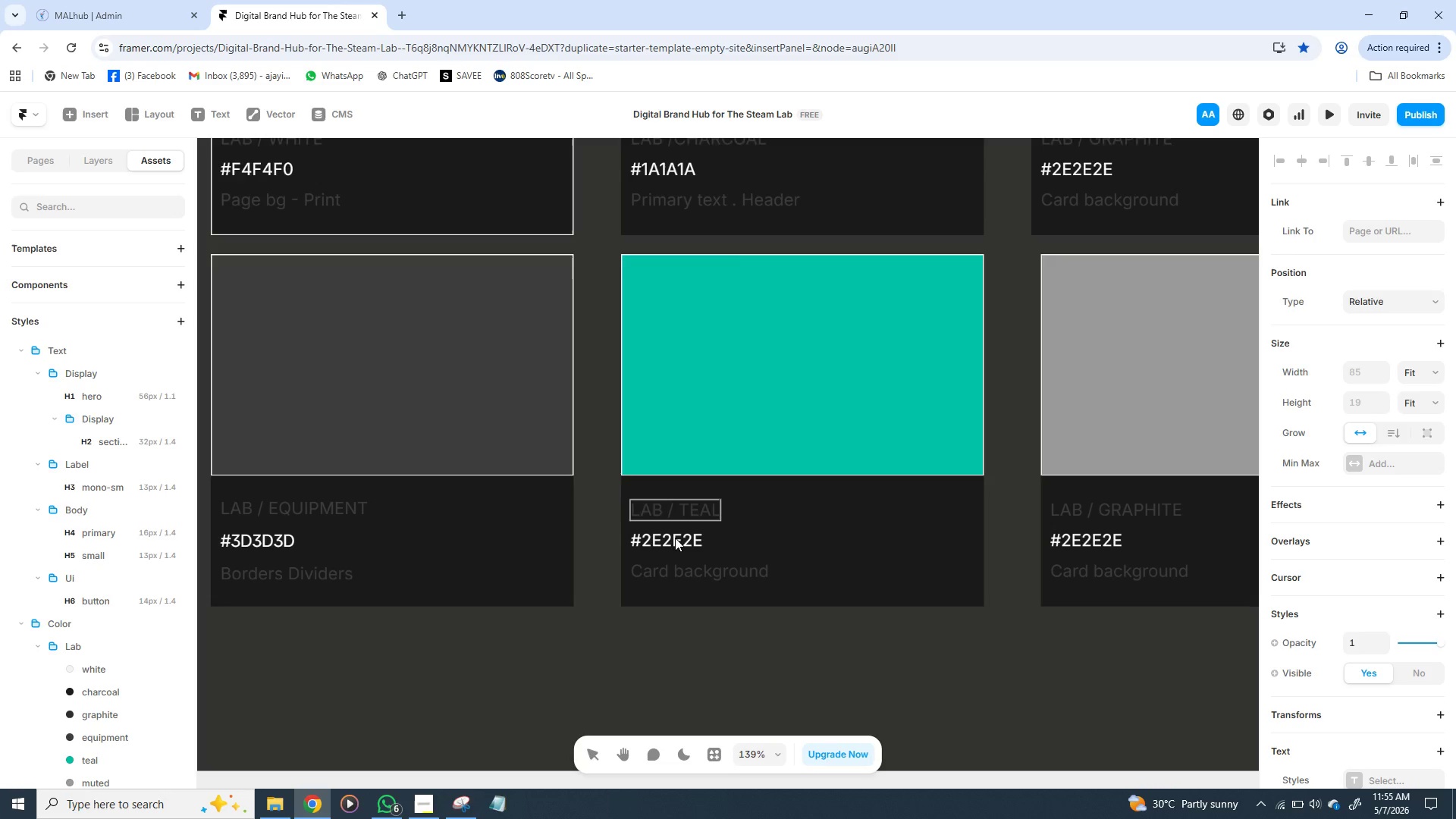 
double_click([675, 538])
 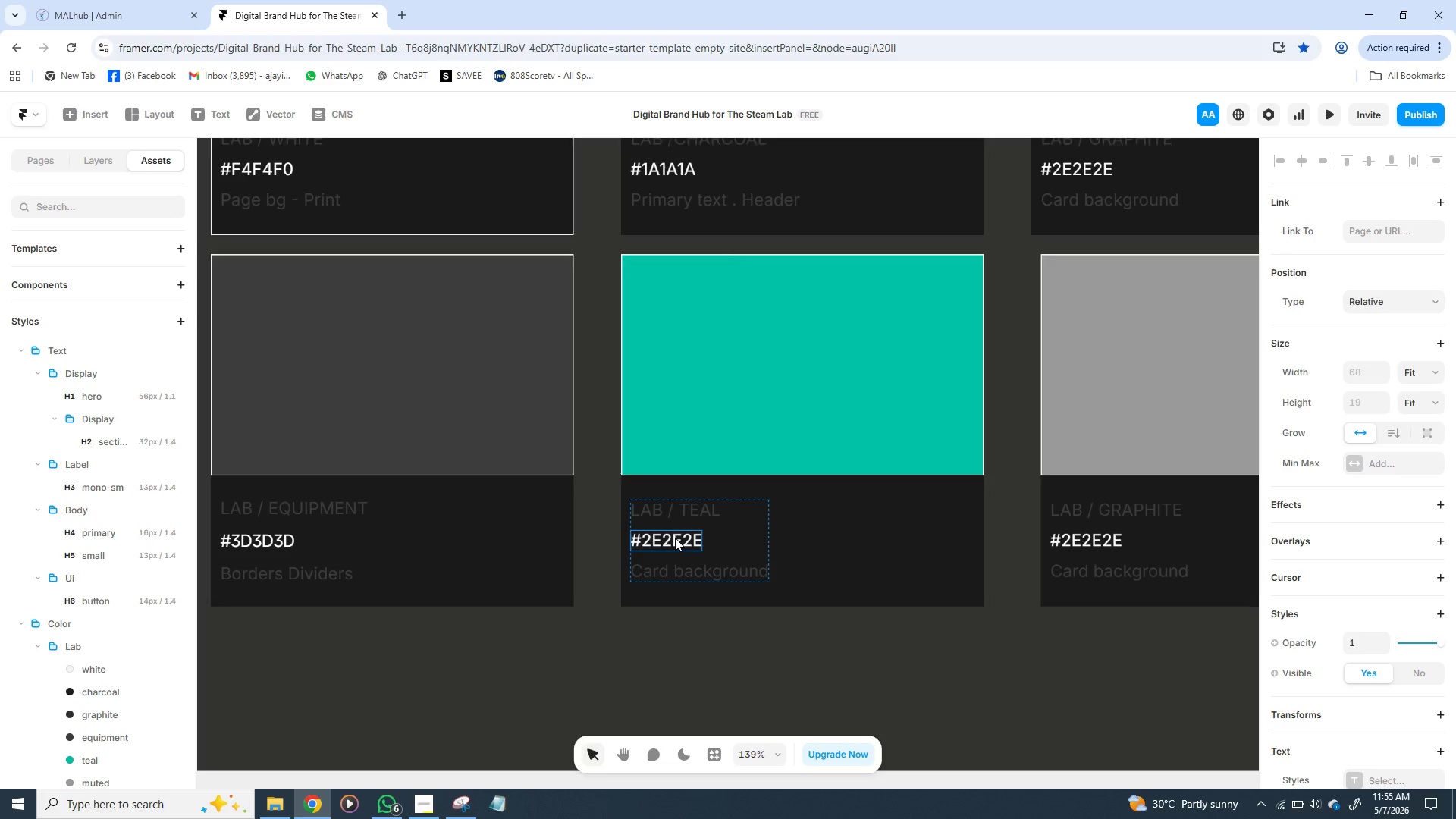 
double_click([675, 538])
 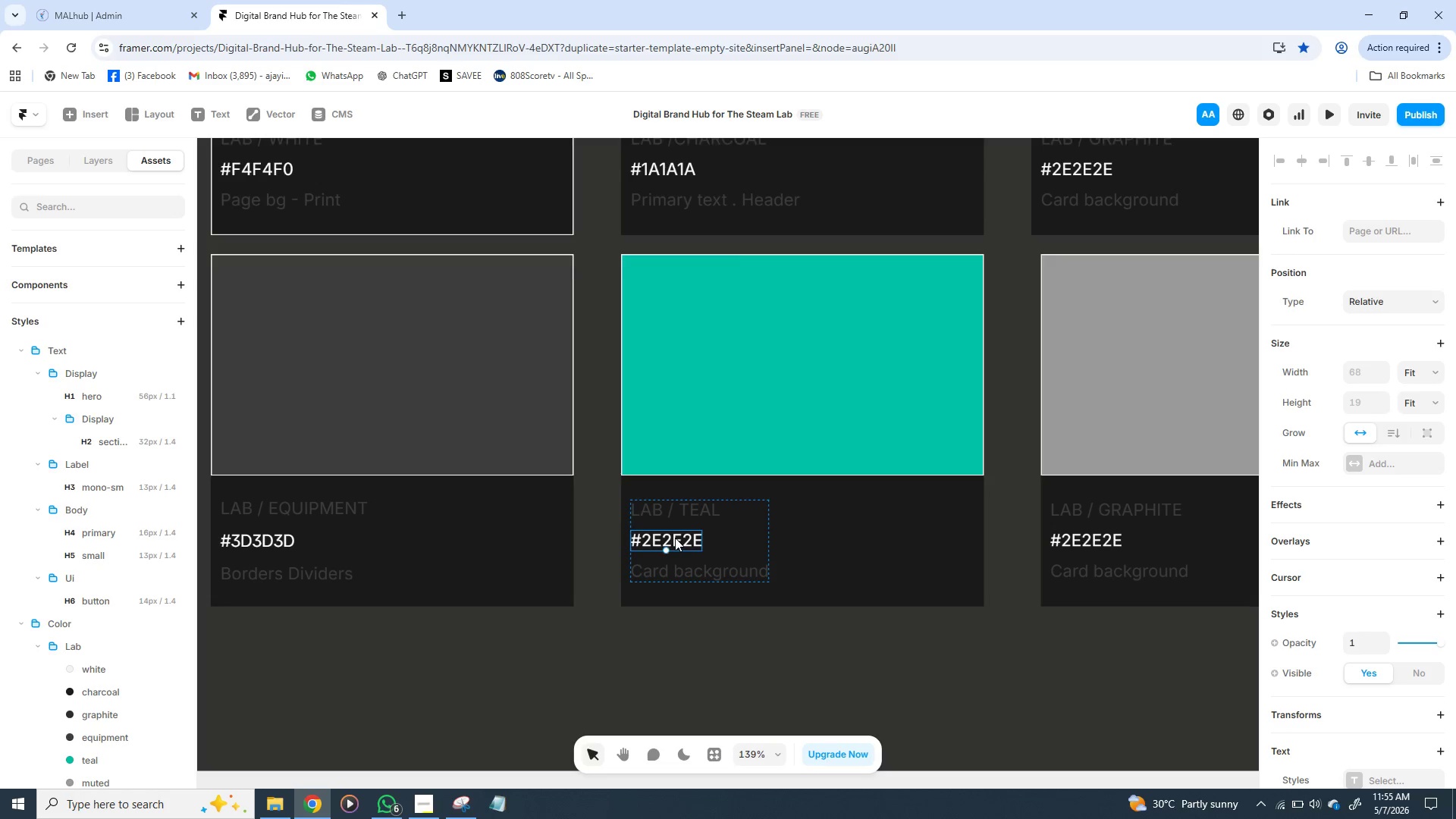 
triple_click([675, 538])
 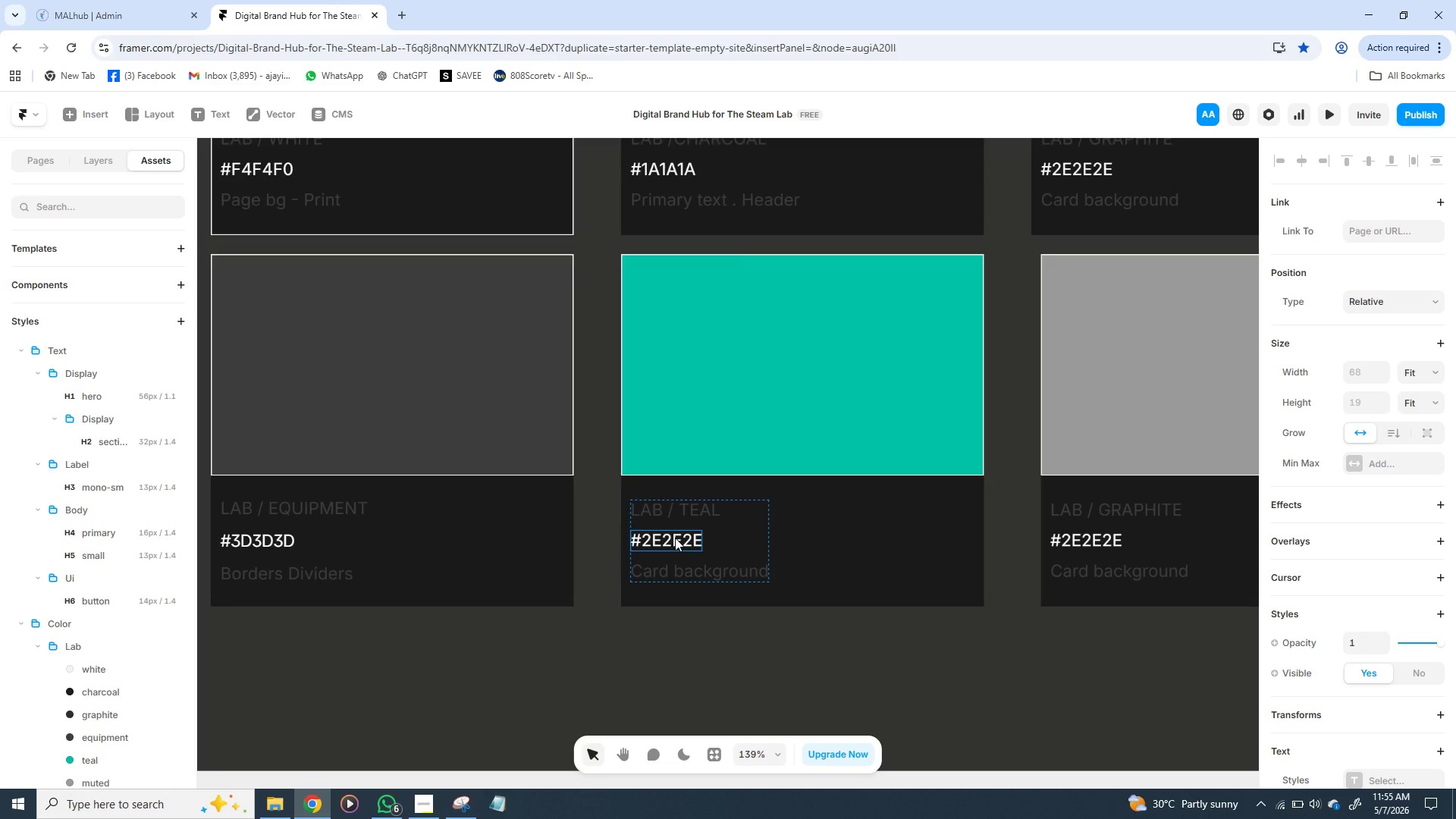 
double_click([675, 538])
 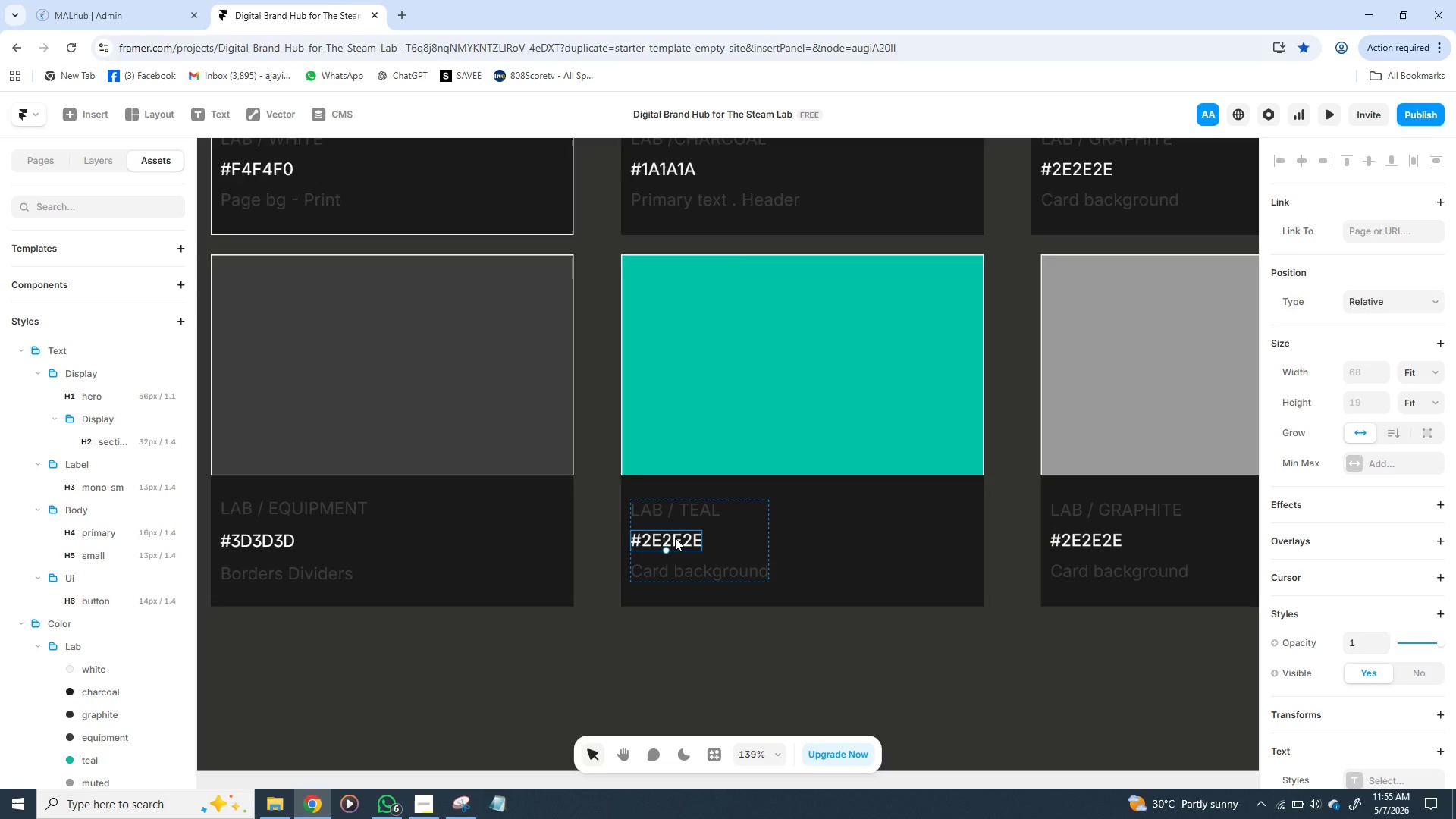 
triple_click([675, 538])
 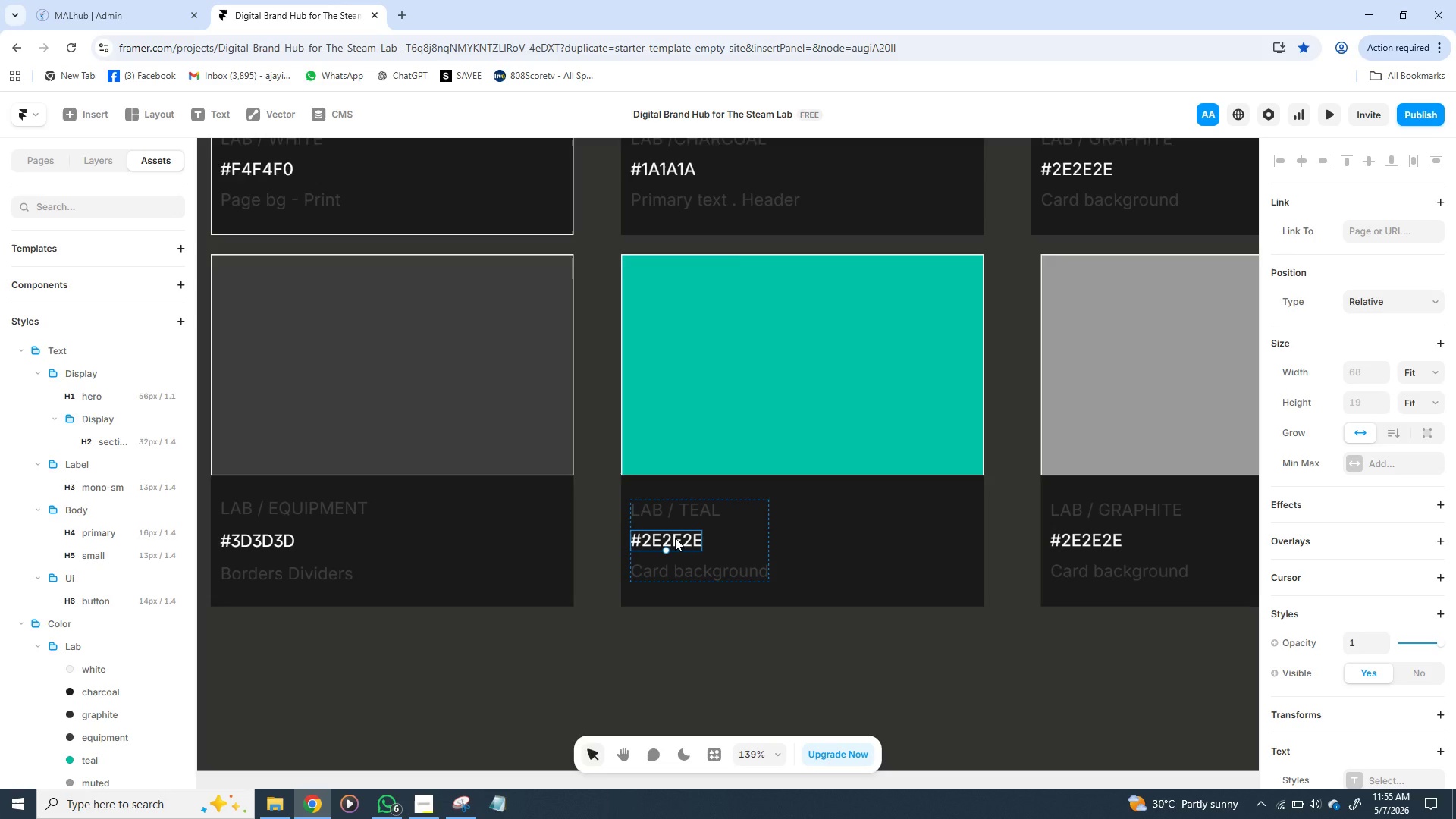 
triple_click([675, 538])
 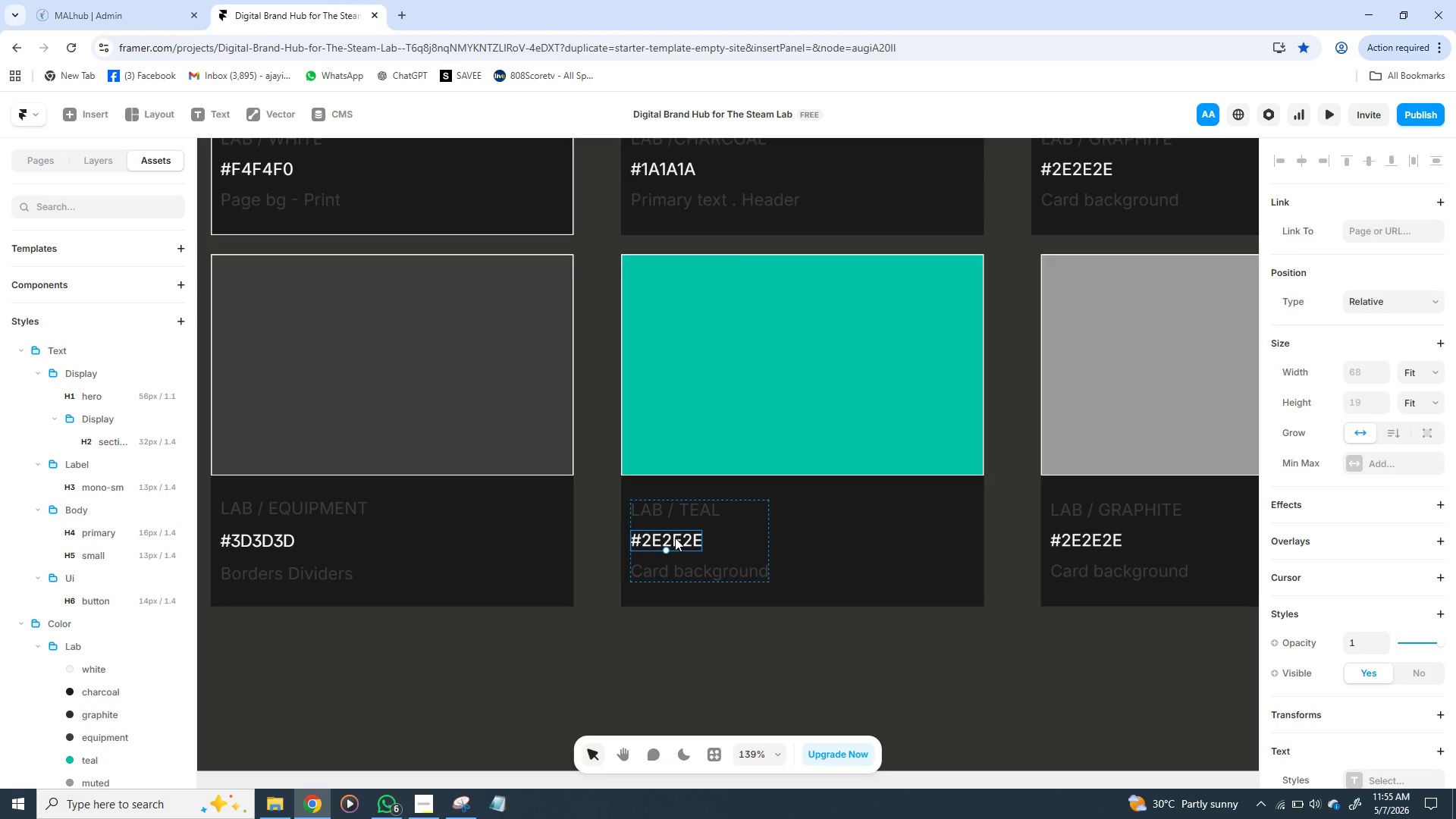 
triple_click([675, 538])
 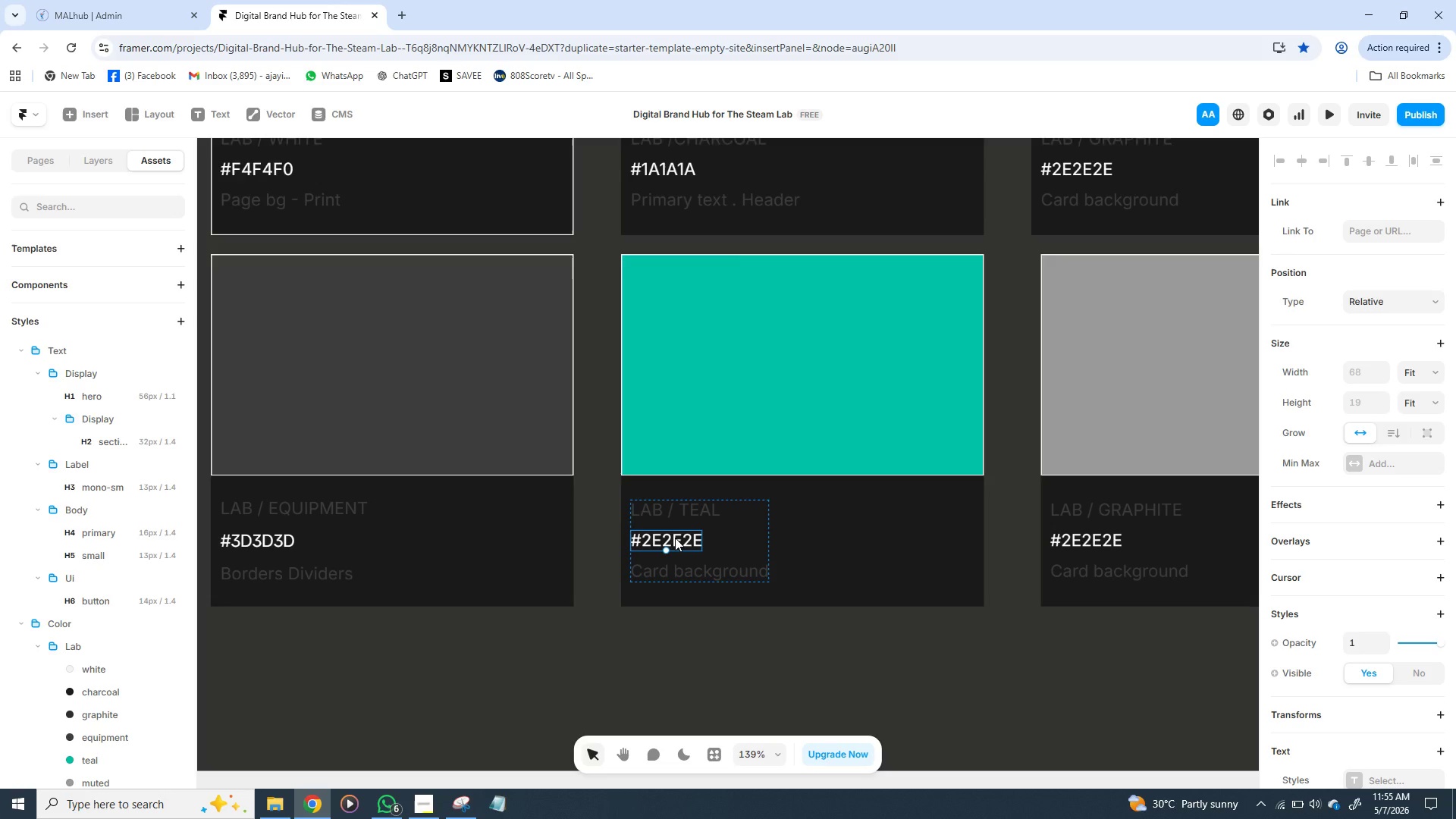 
triple_click([675, 538])
 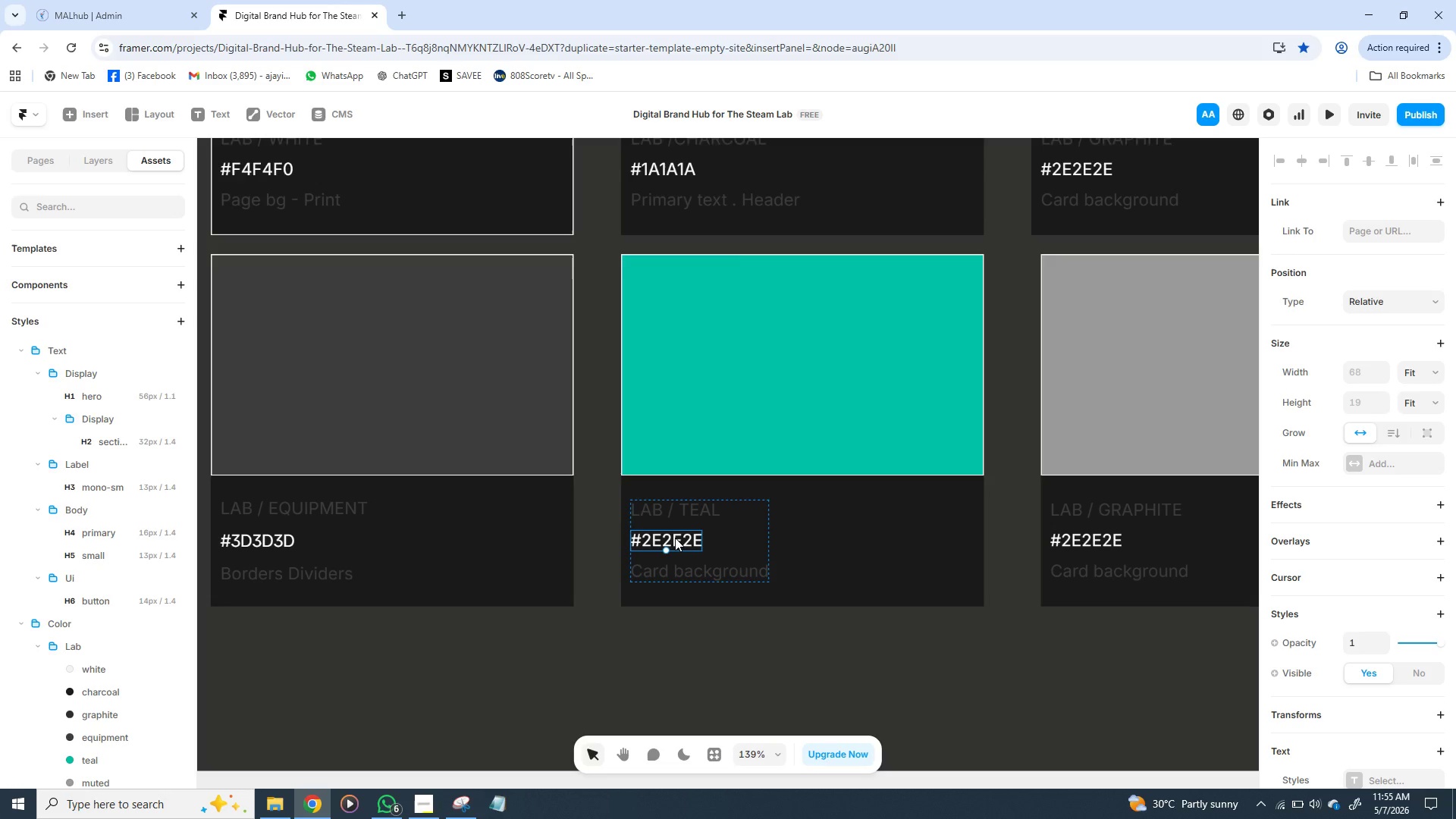 
triple_click([675, 538])
 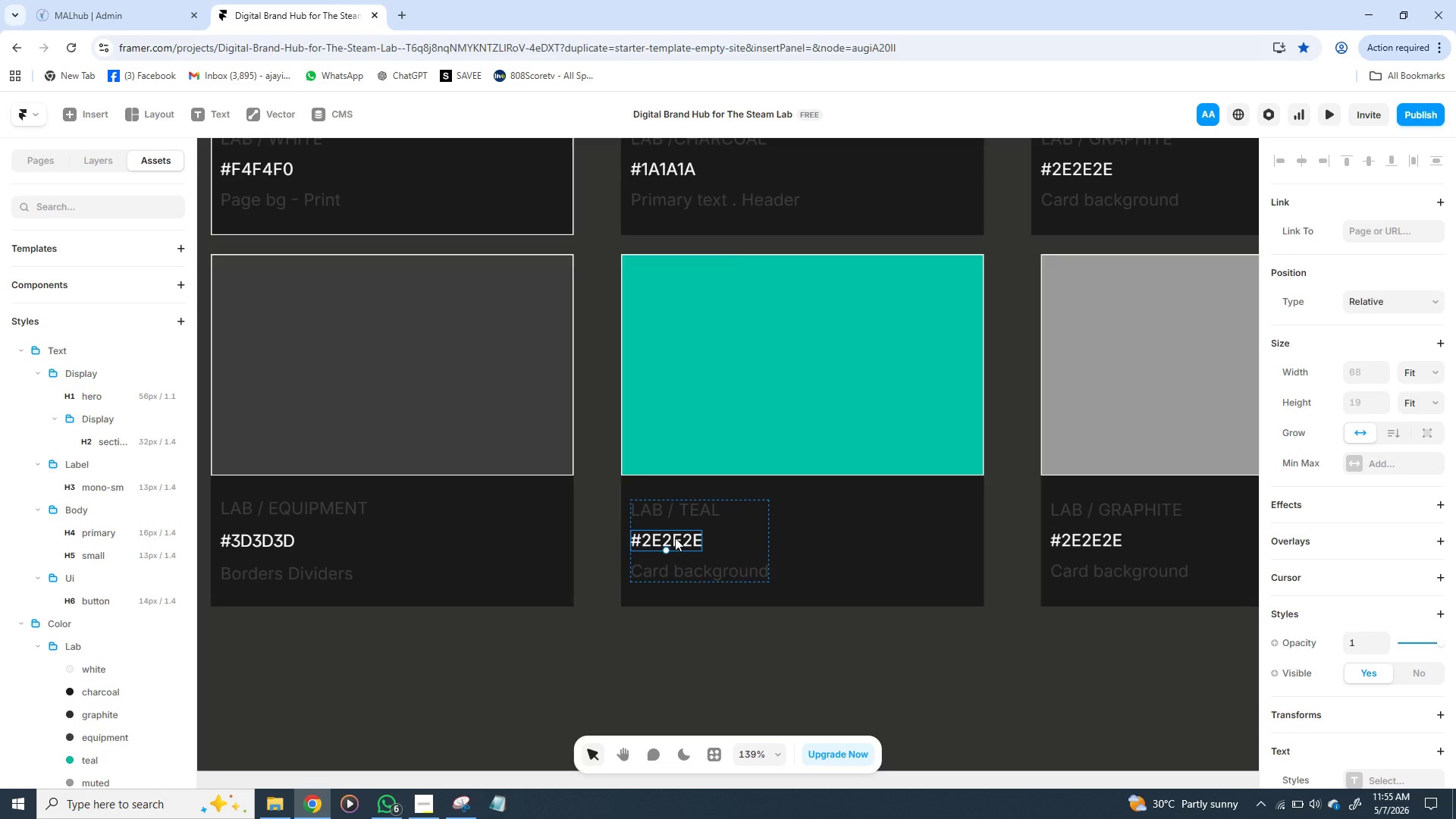 
triple_click([675, 538])
 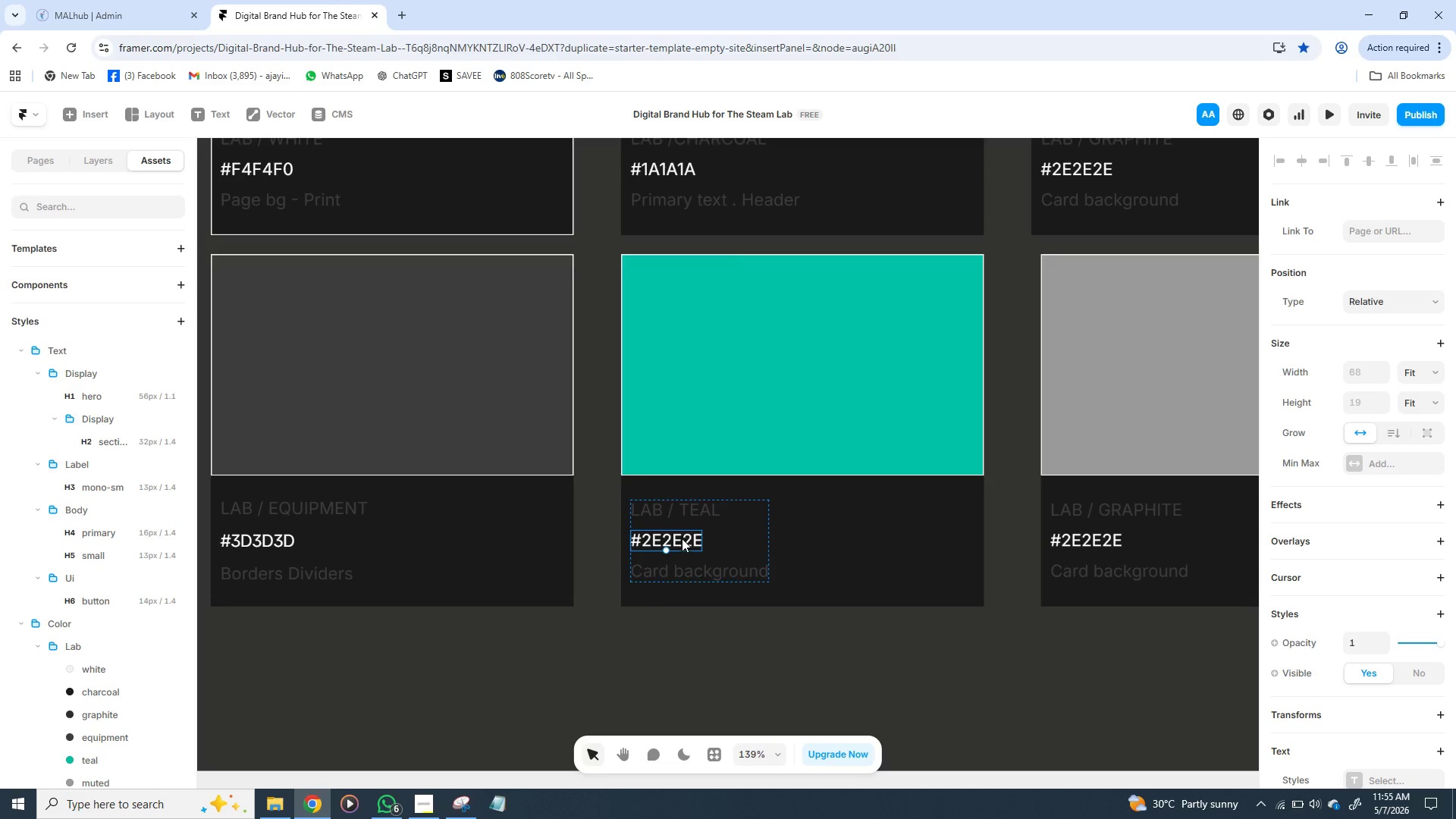 
double_click([680, 539])
 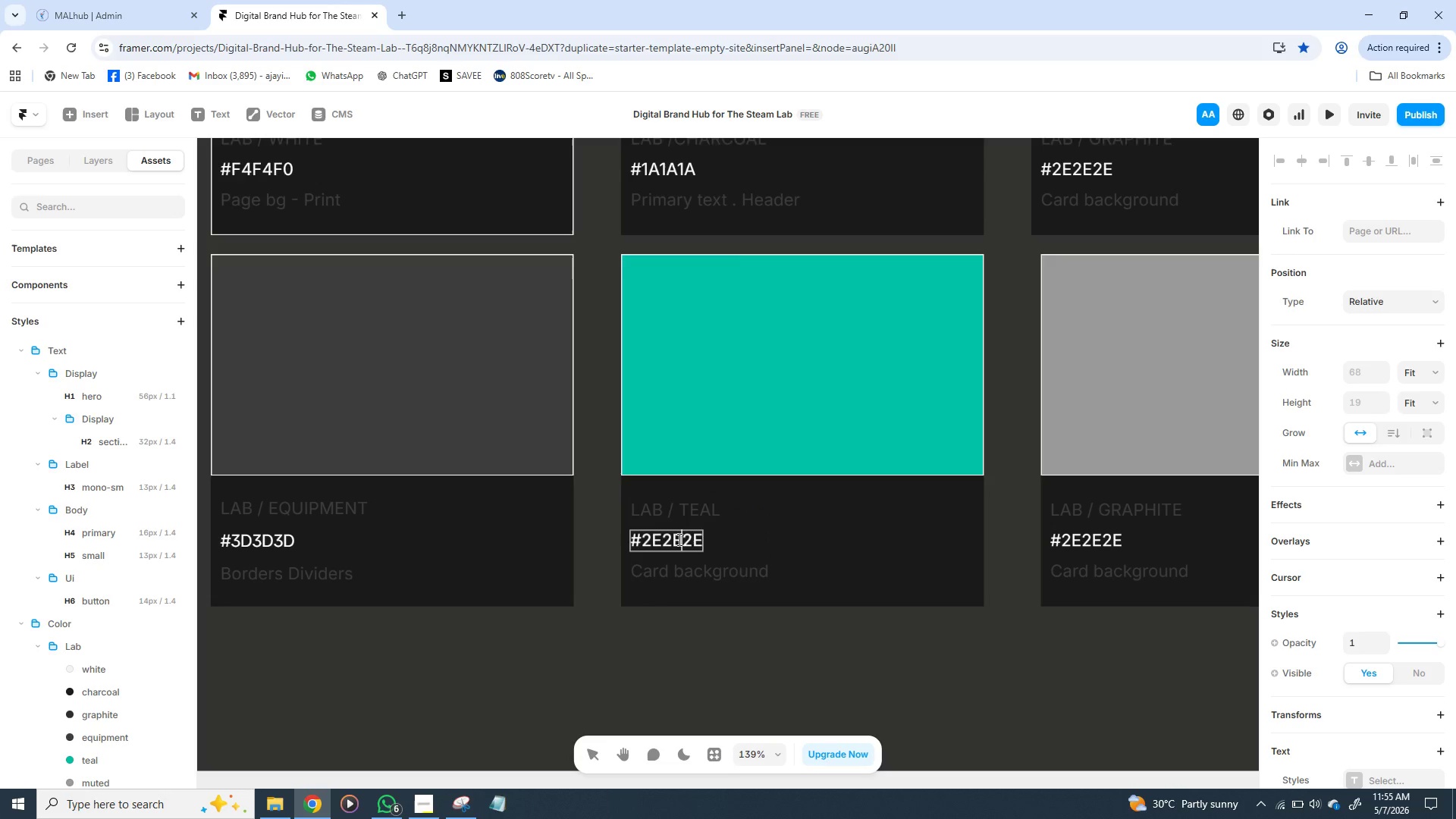 
triple_click([678, 539])
 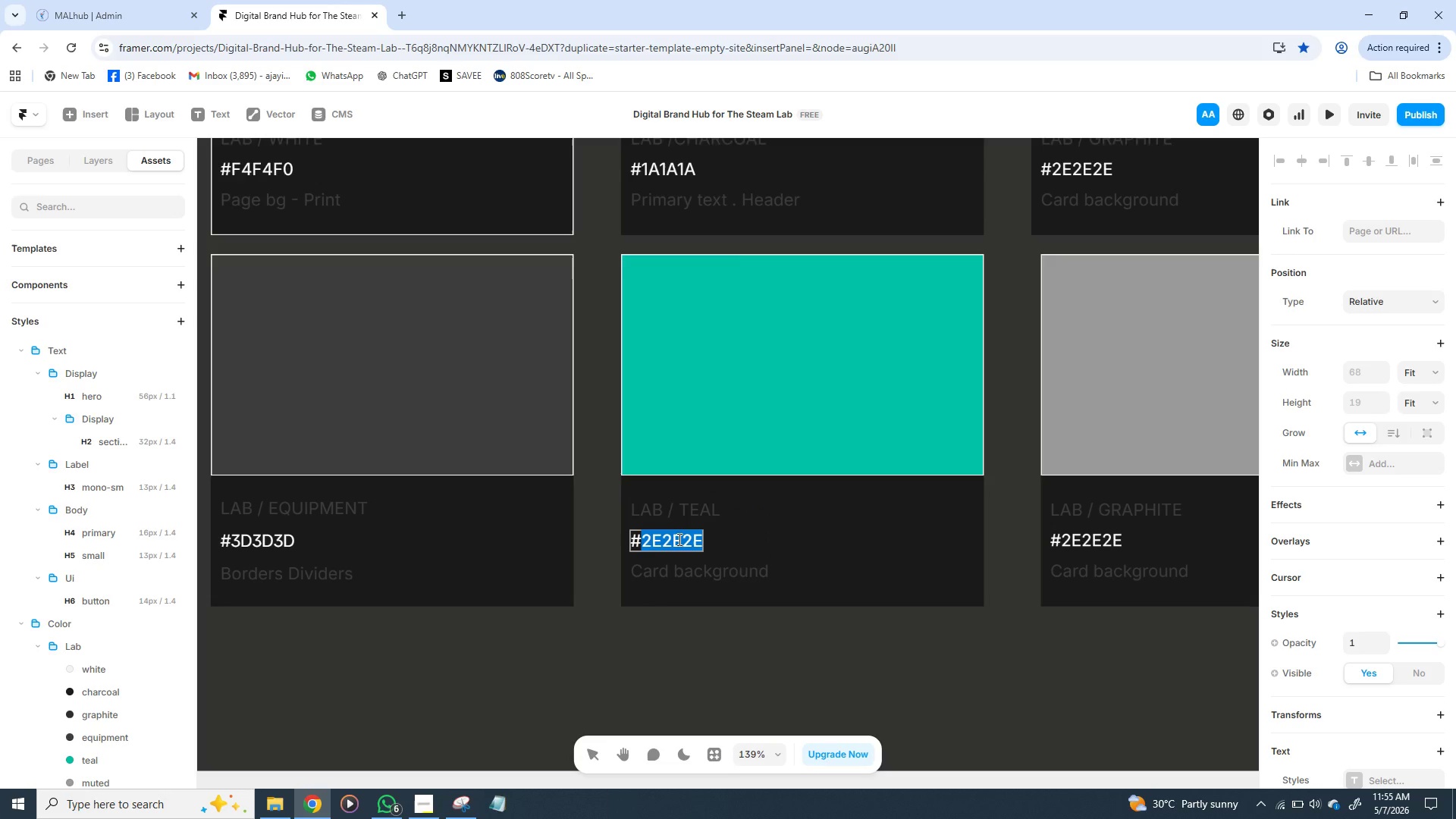 
triple_click([678, 539])
 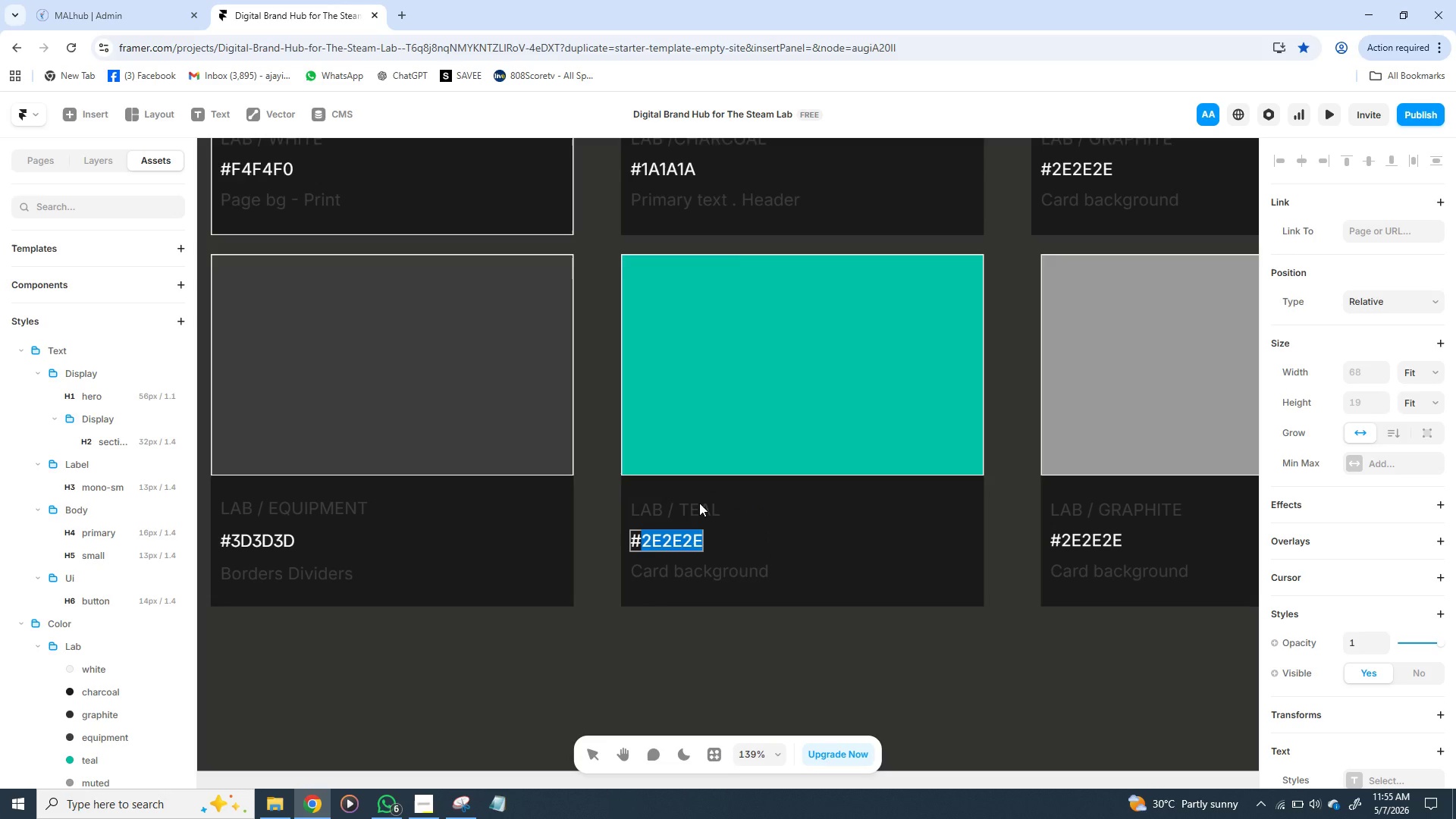 
type(00)
 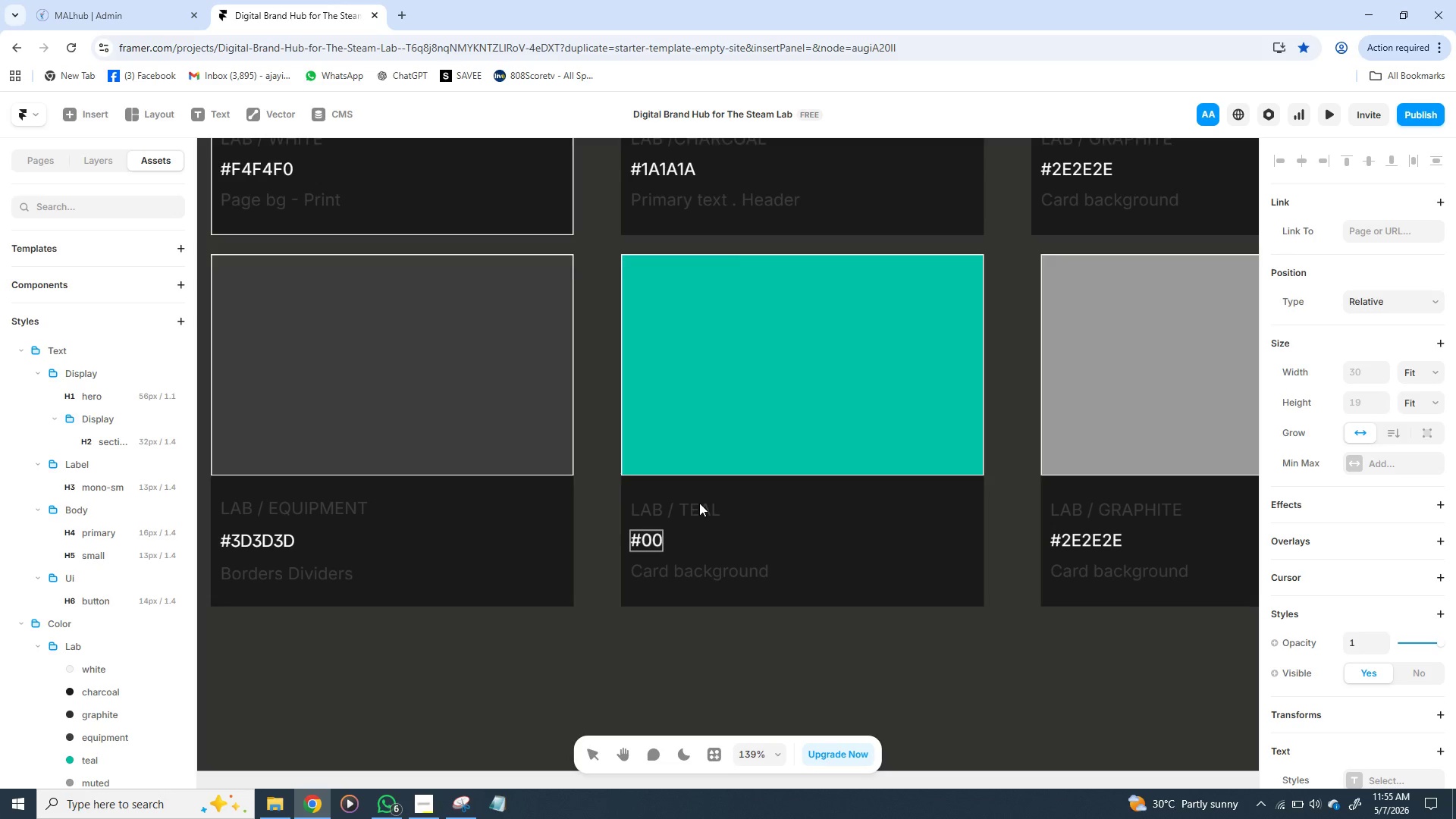 
type(C2)
 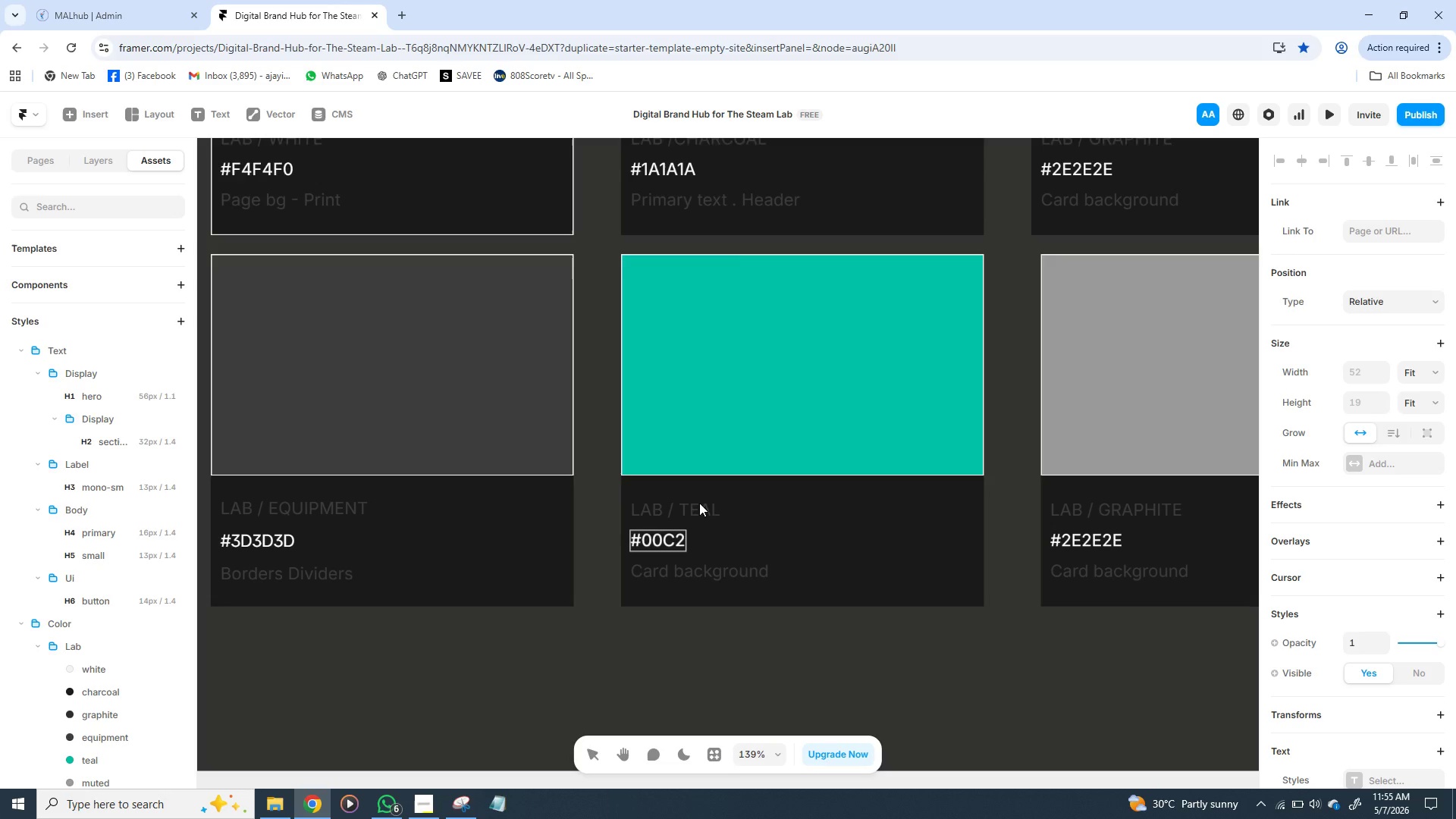 
type(A8)
 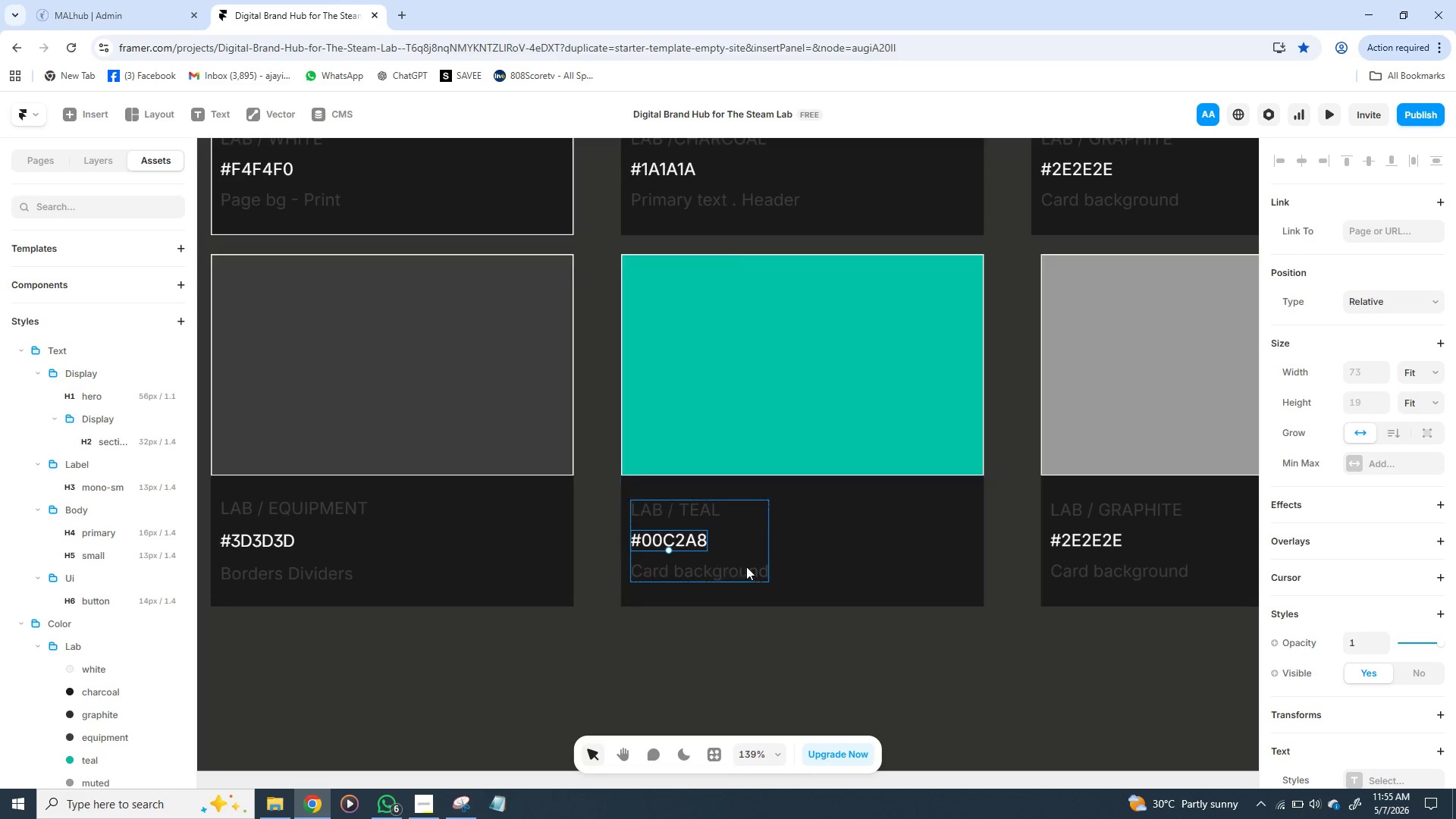 
double_click([714, 574])
 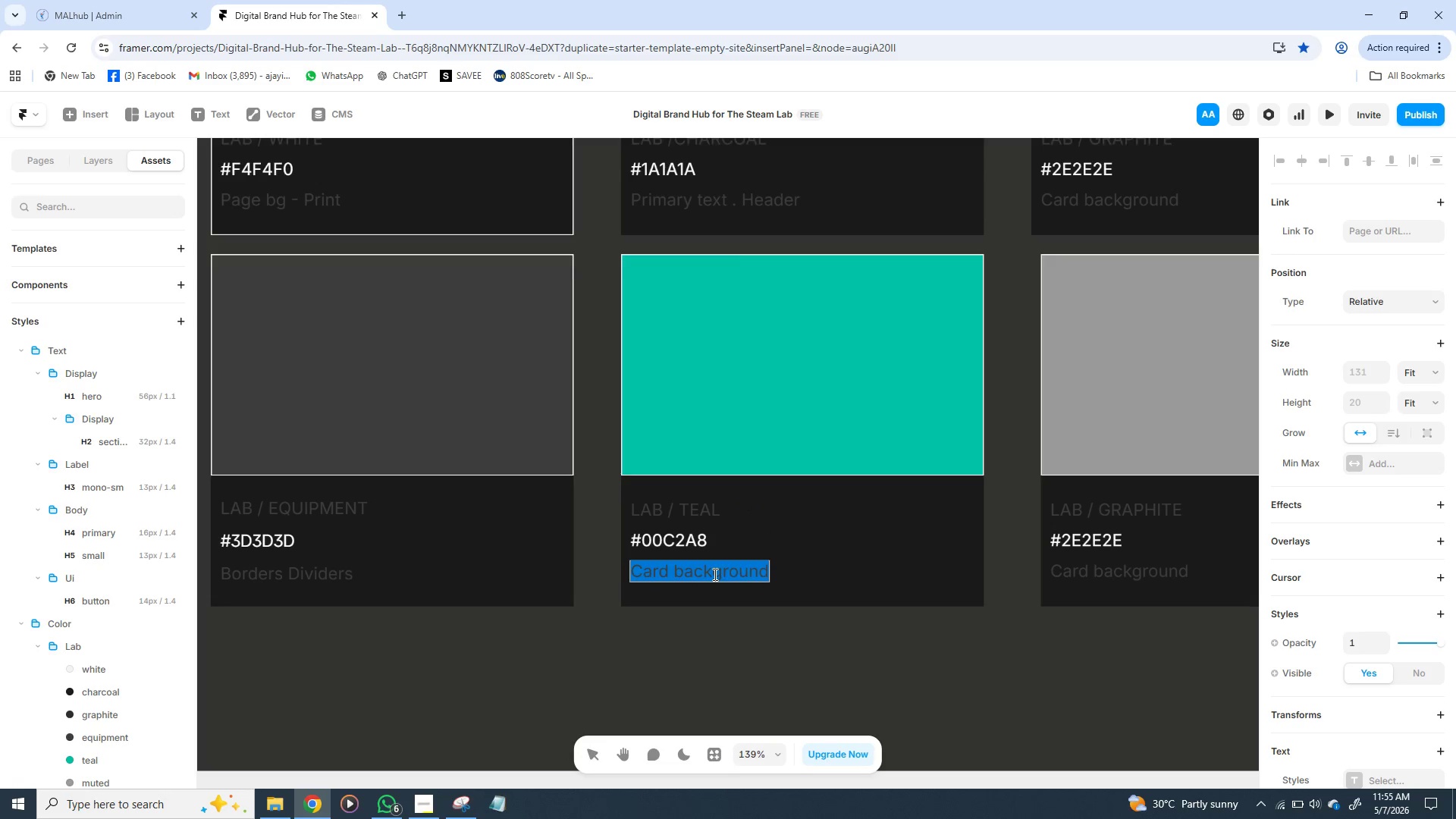 
triple_click([714, 574])
 